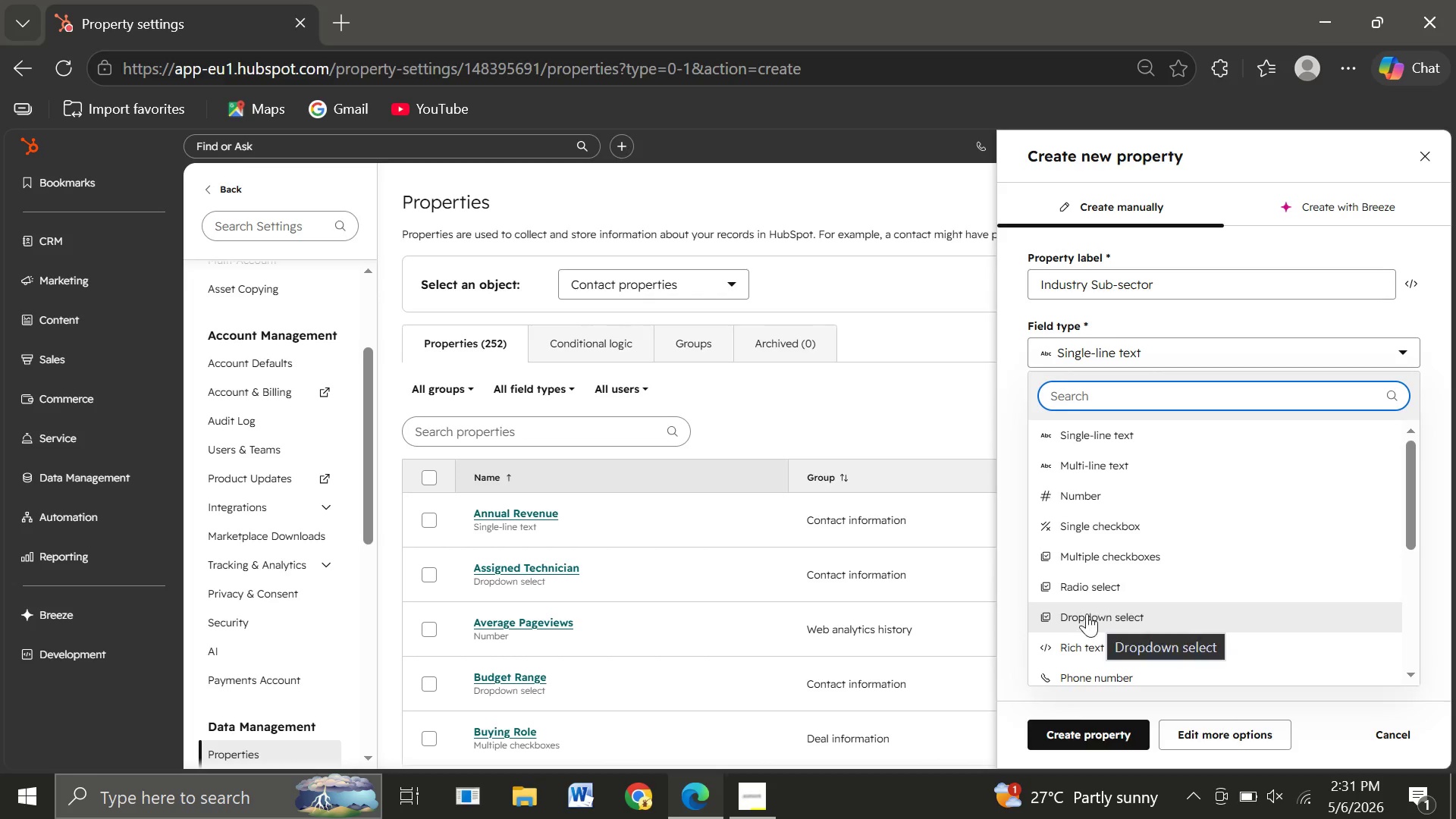 
left_click([1081, 613])
 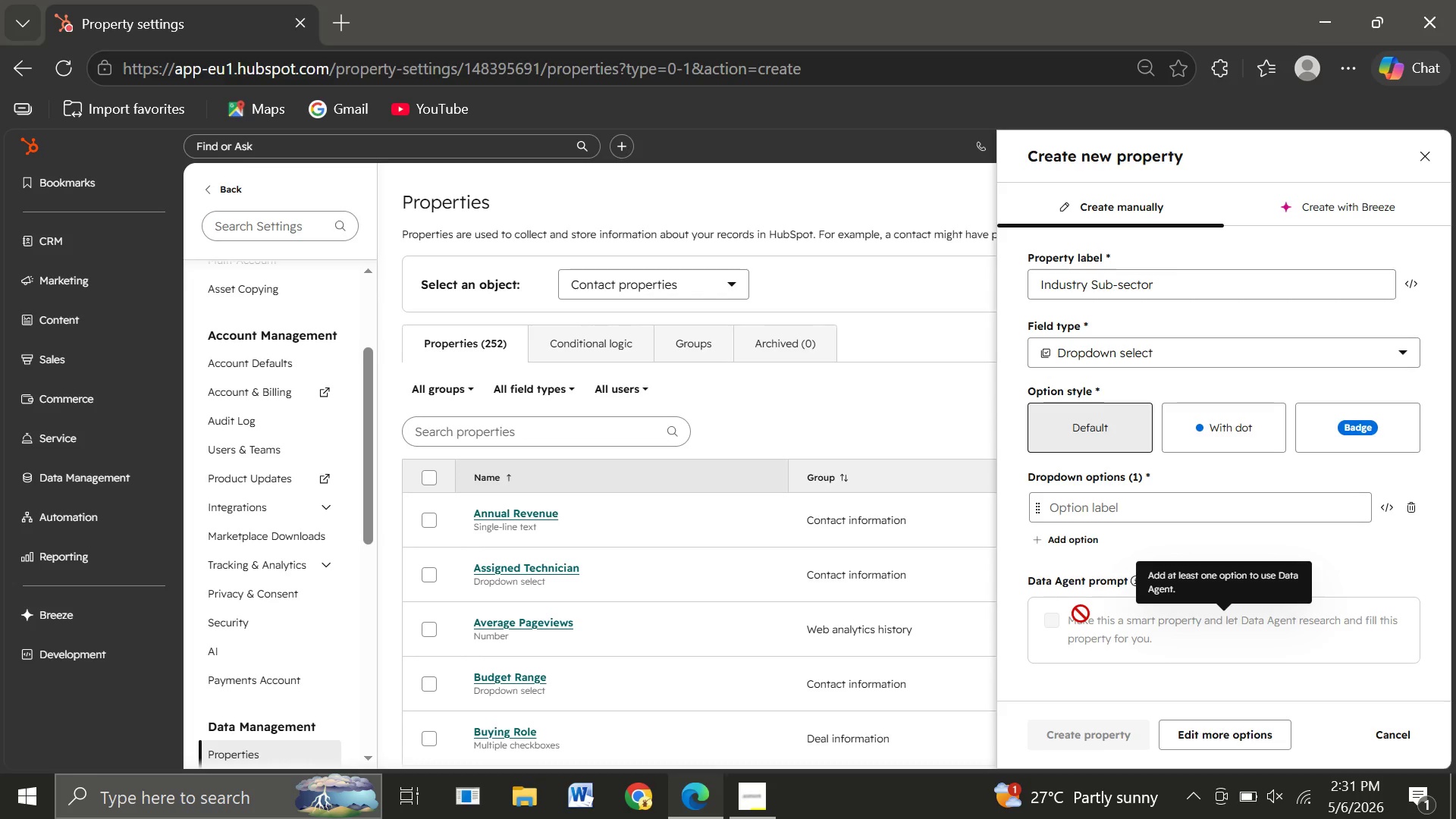 
wait(13.19)
 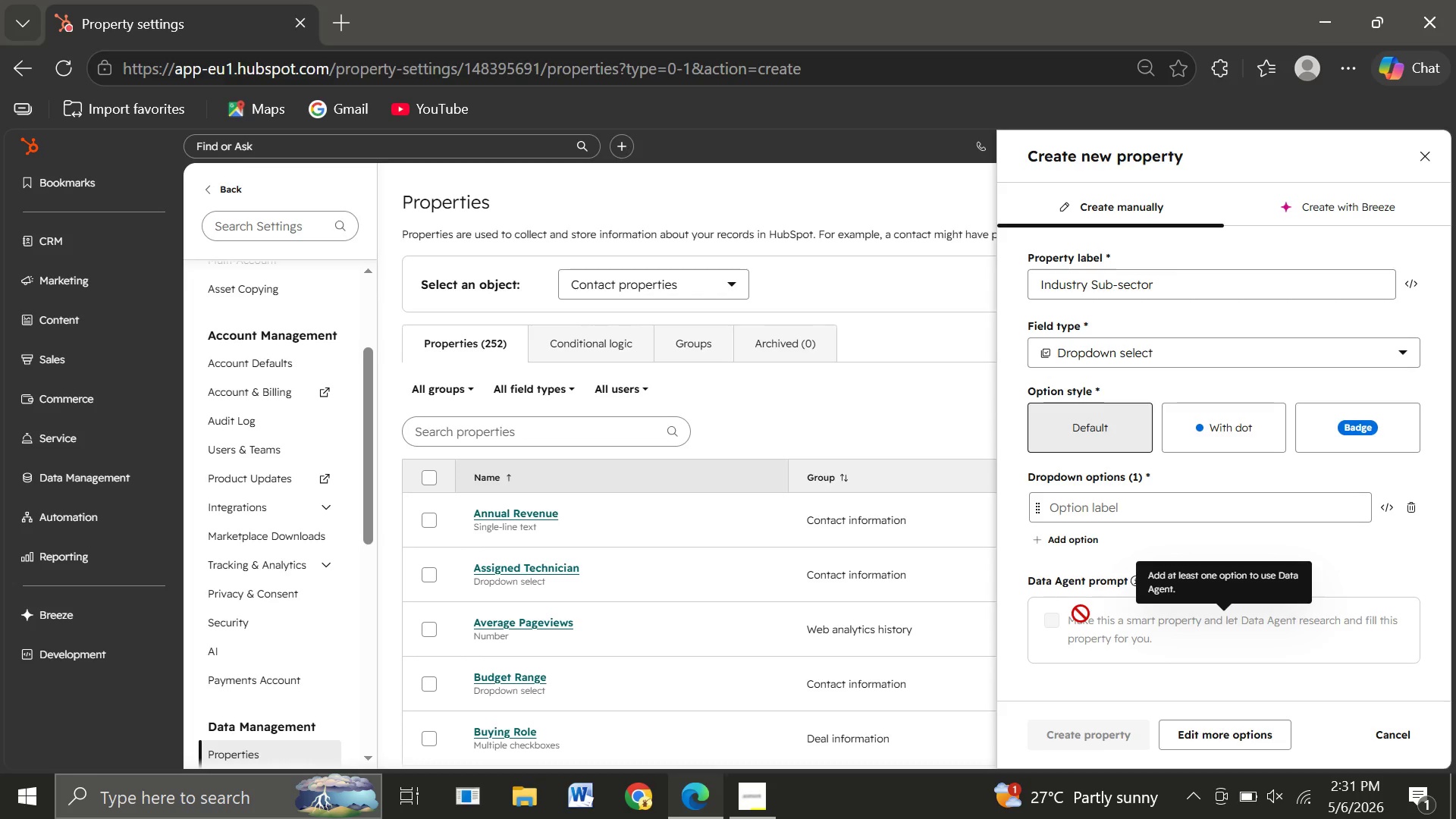 
left_click([1090, 513])
 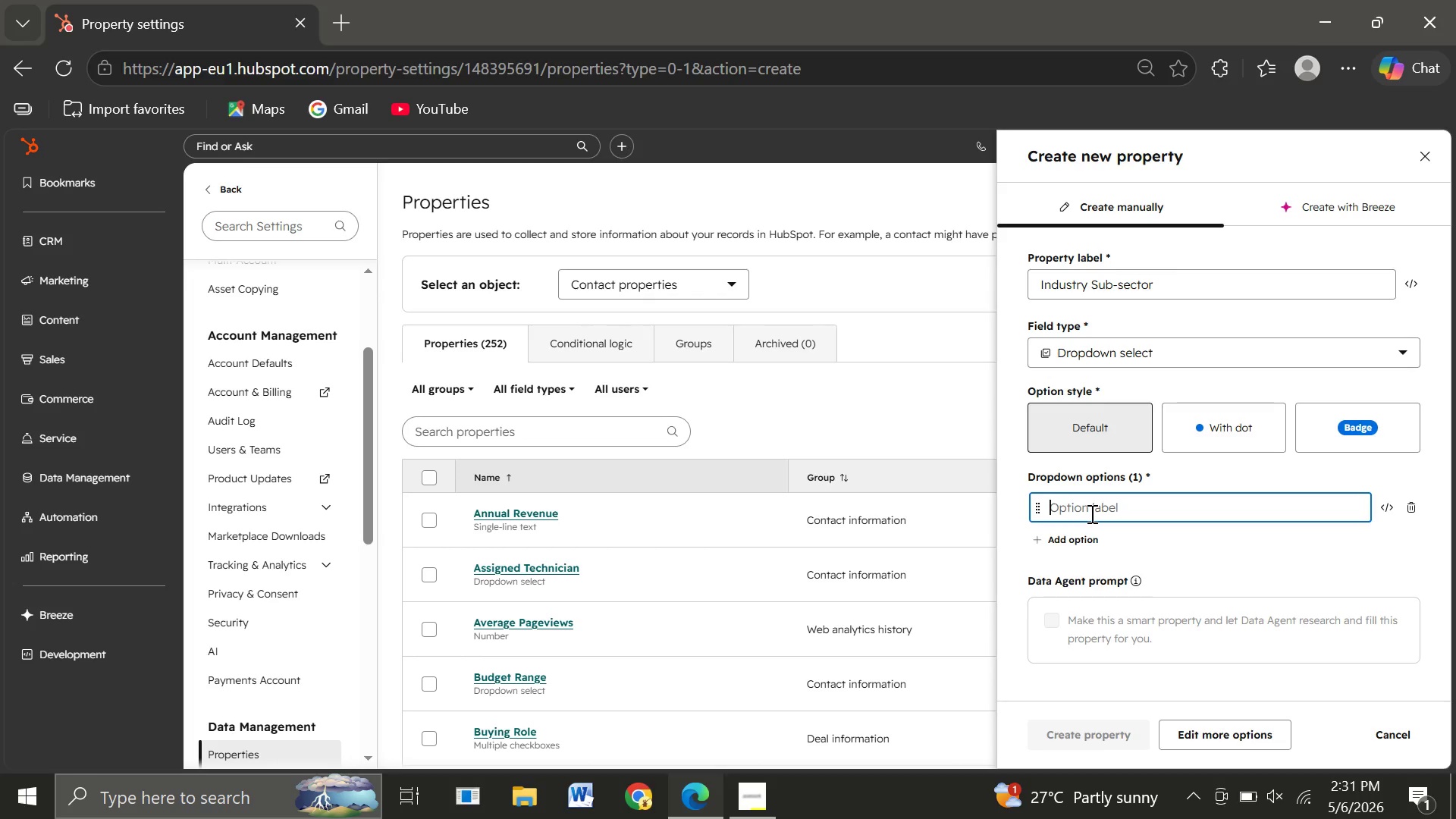 
wait(13.27)
 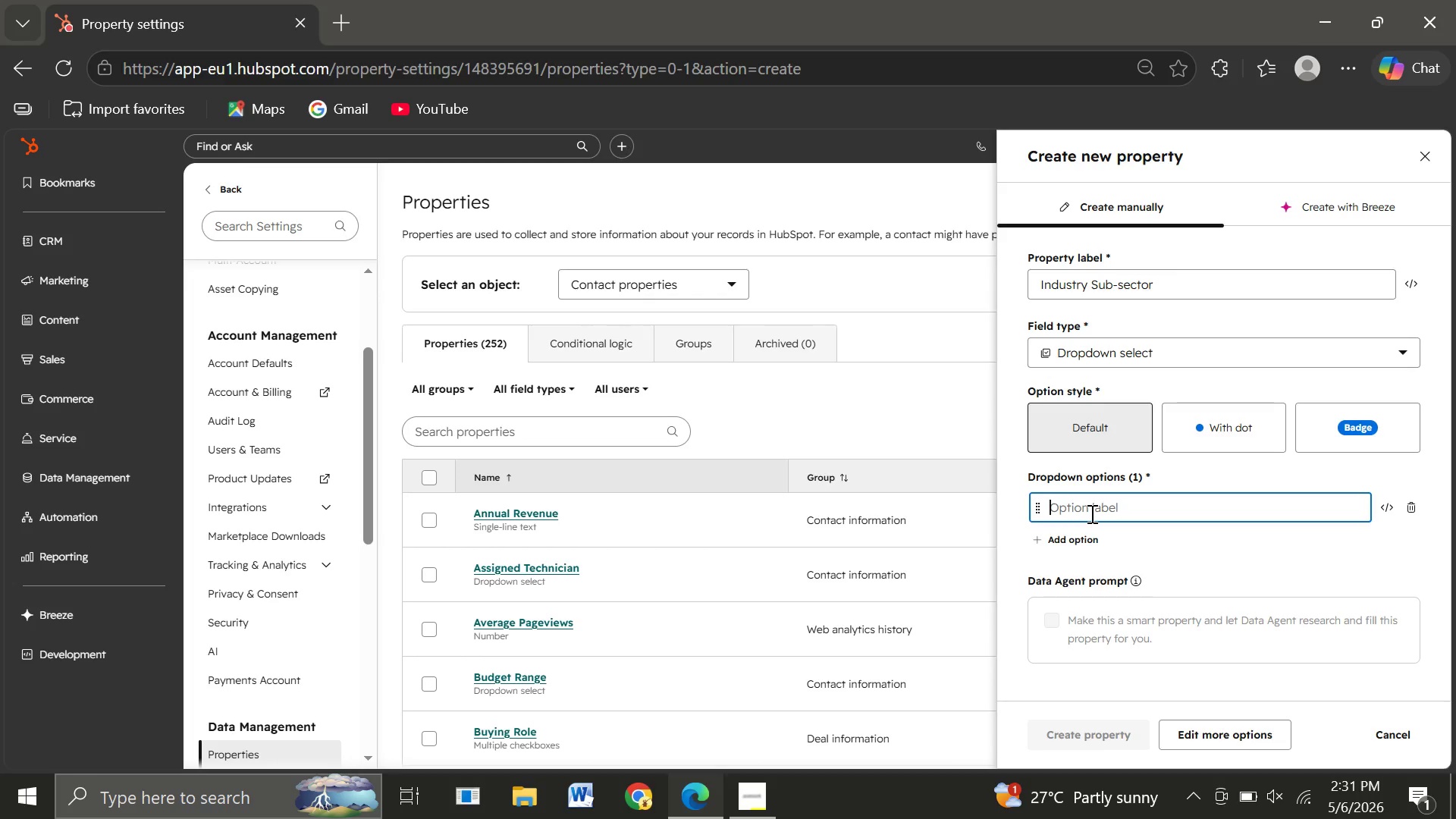 
left_click([1428, 150])
 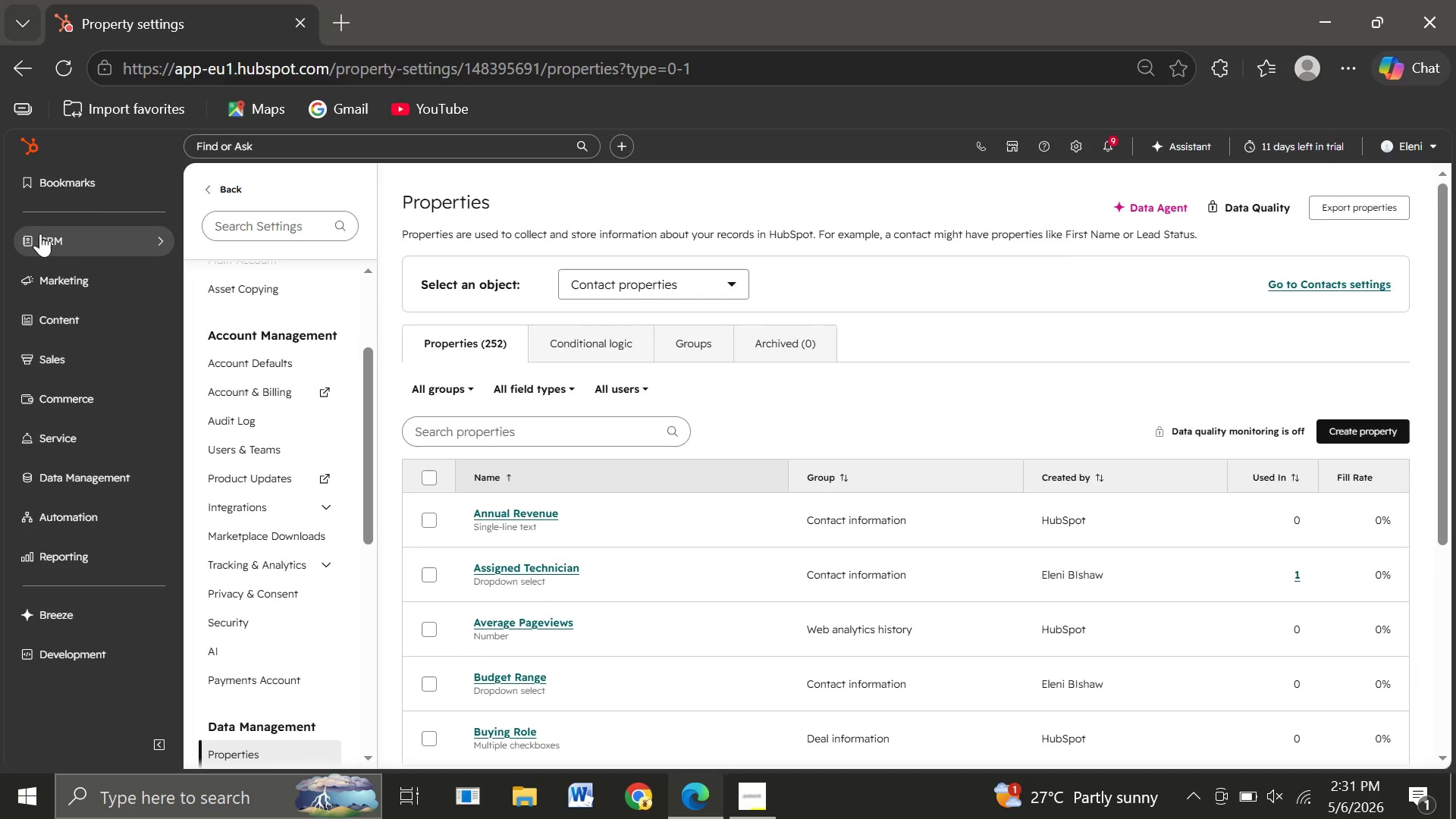 
left_click([39, 237])
 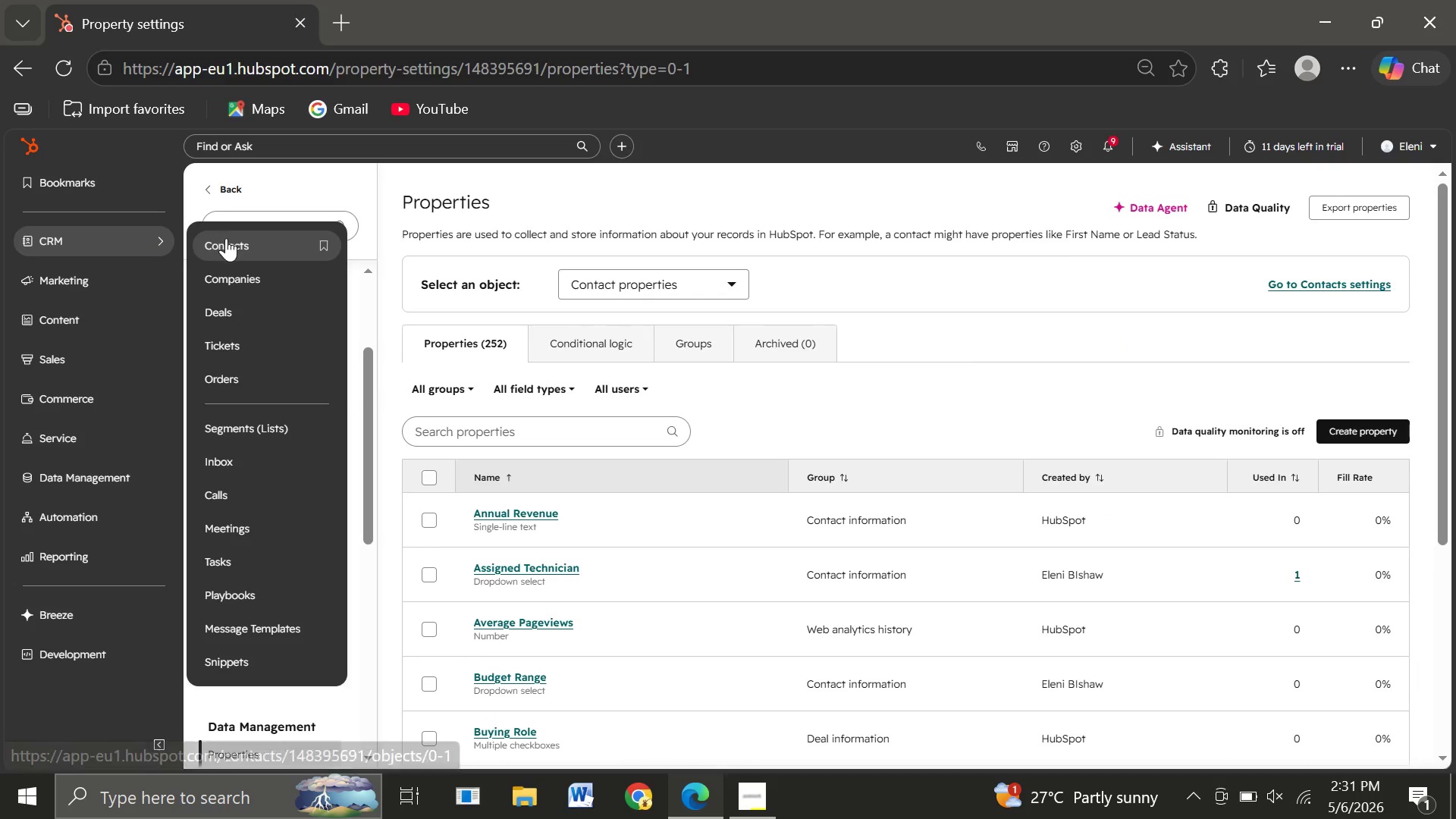 
left_click([226, 238])
 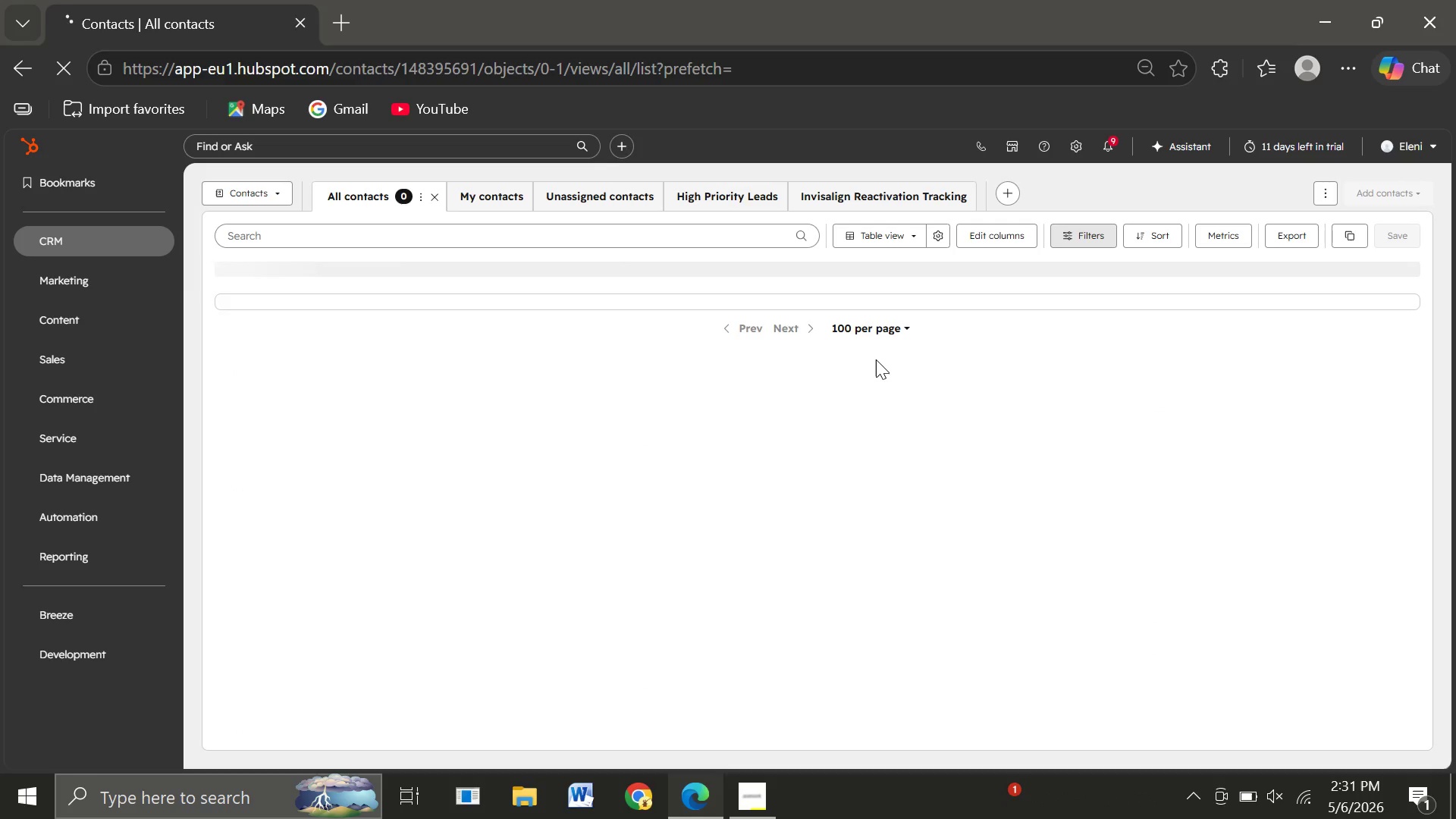 
wait(17.3)
 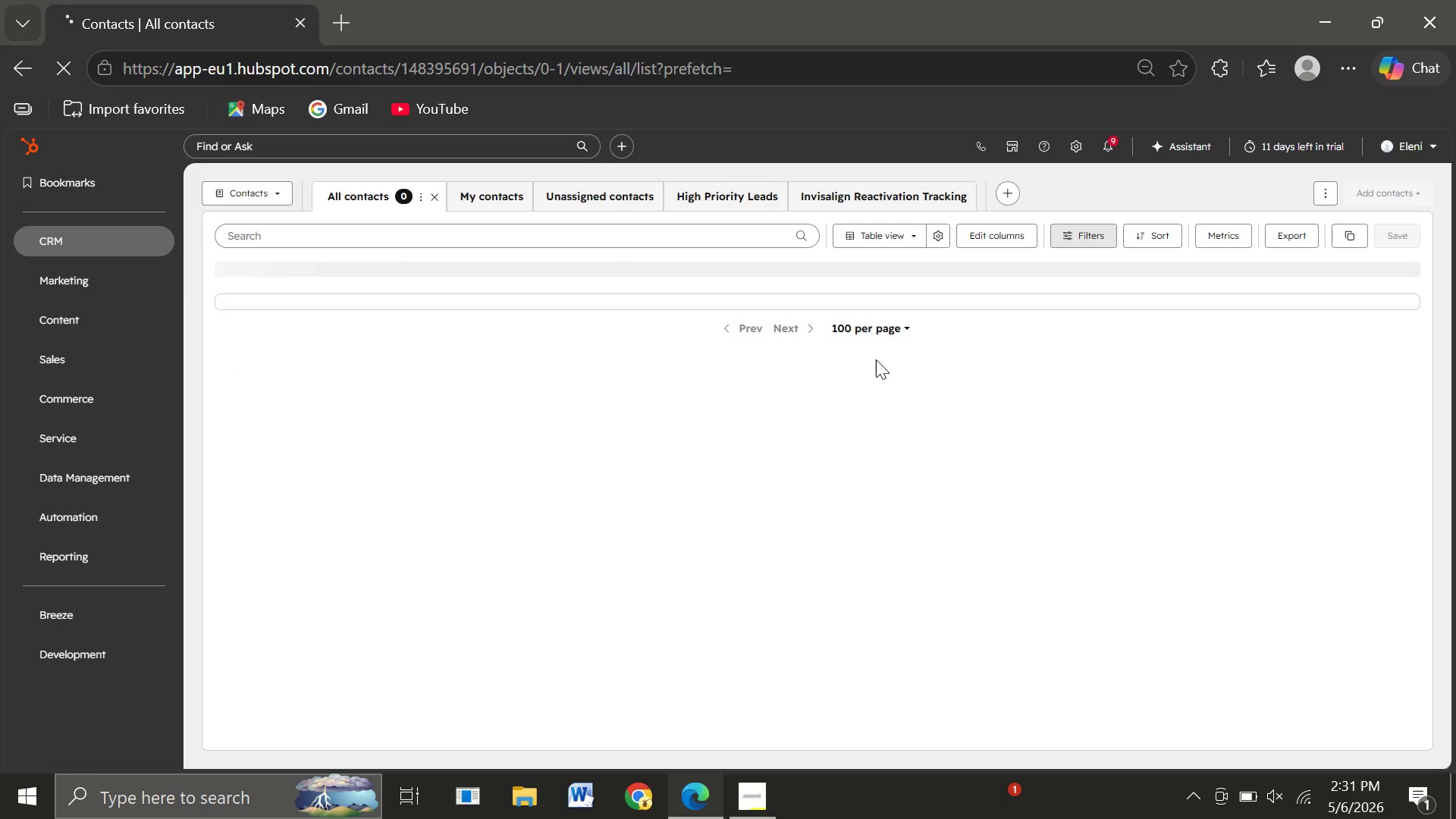 
left_click([1382, 192])
 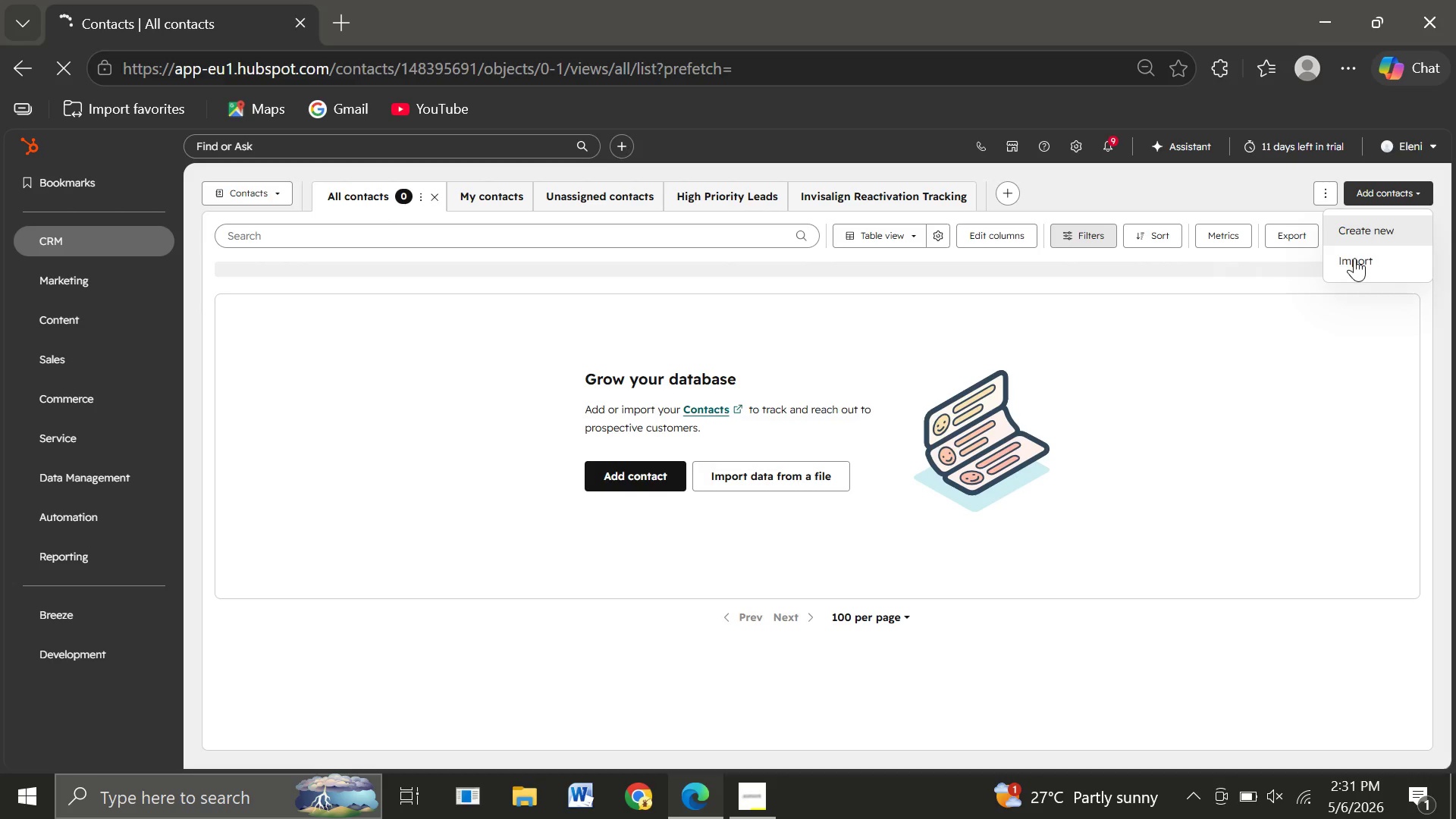 
left_click([1354, 258])
 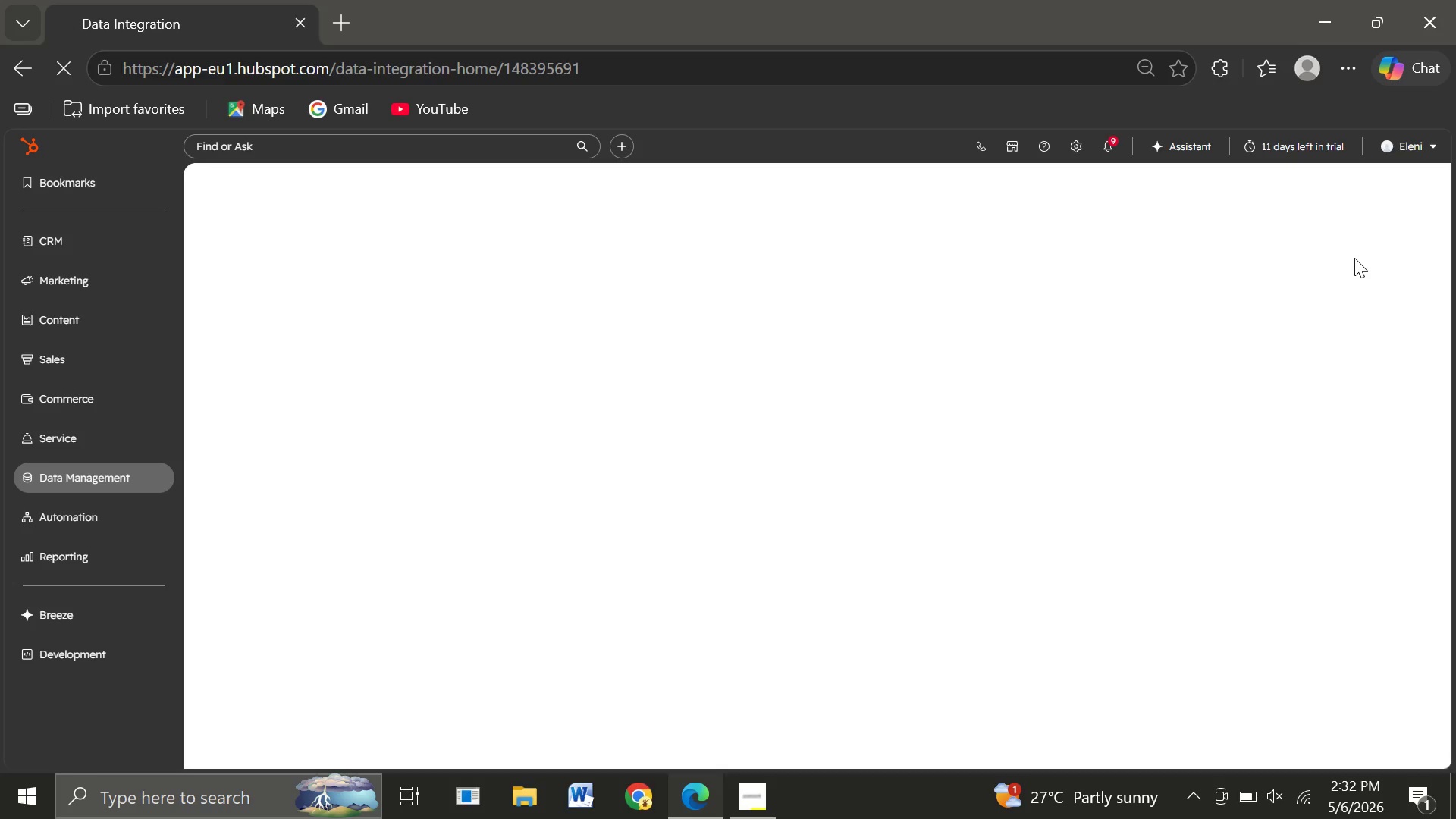 
wait(19.97)
 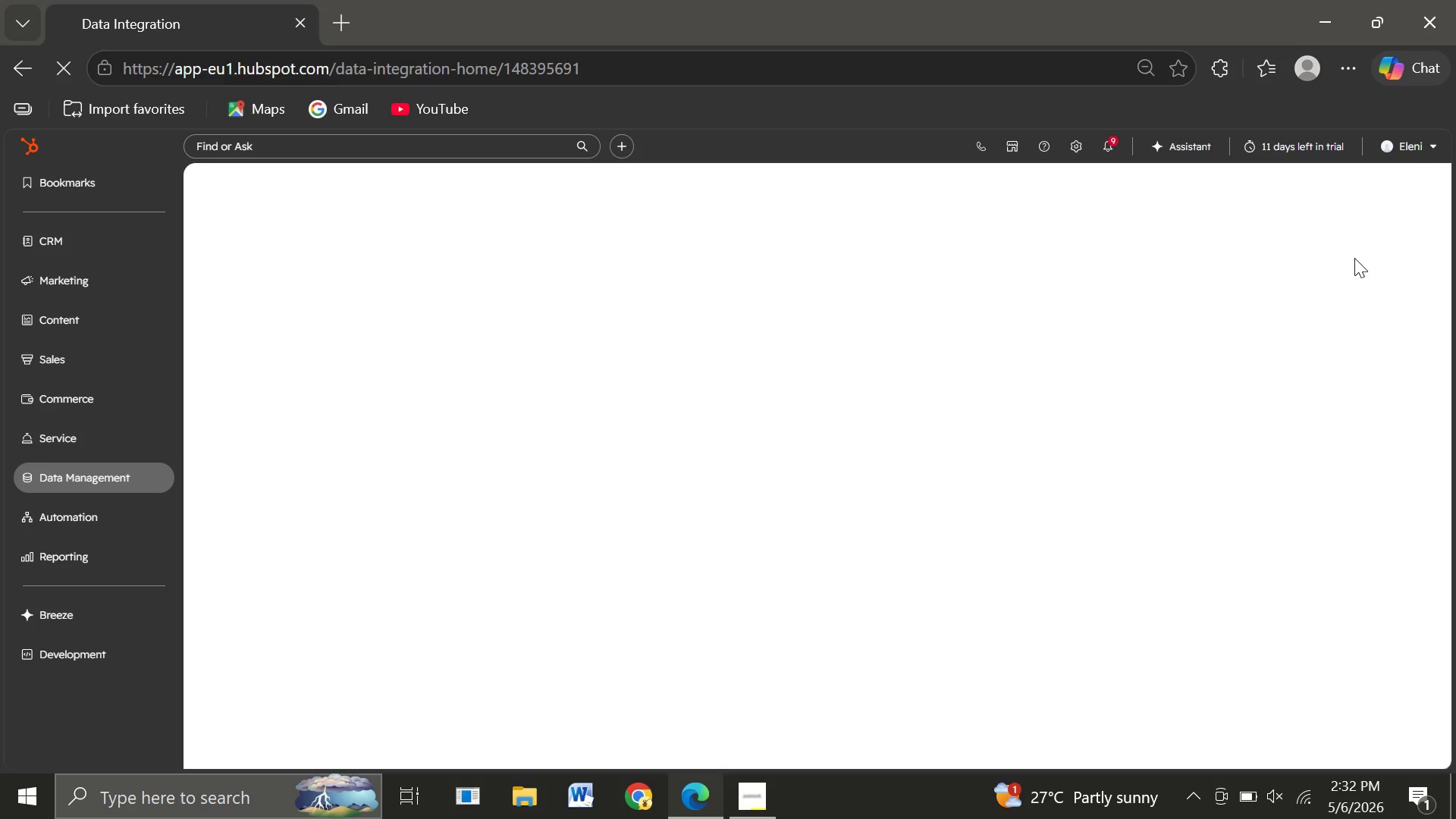 
left_click([384, 425])
 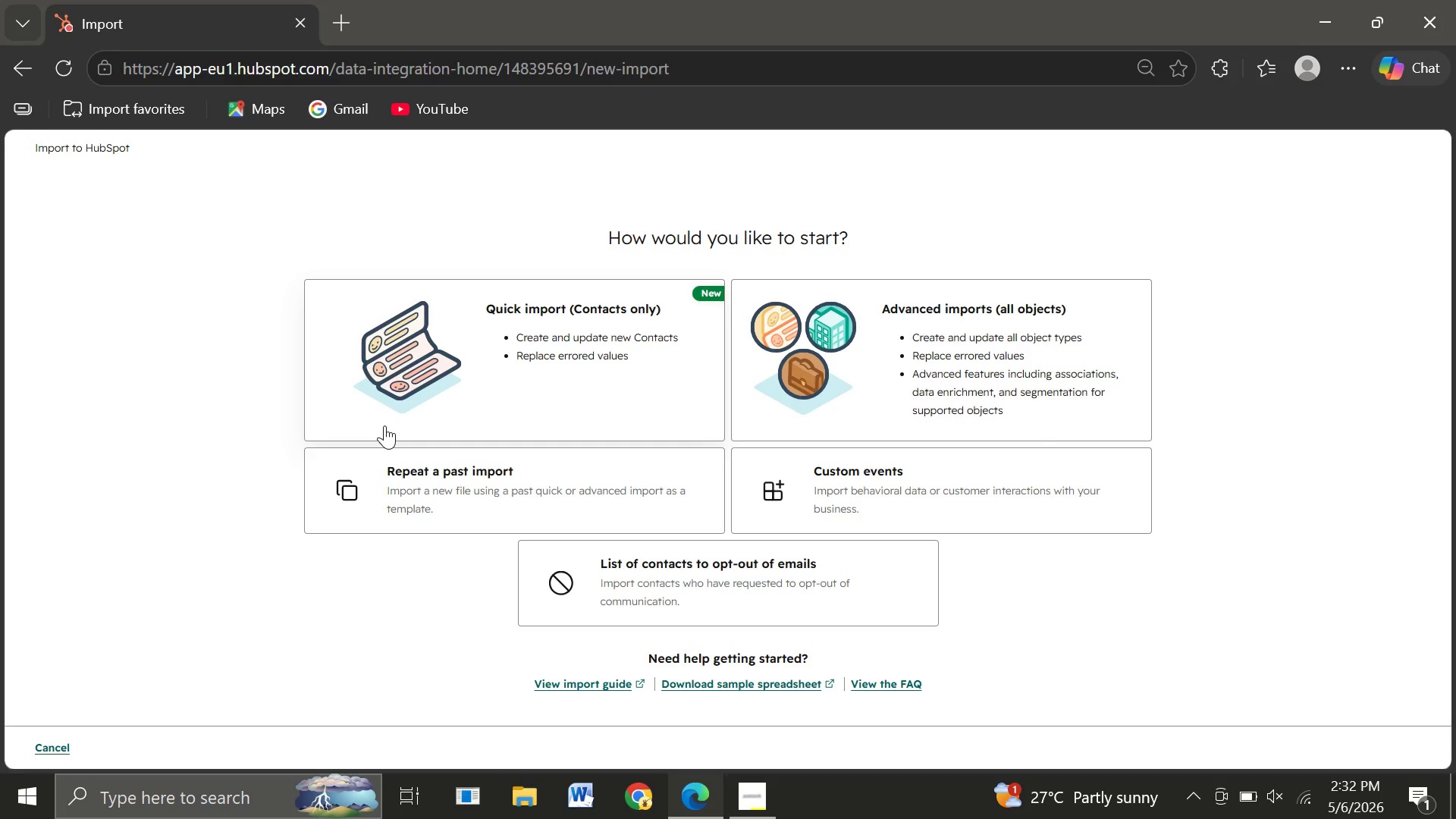 
left_click([444, 412])
 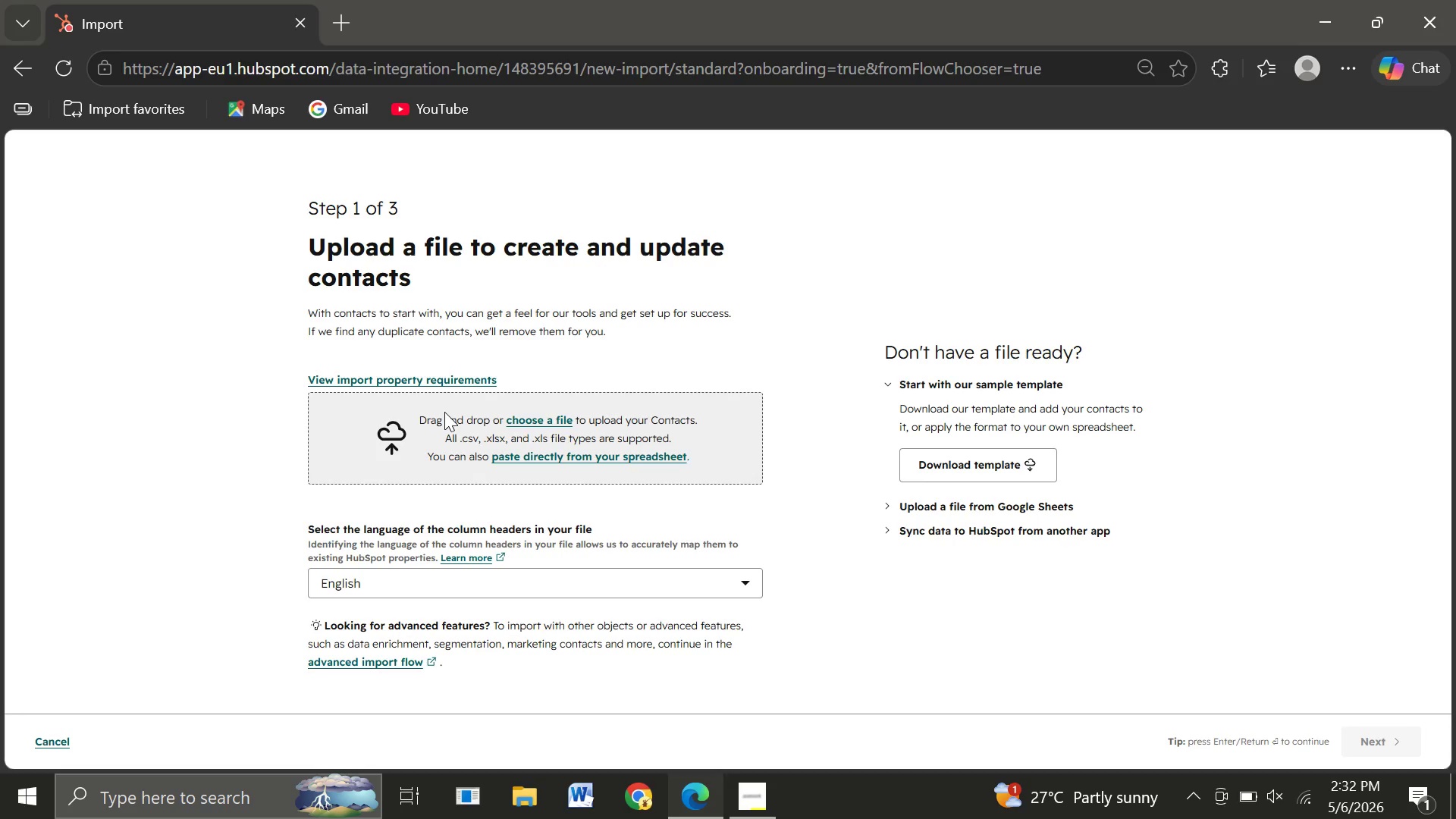 
wait(8.2)
 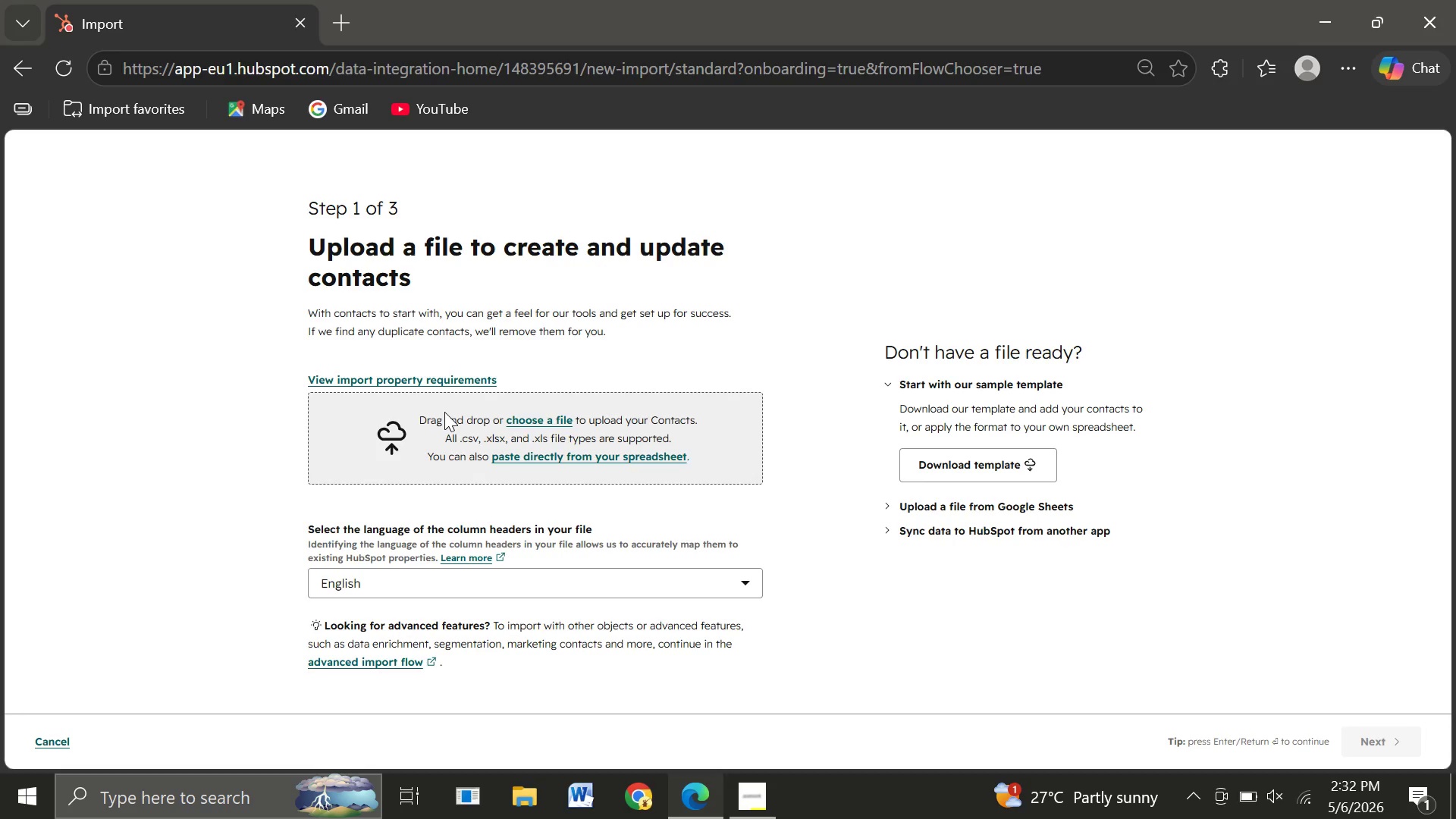 
left_click([530, 416])
 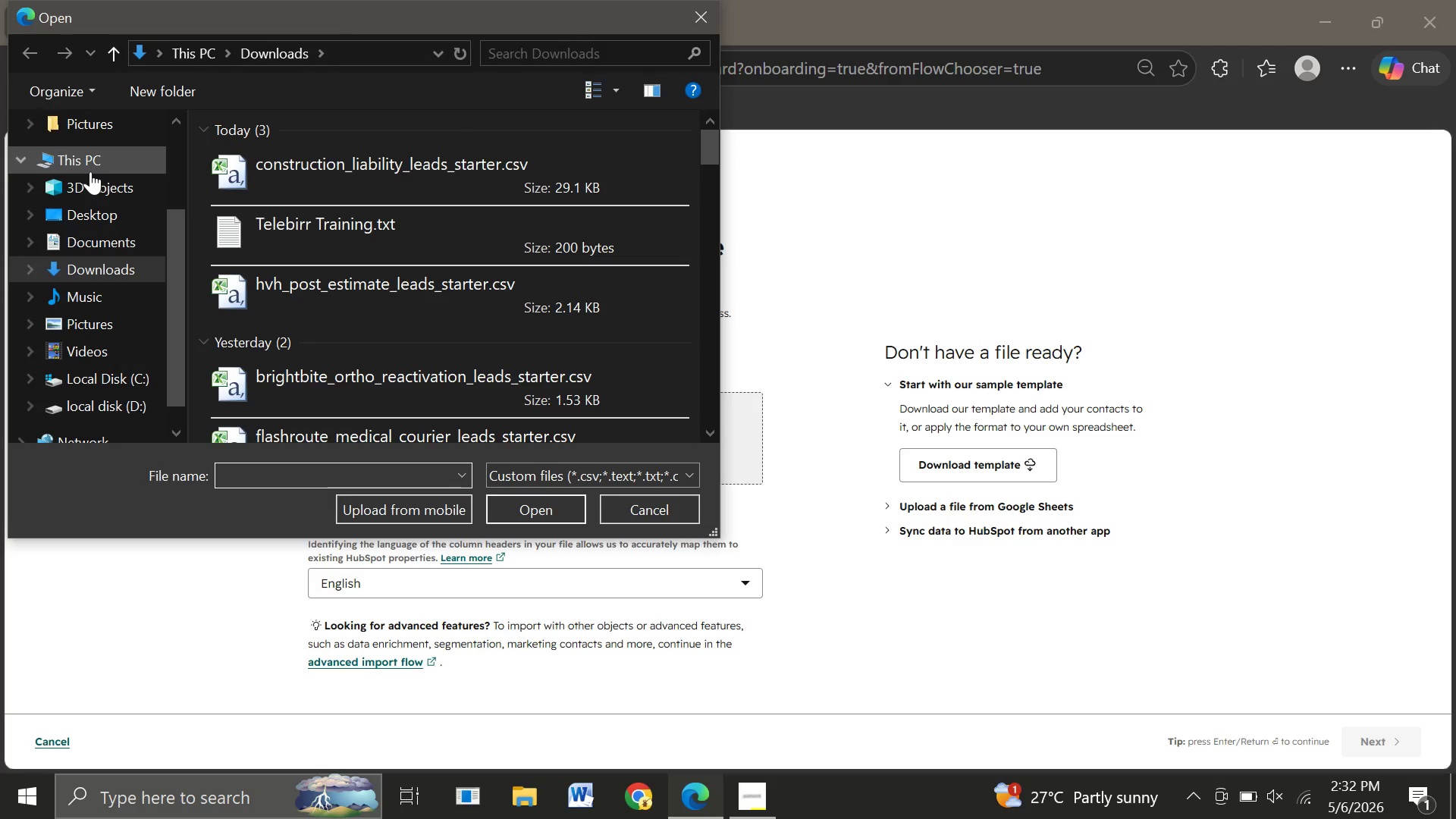 
wait(6.8)
 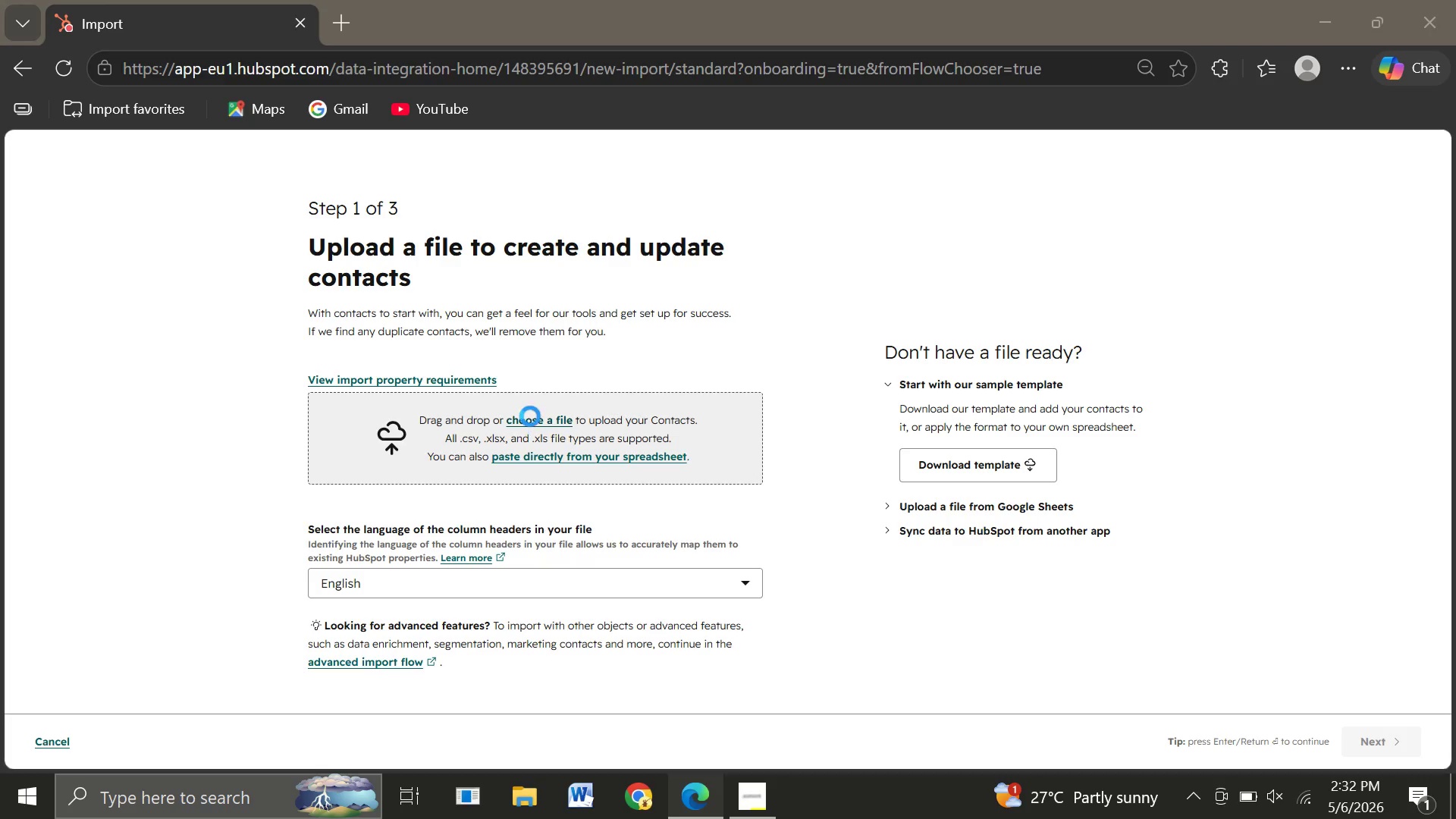 
left_click([277, 176])
 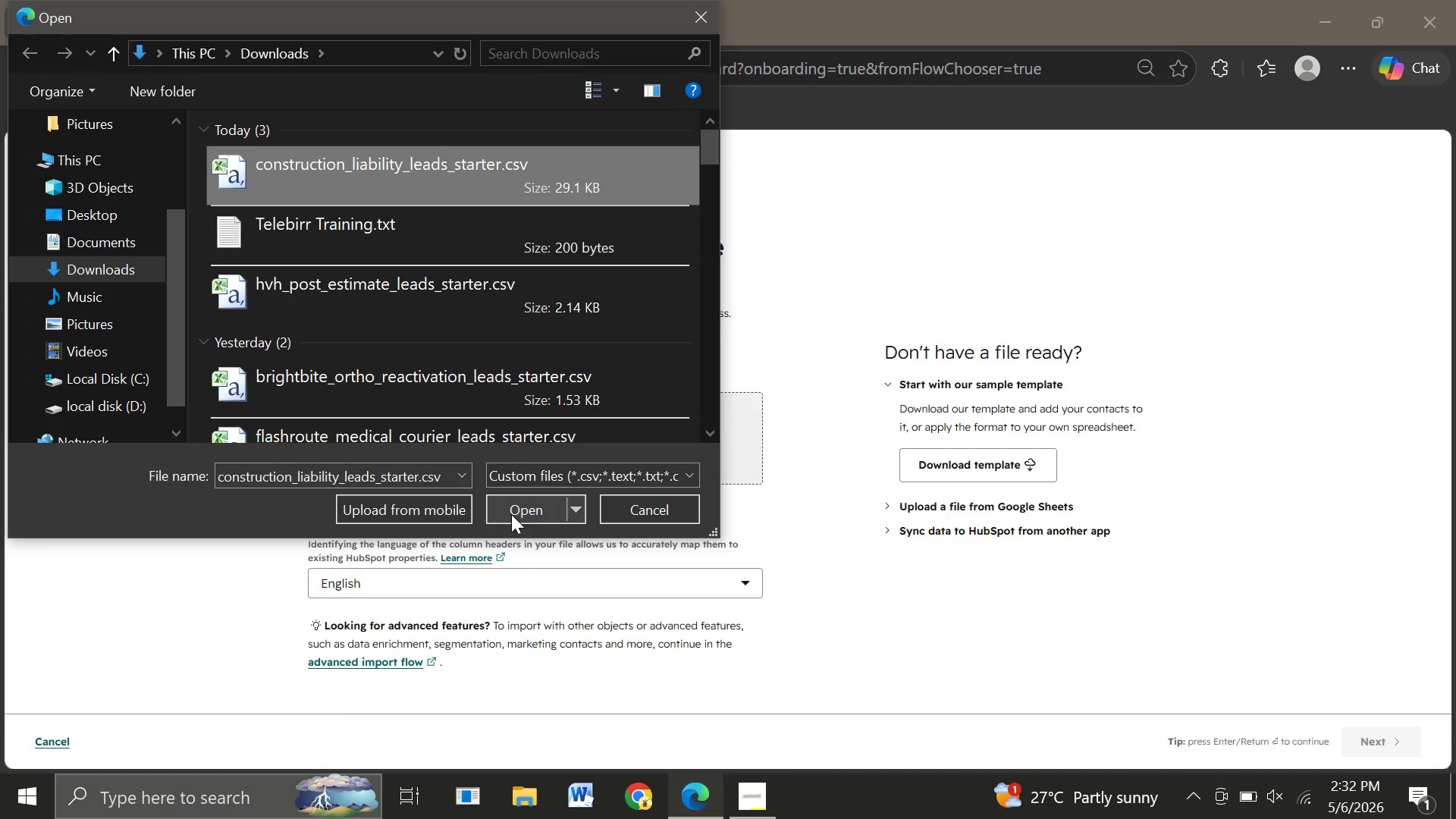 
left_click([511, 514])
 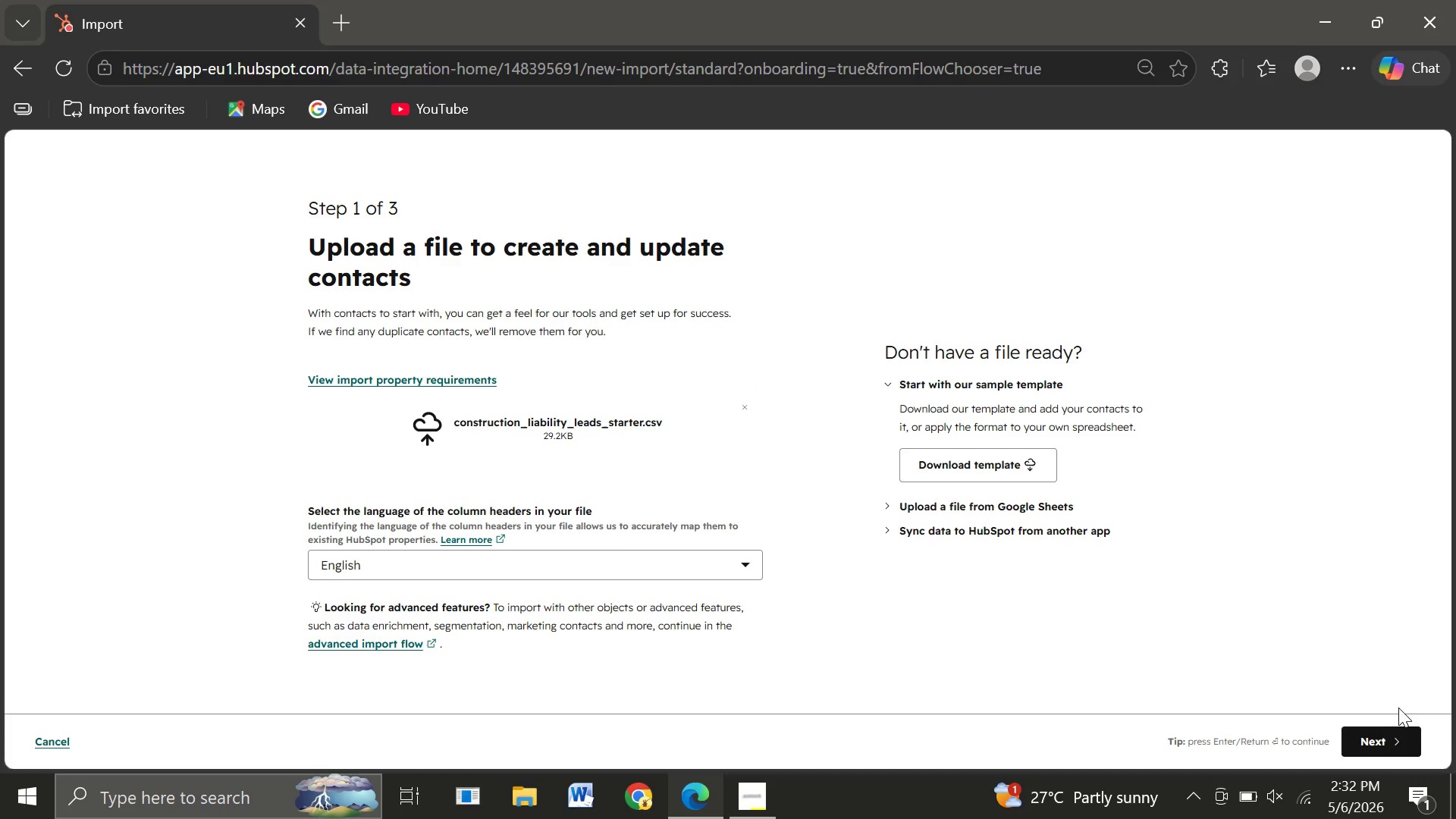 
left_click([1382, 732])
 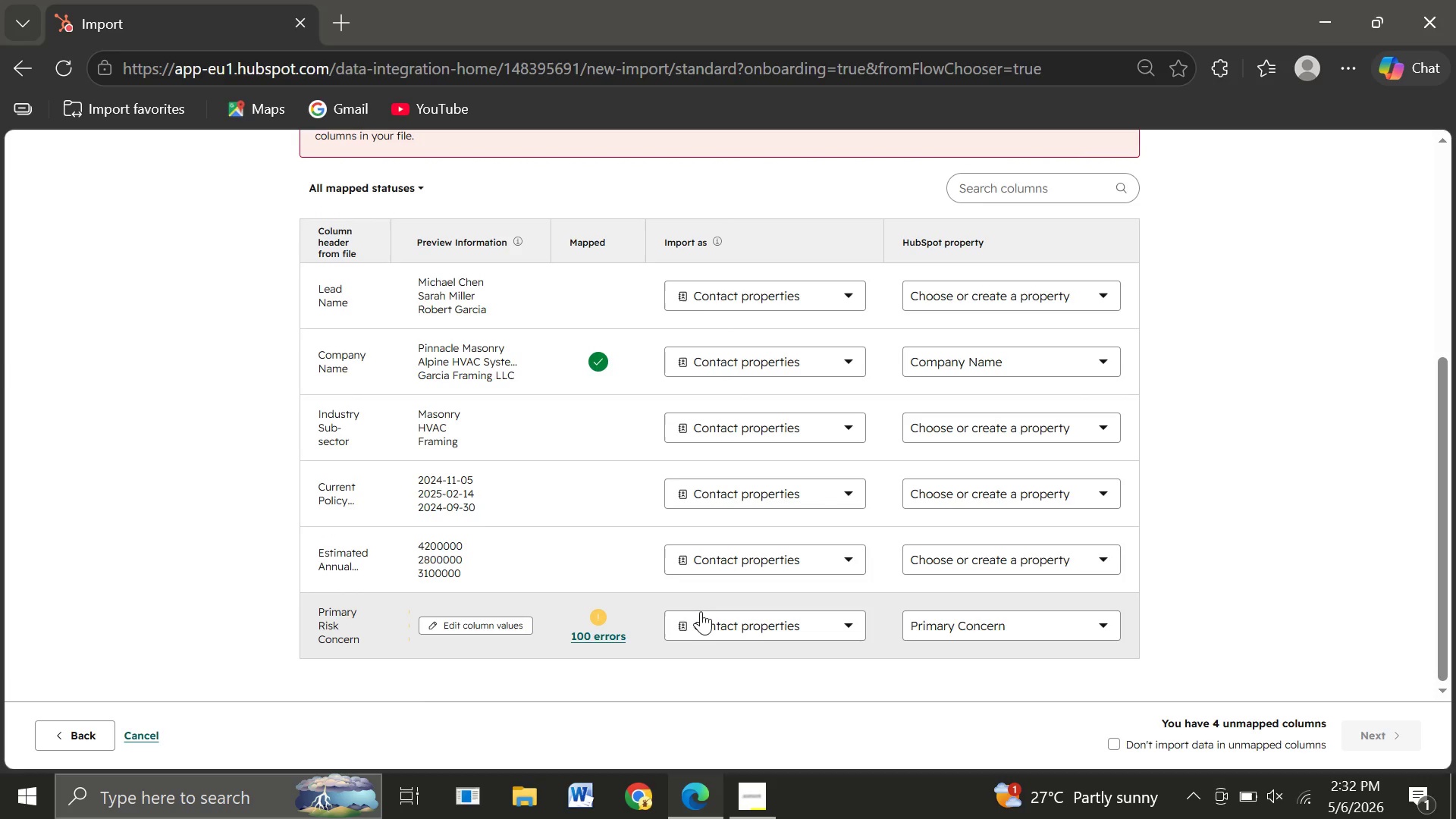 
wait(6.33)
 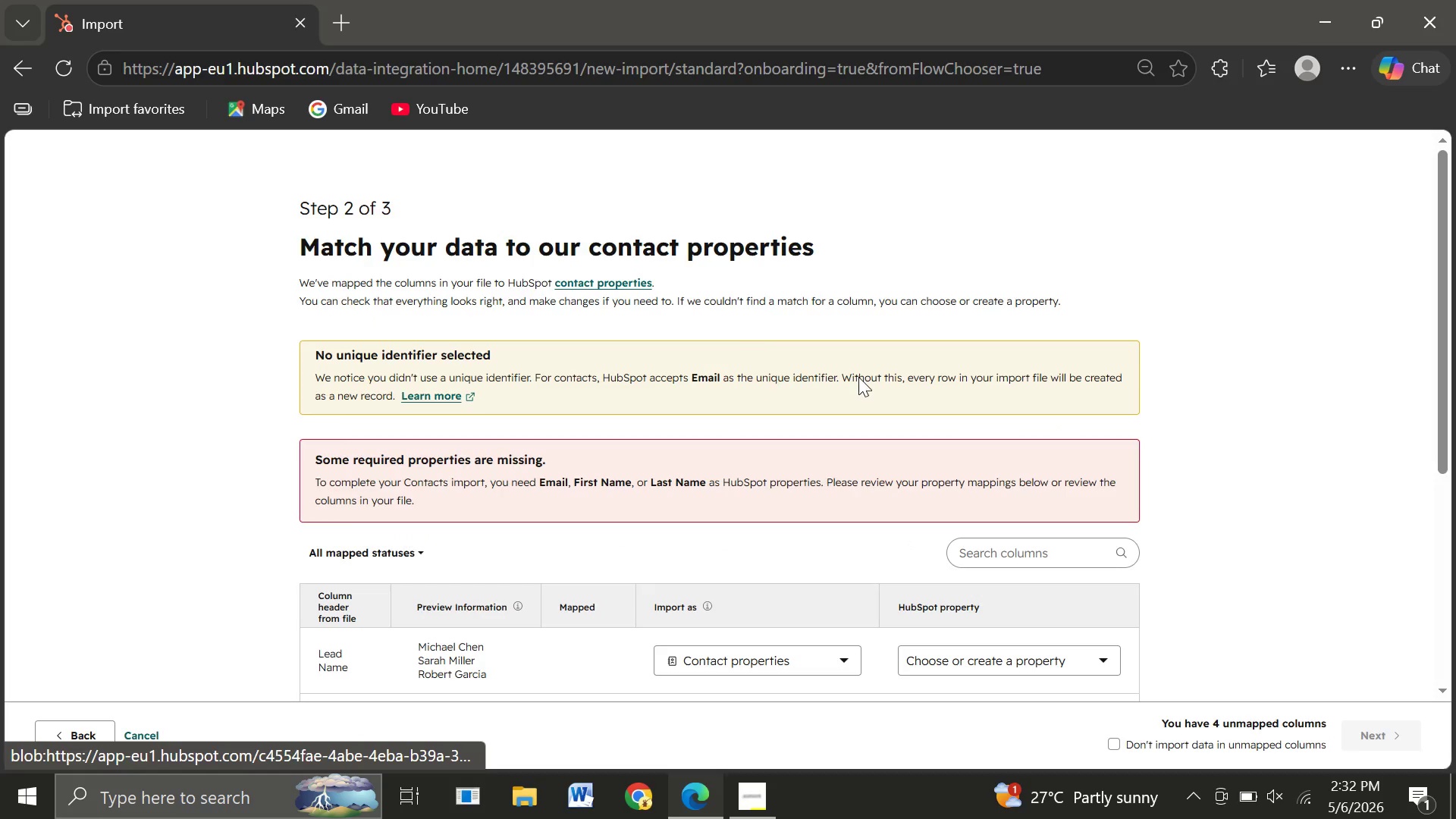 
left_click([597, 634])
 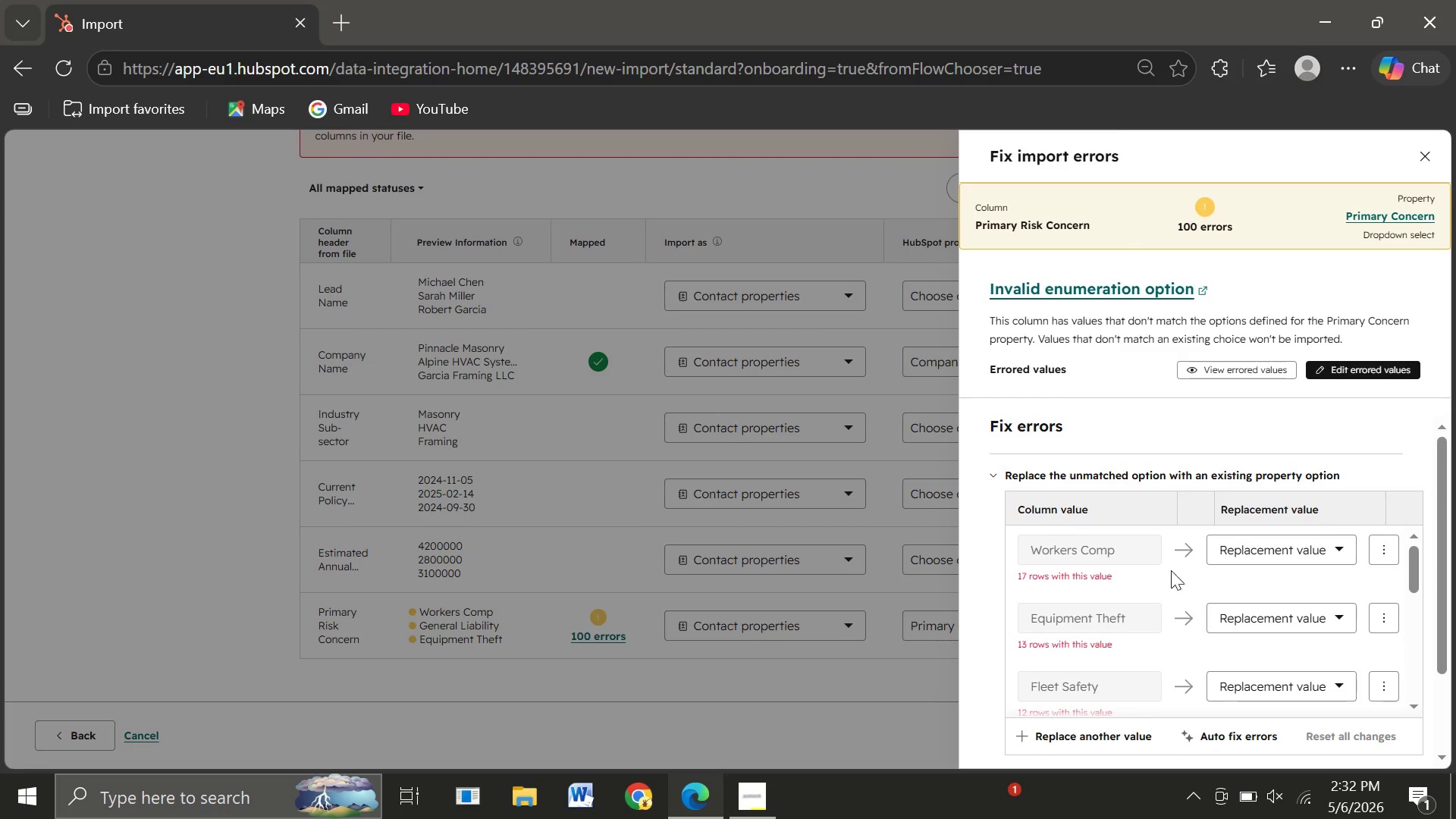 
wait(6.59)
 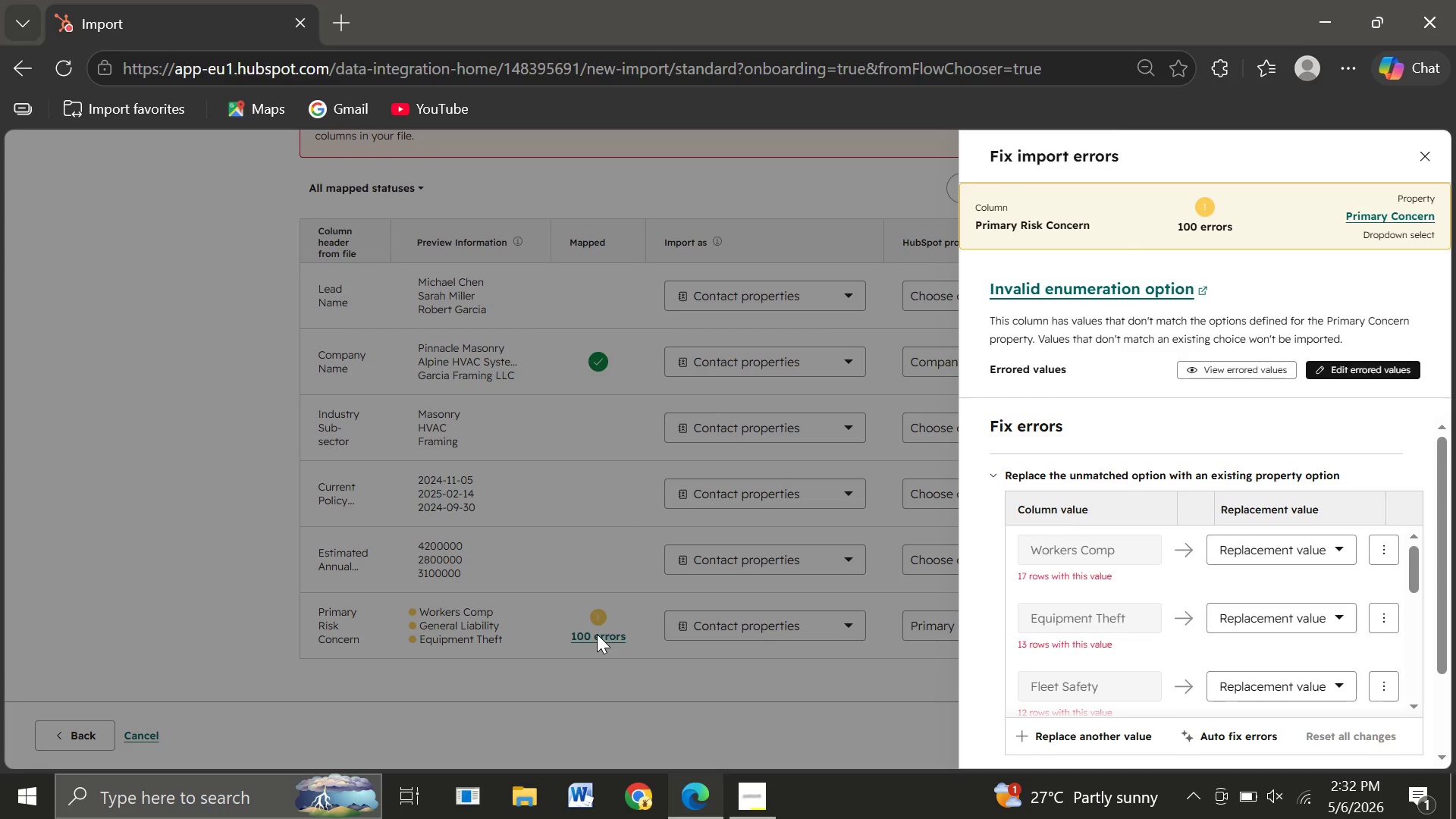 
left_click([1269, 554])
 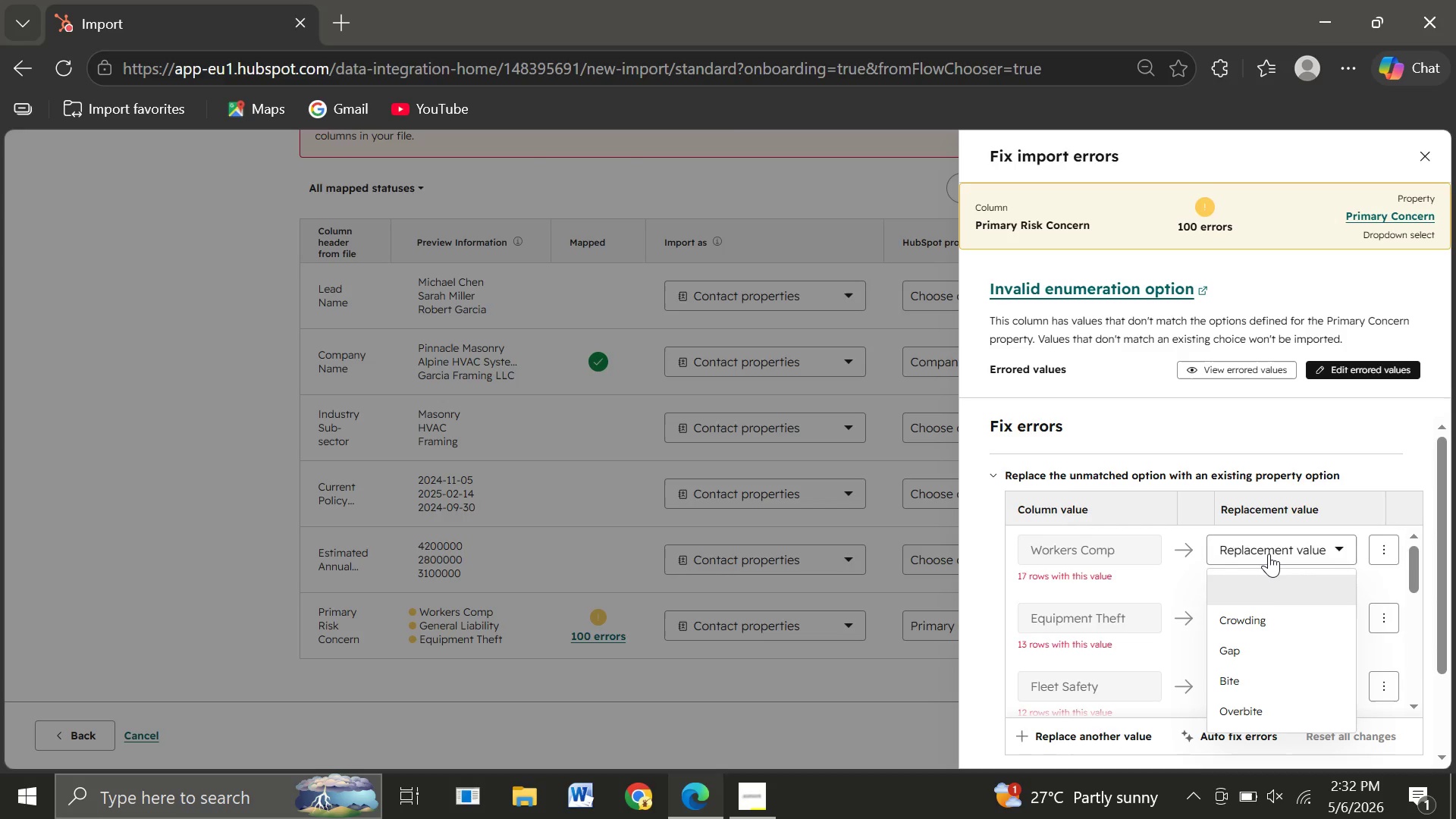 
mouse_move([1256, 706])
 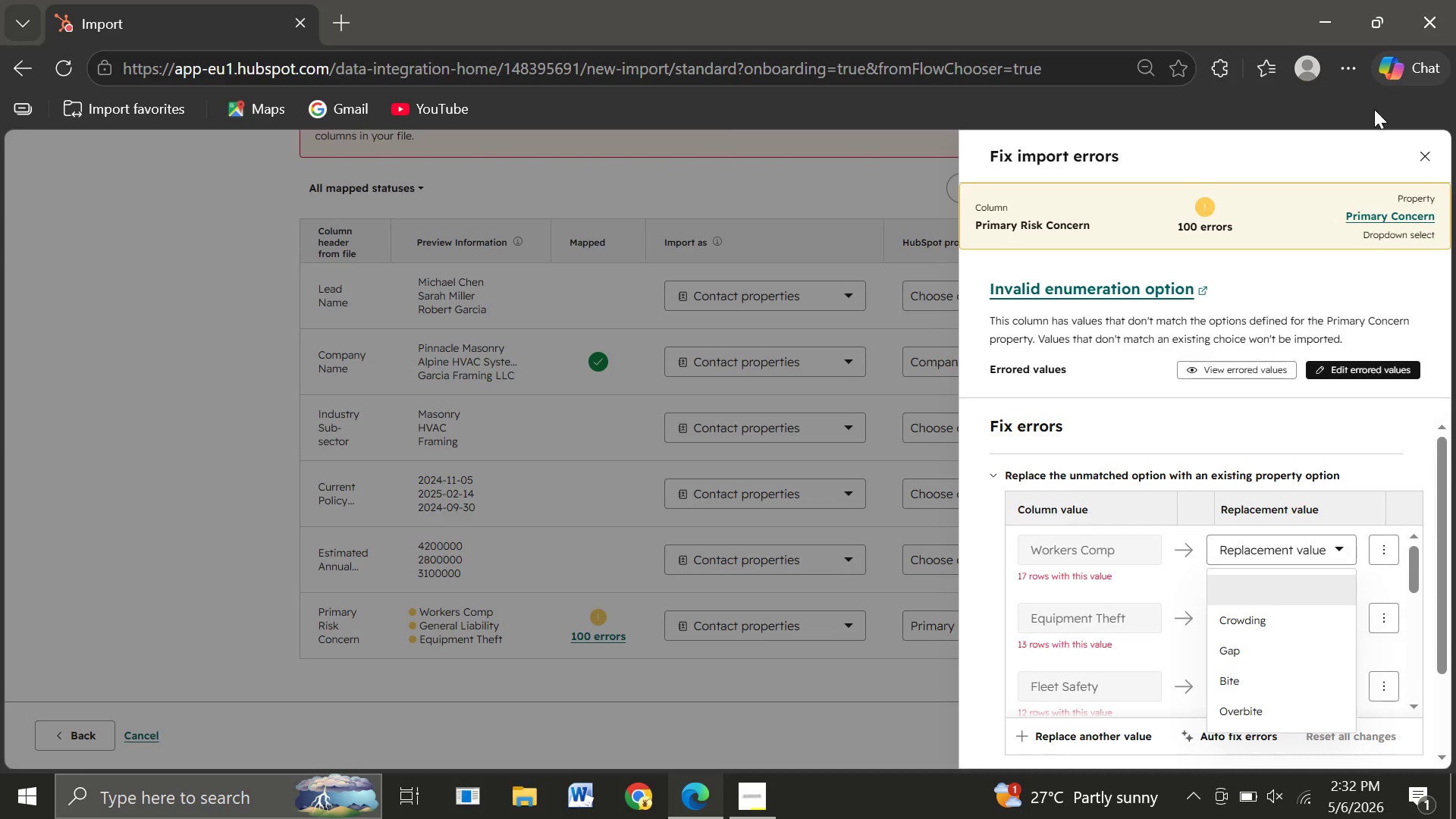 
left_click([1420, 164])
 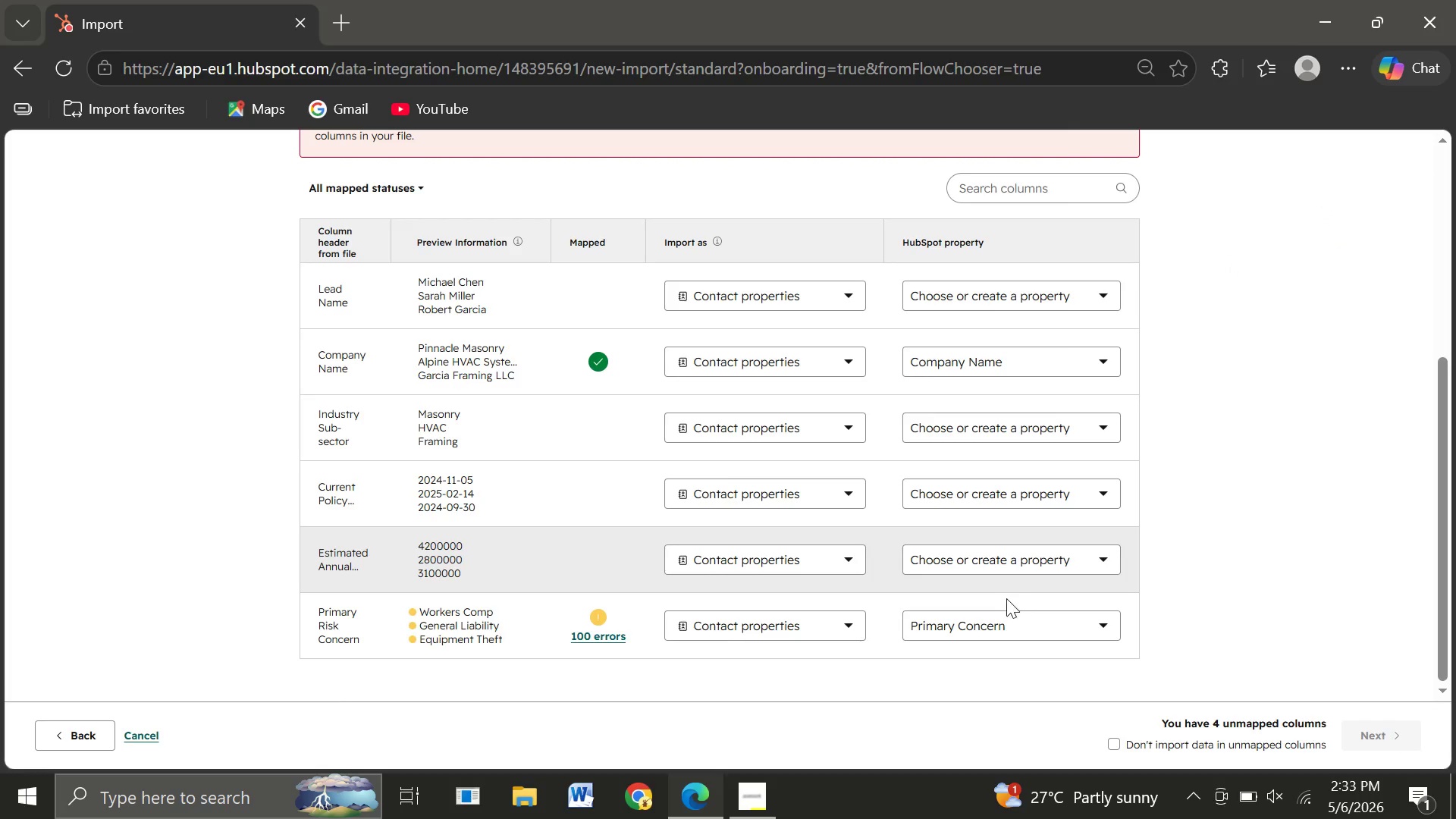 
left_click([976, 626])
 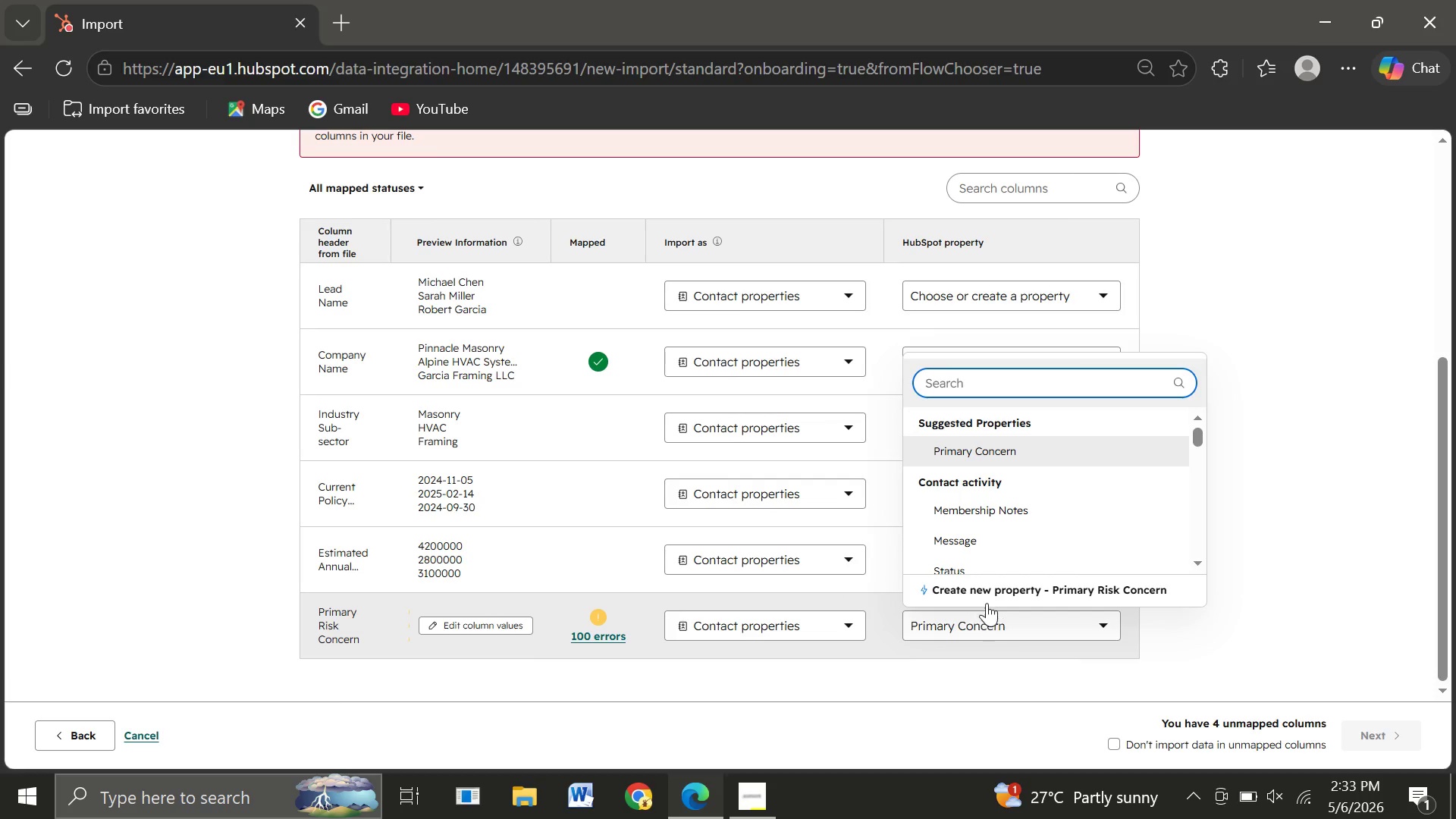 
left_click([972, 585])
 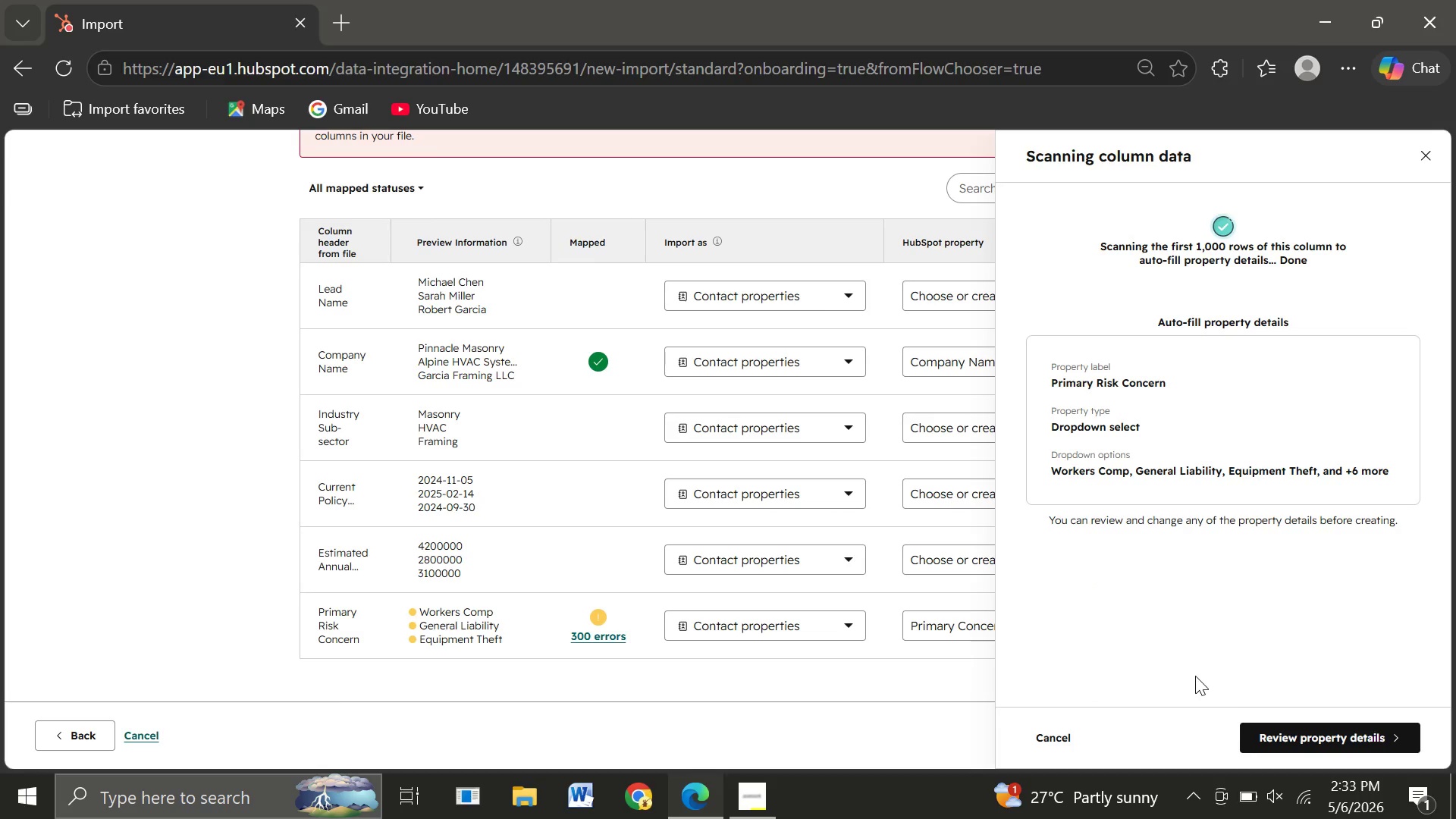 
left_click([1272, 733])
 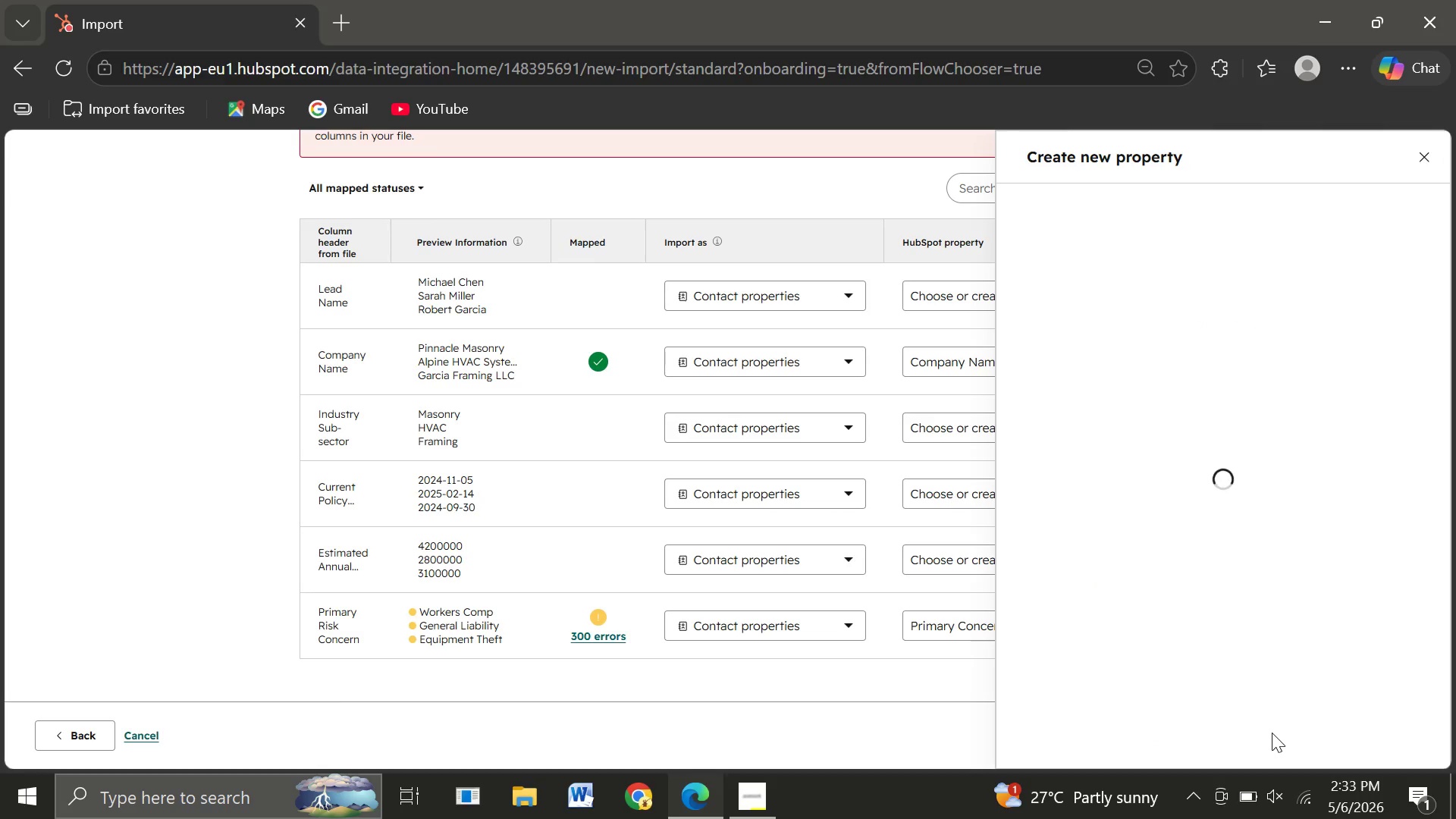 
mouse_move([1198, 542])
 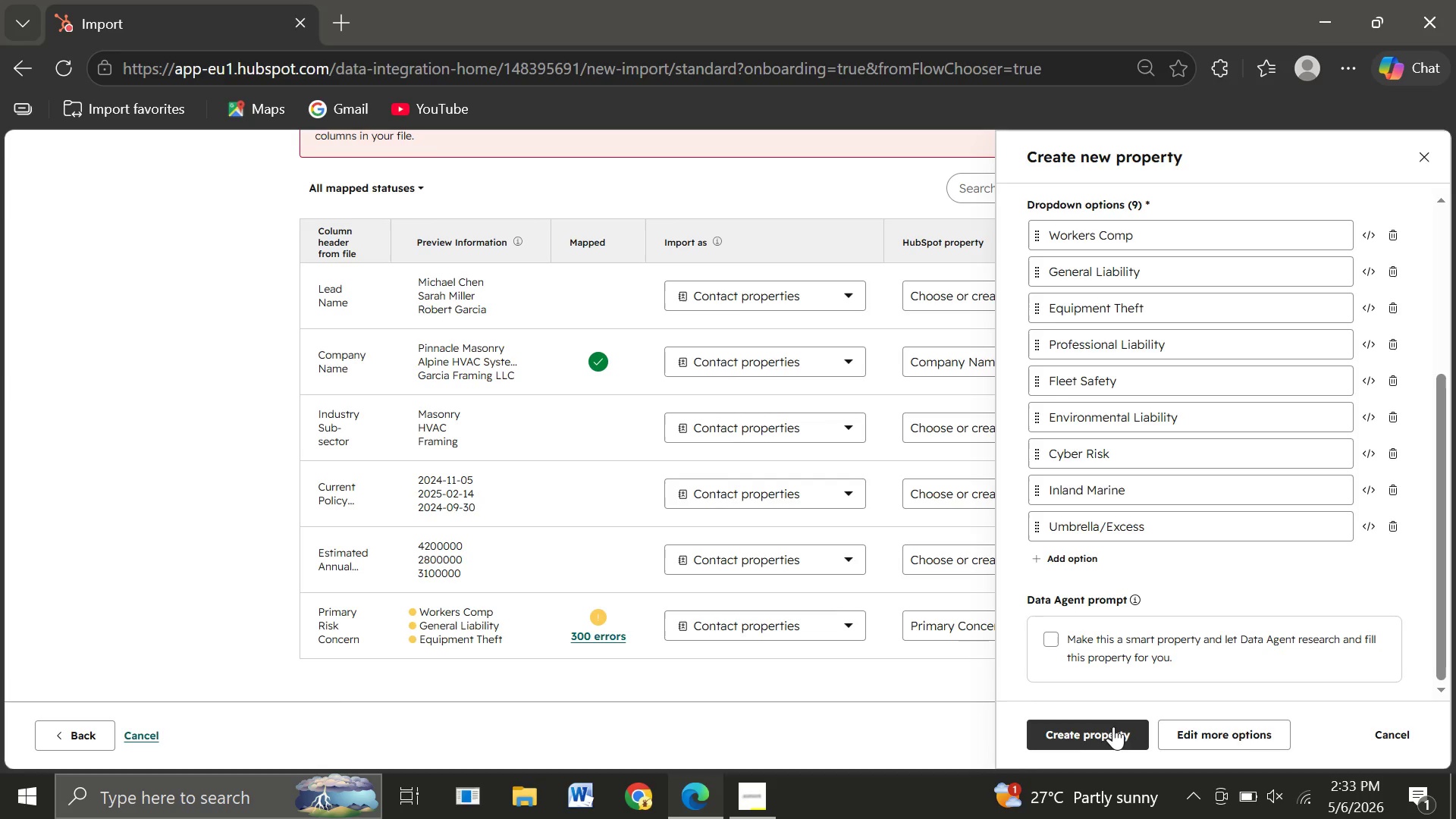 
left_click([1095, 730])
 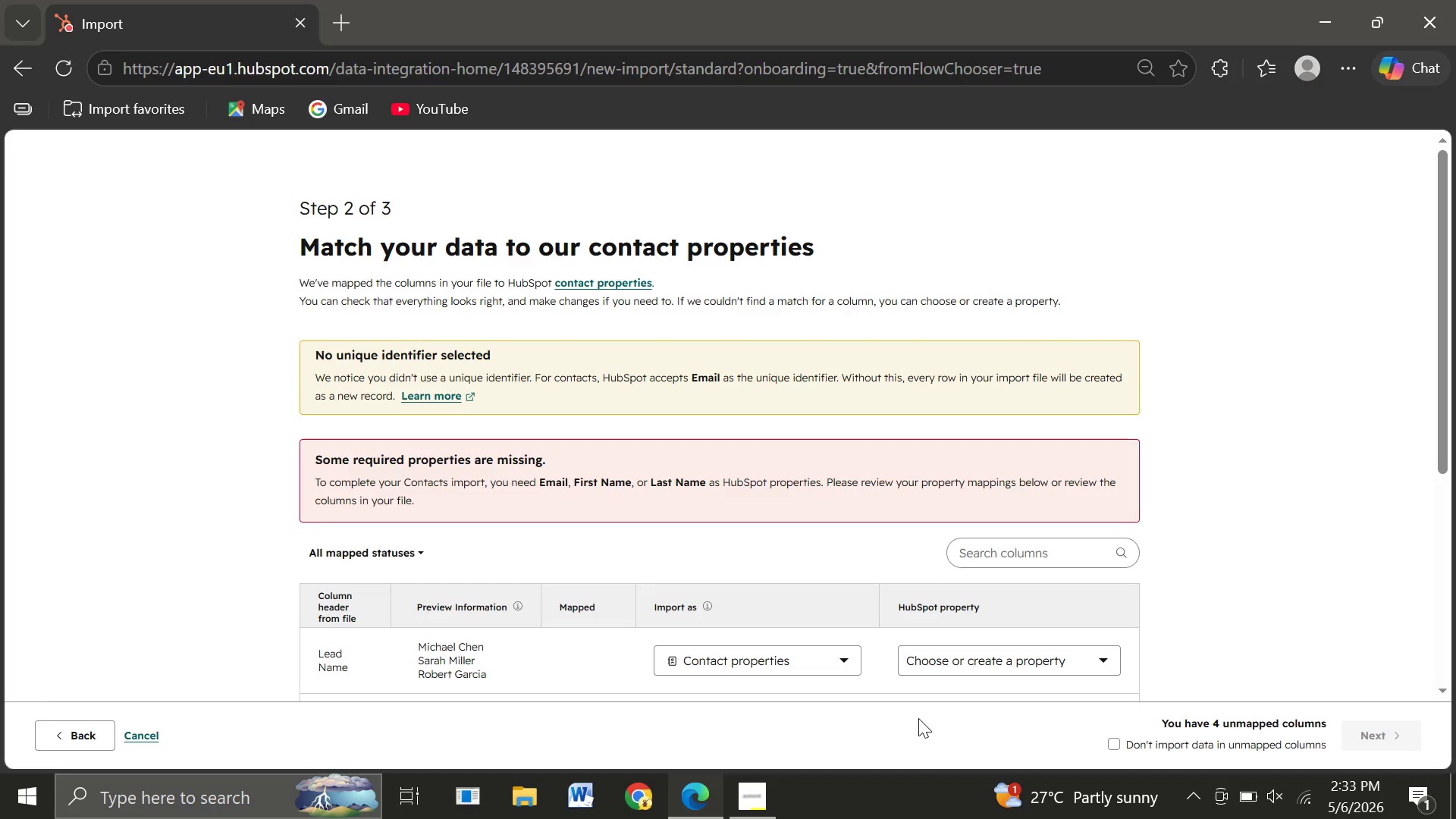 
mouse_move([927, 570])
 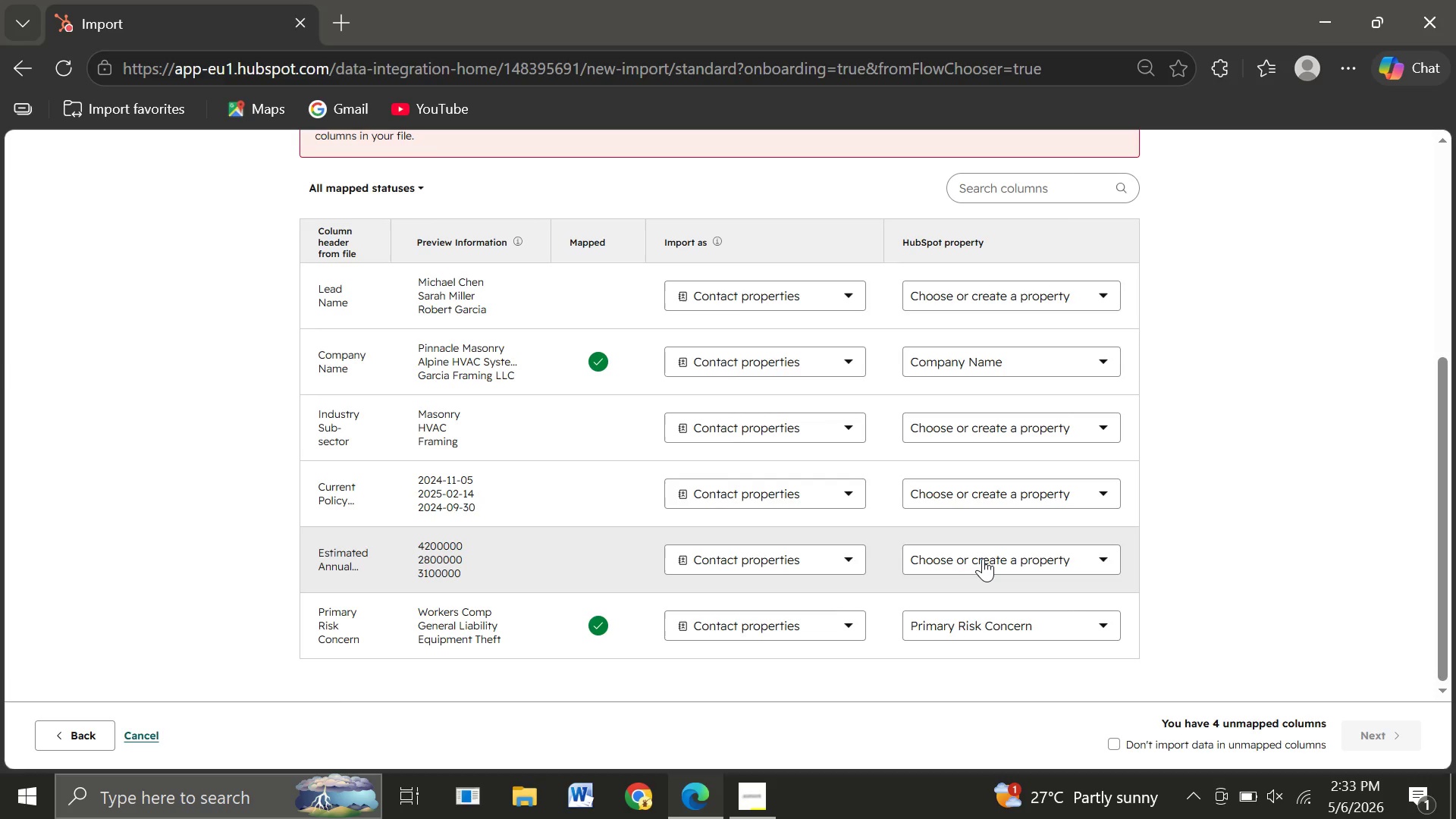 
left_click([983, 558])
 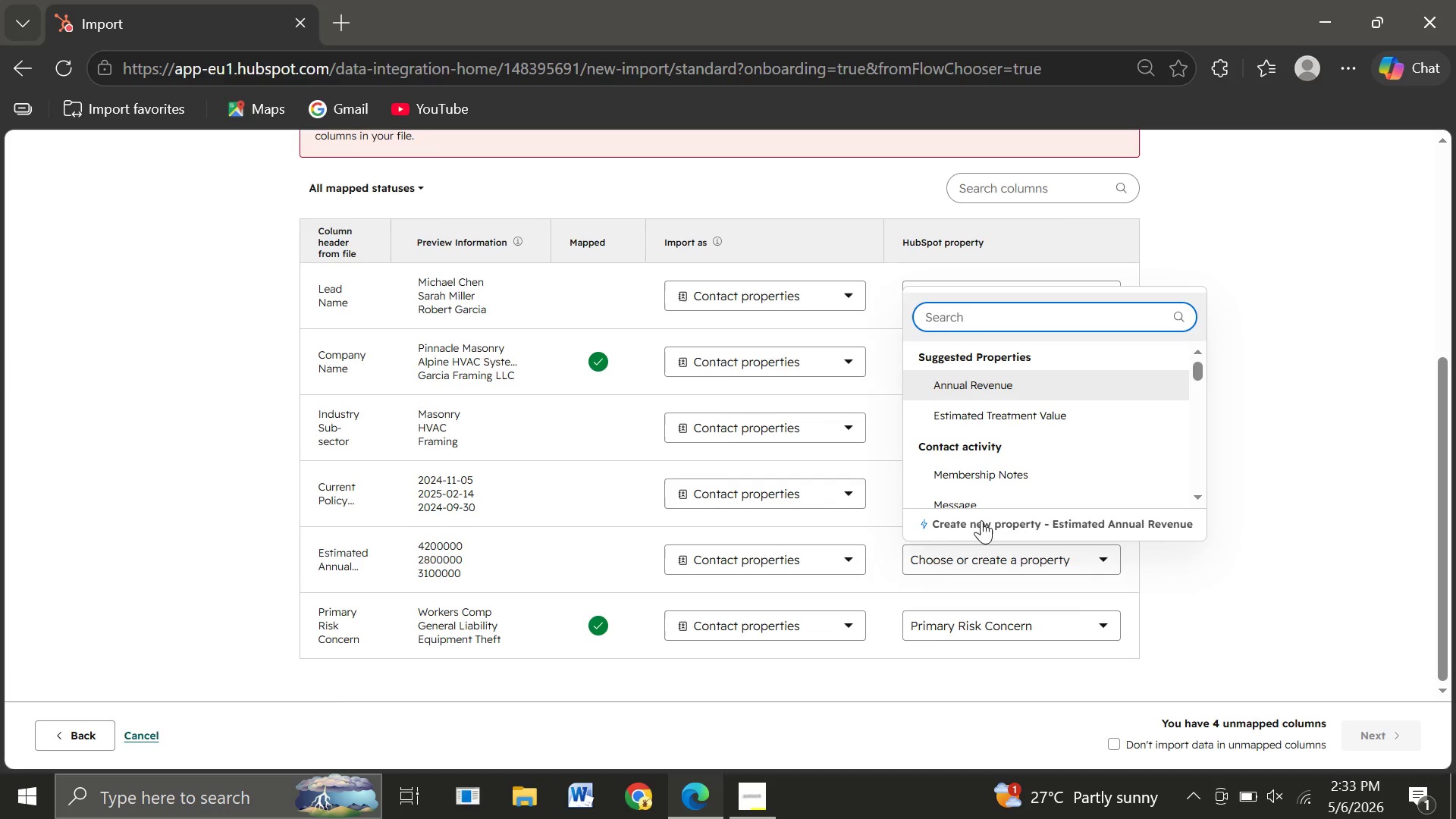 
left_click([980, 521])
 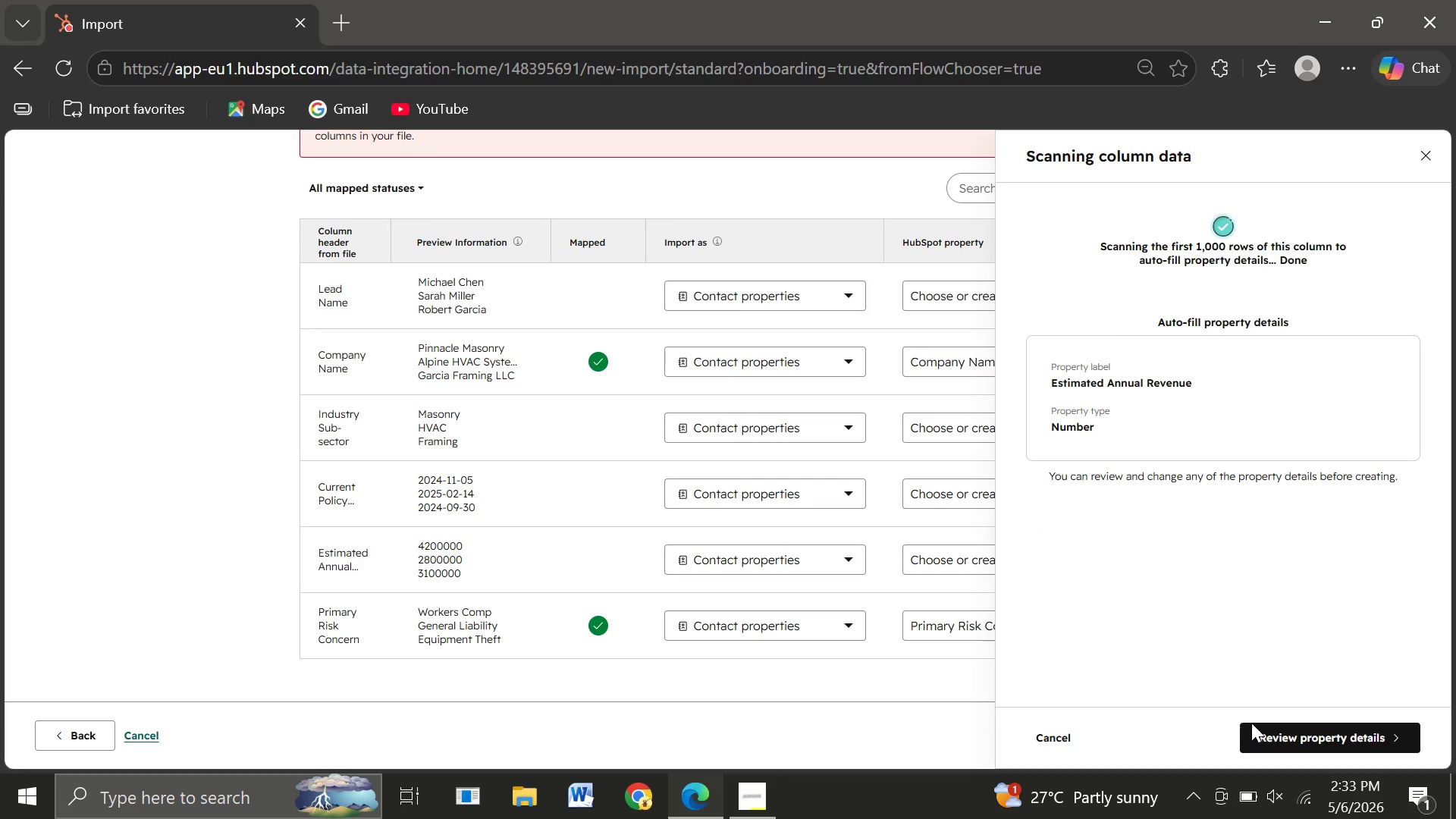 
left_click([1288, 727])
 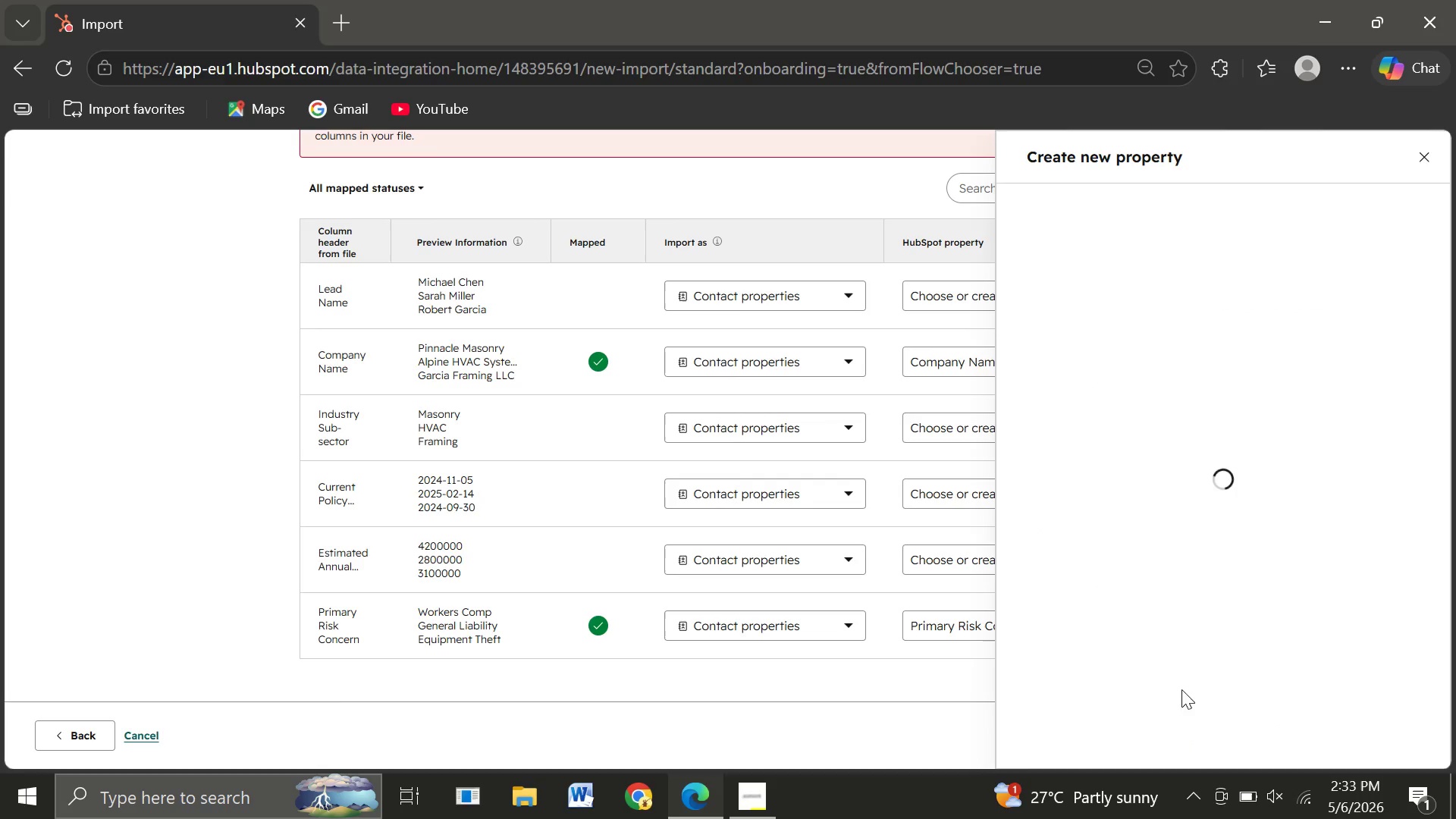 
mouse_move([1149, 597])
 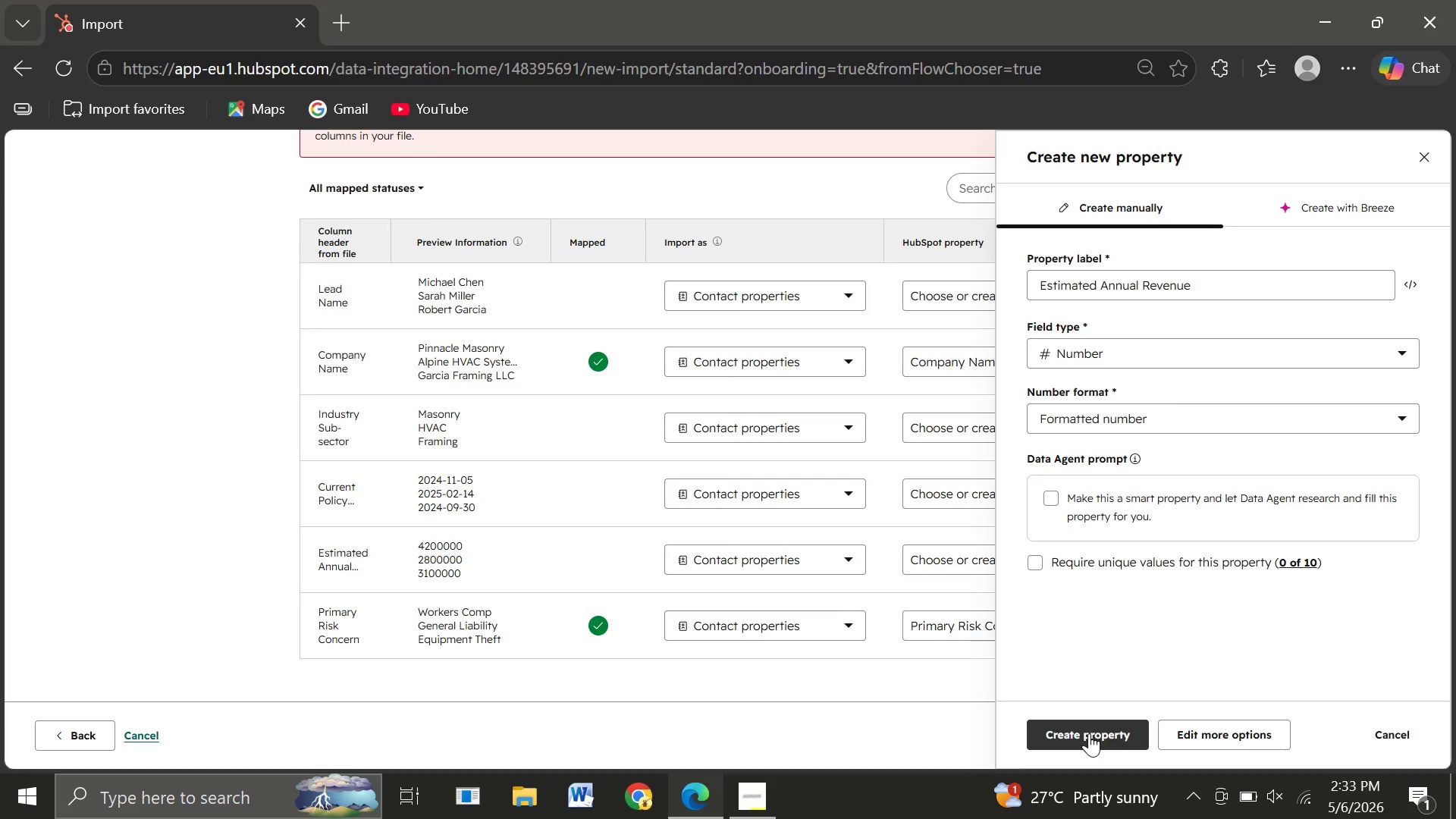 
left_click([1089, 733])
 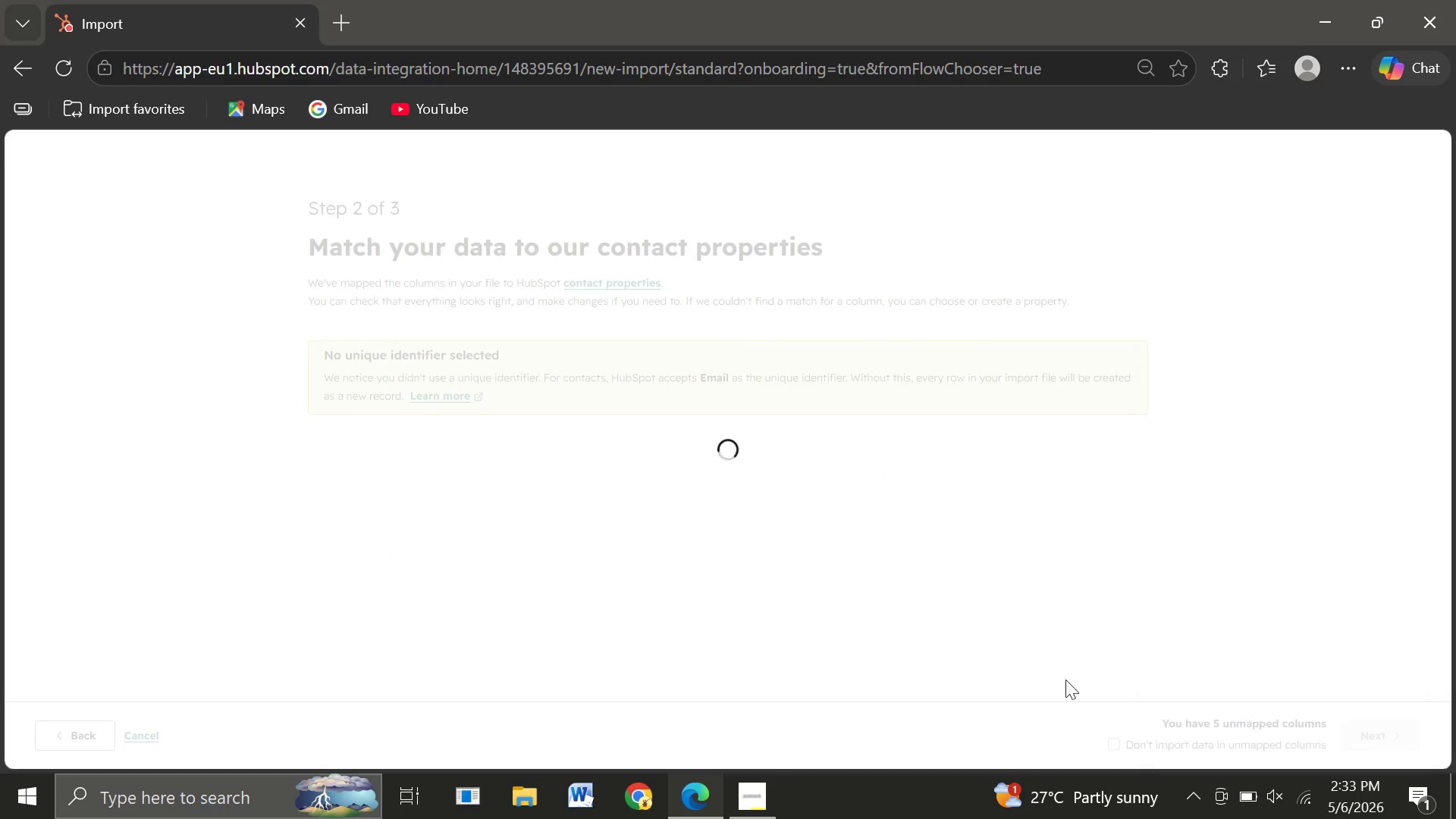 
mouse_move([1078, 597])
 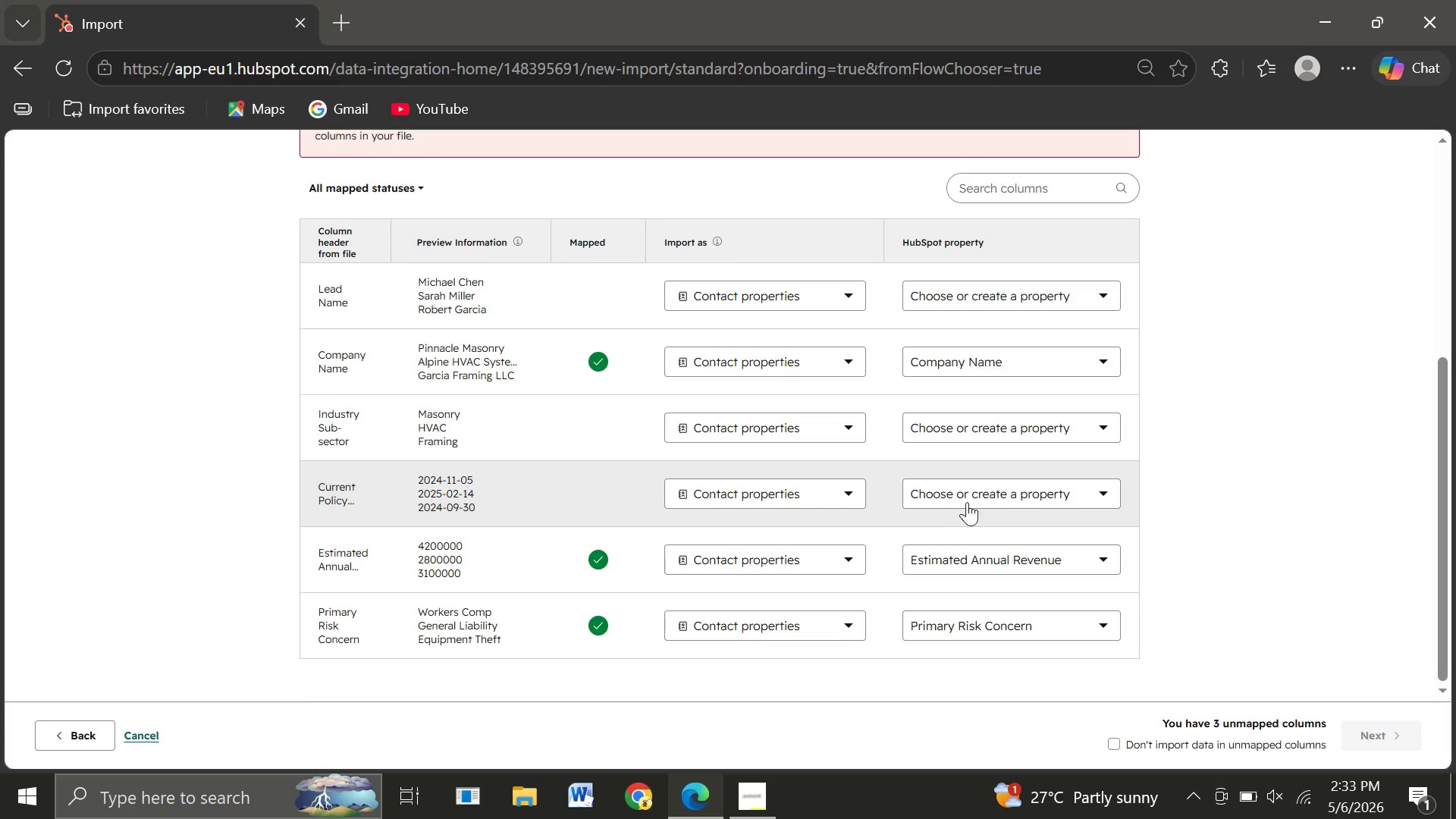 
left_click([1012, 488])
 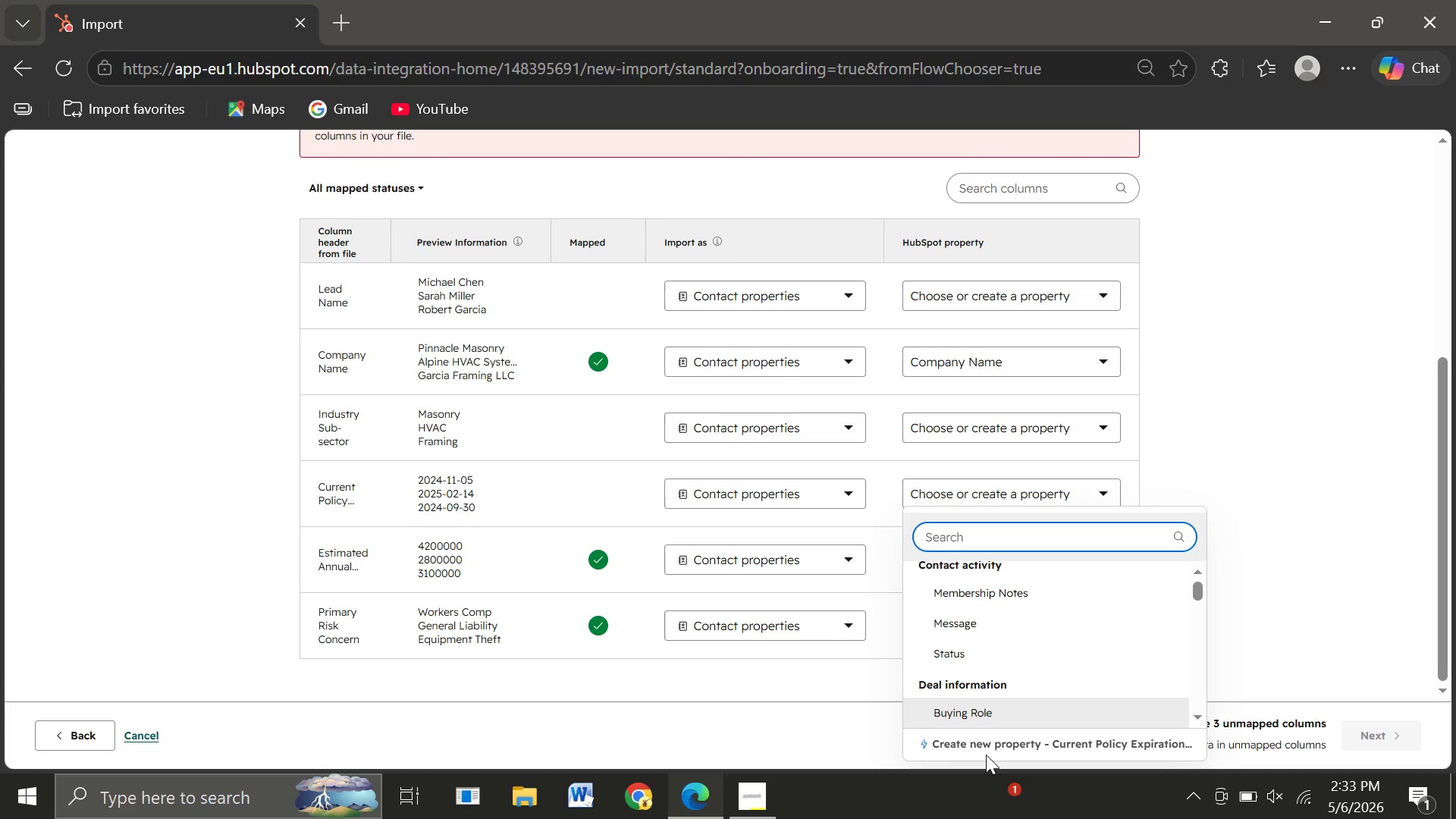 
wait(5.27)
 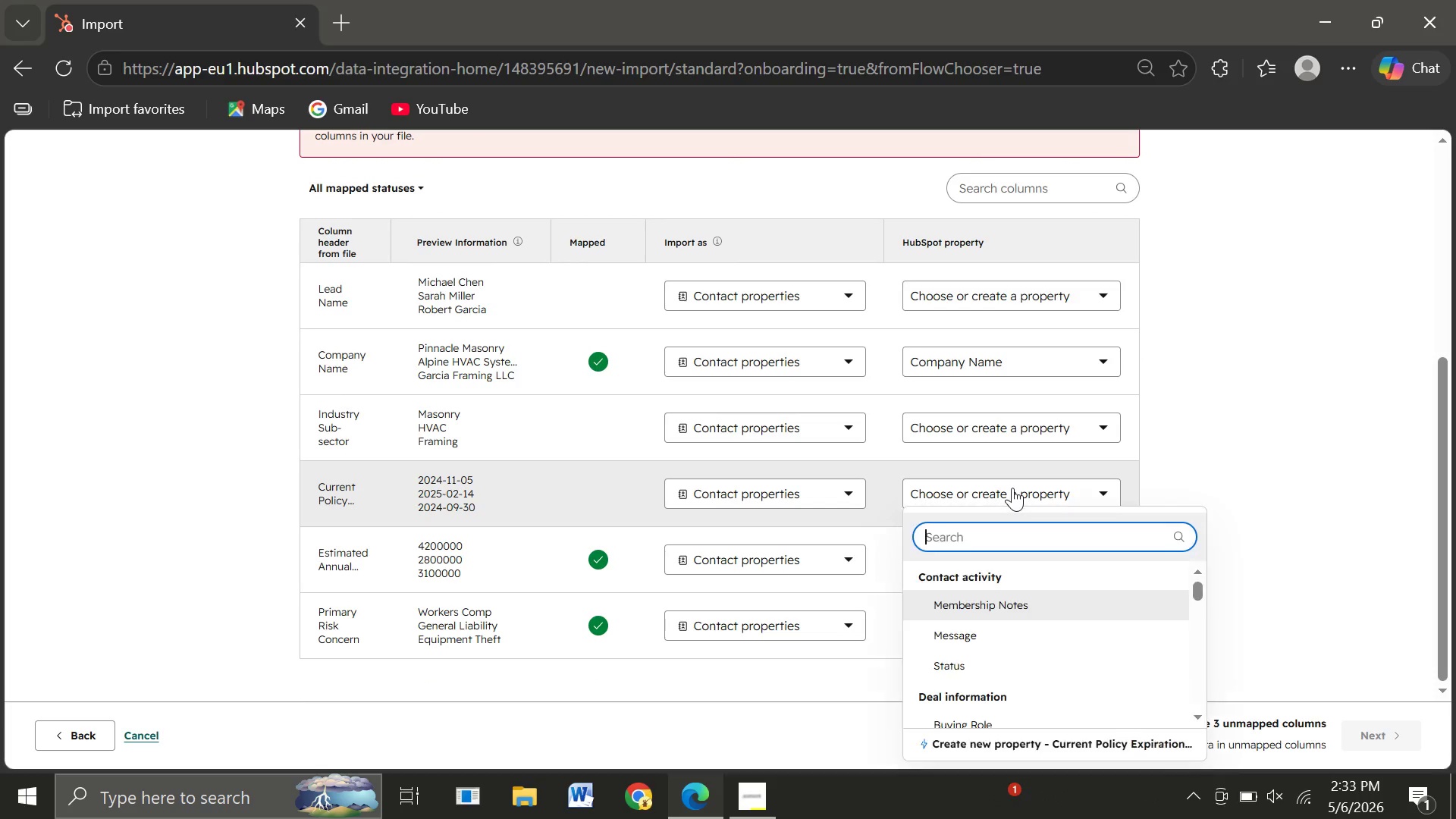 
left_click([971, 738])
 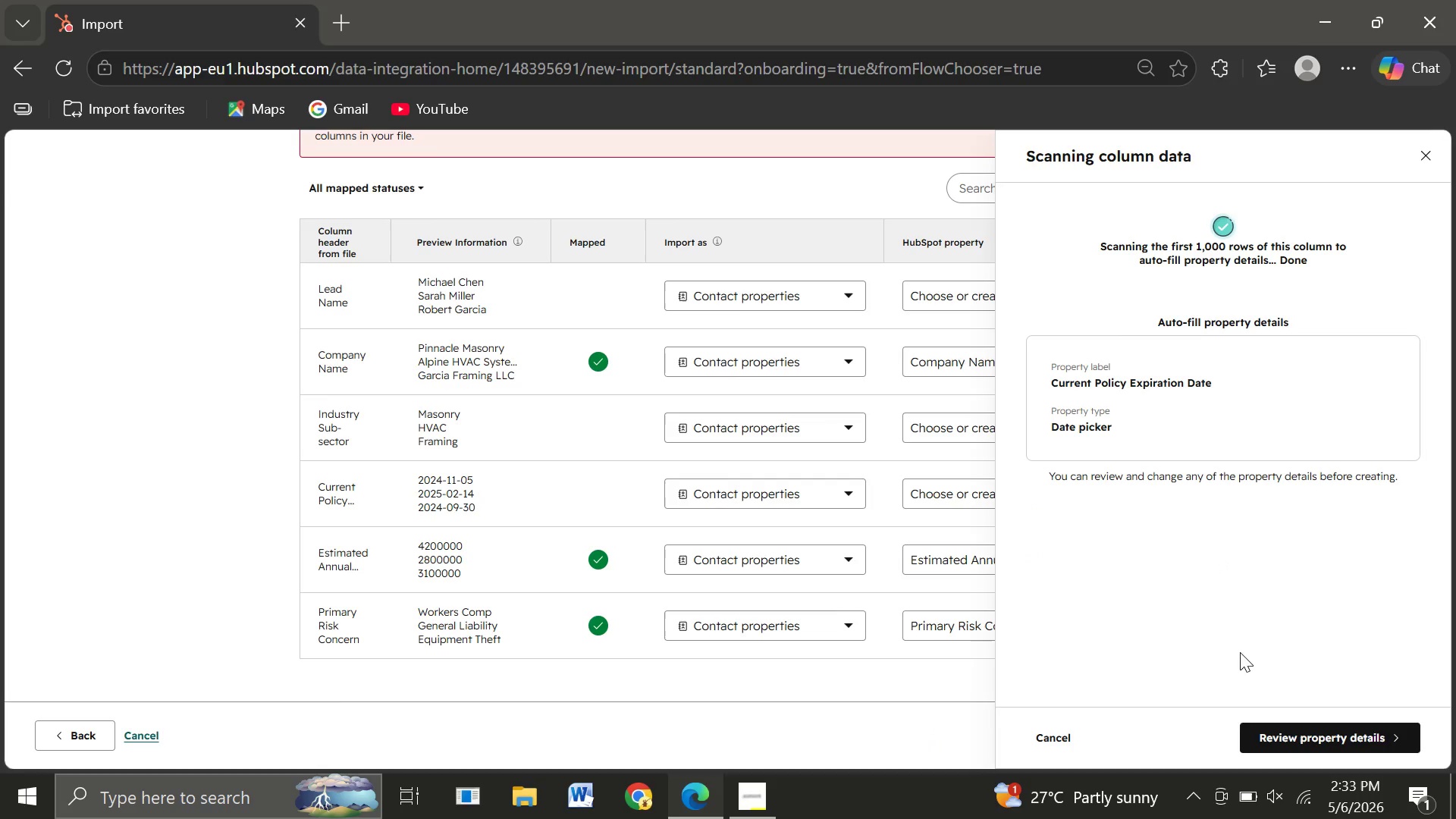 
wait(5.16)
 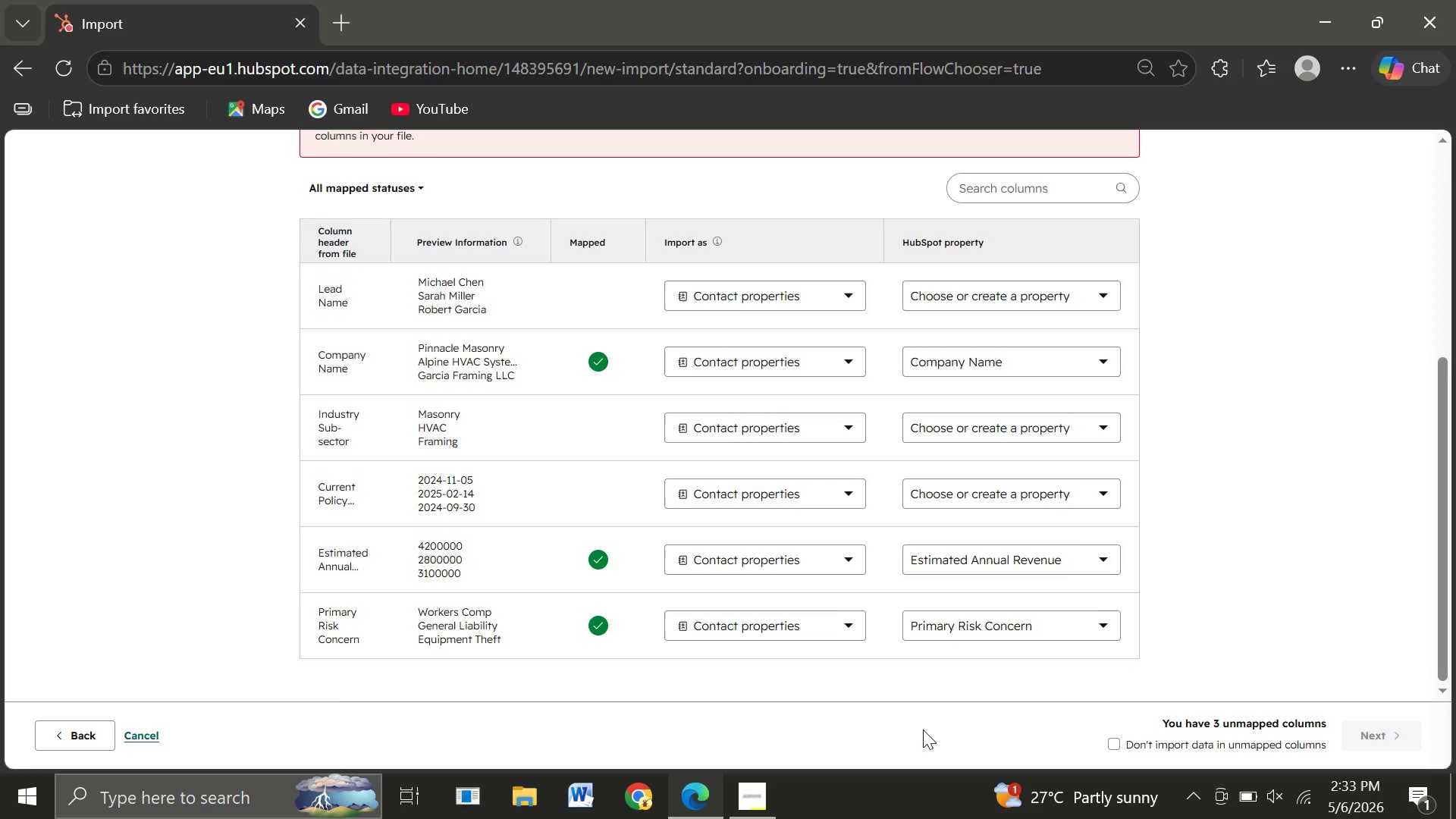 
left_click([1291, 743])
 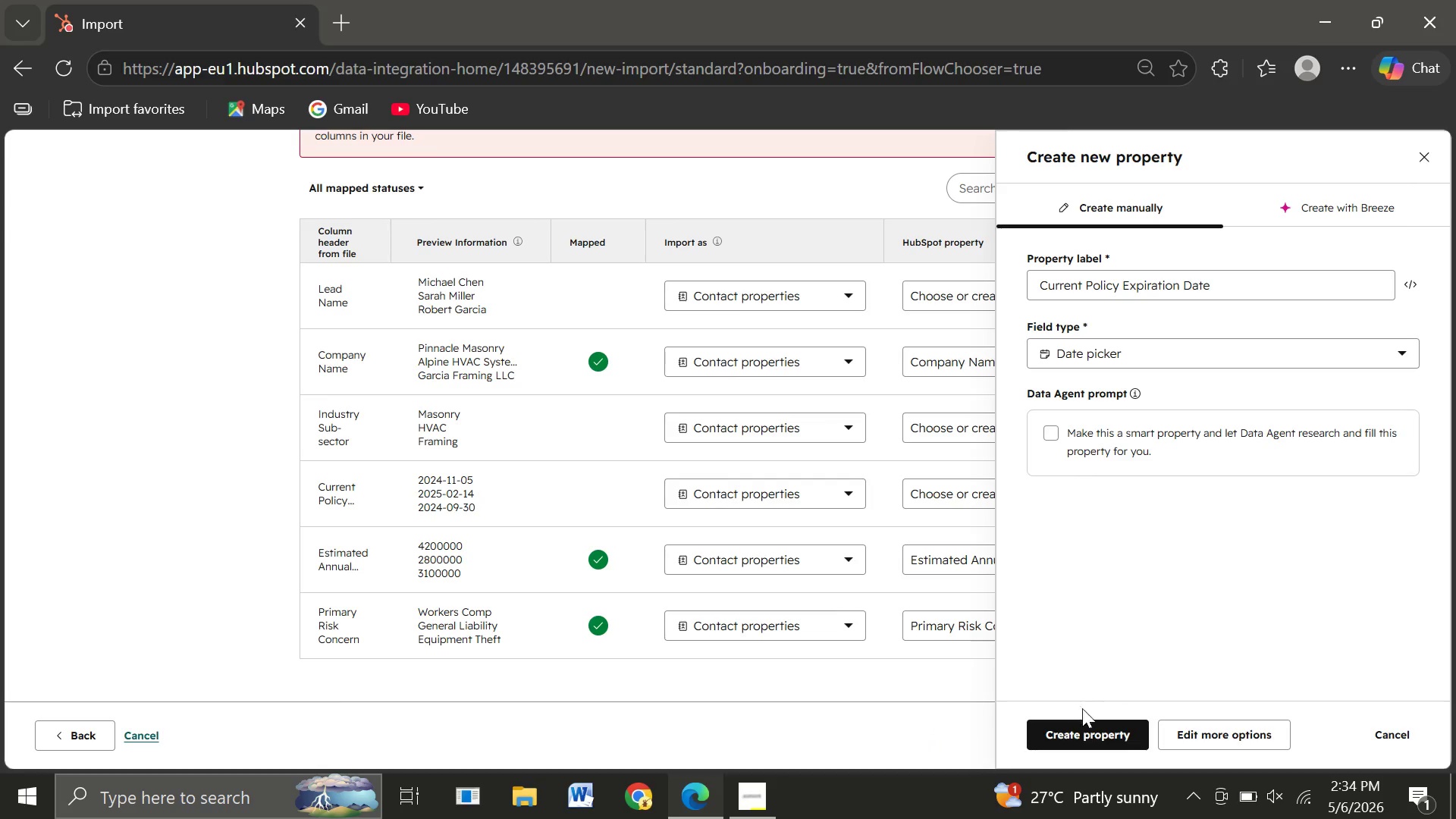 
left_click([1082, 729])
 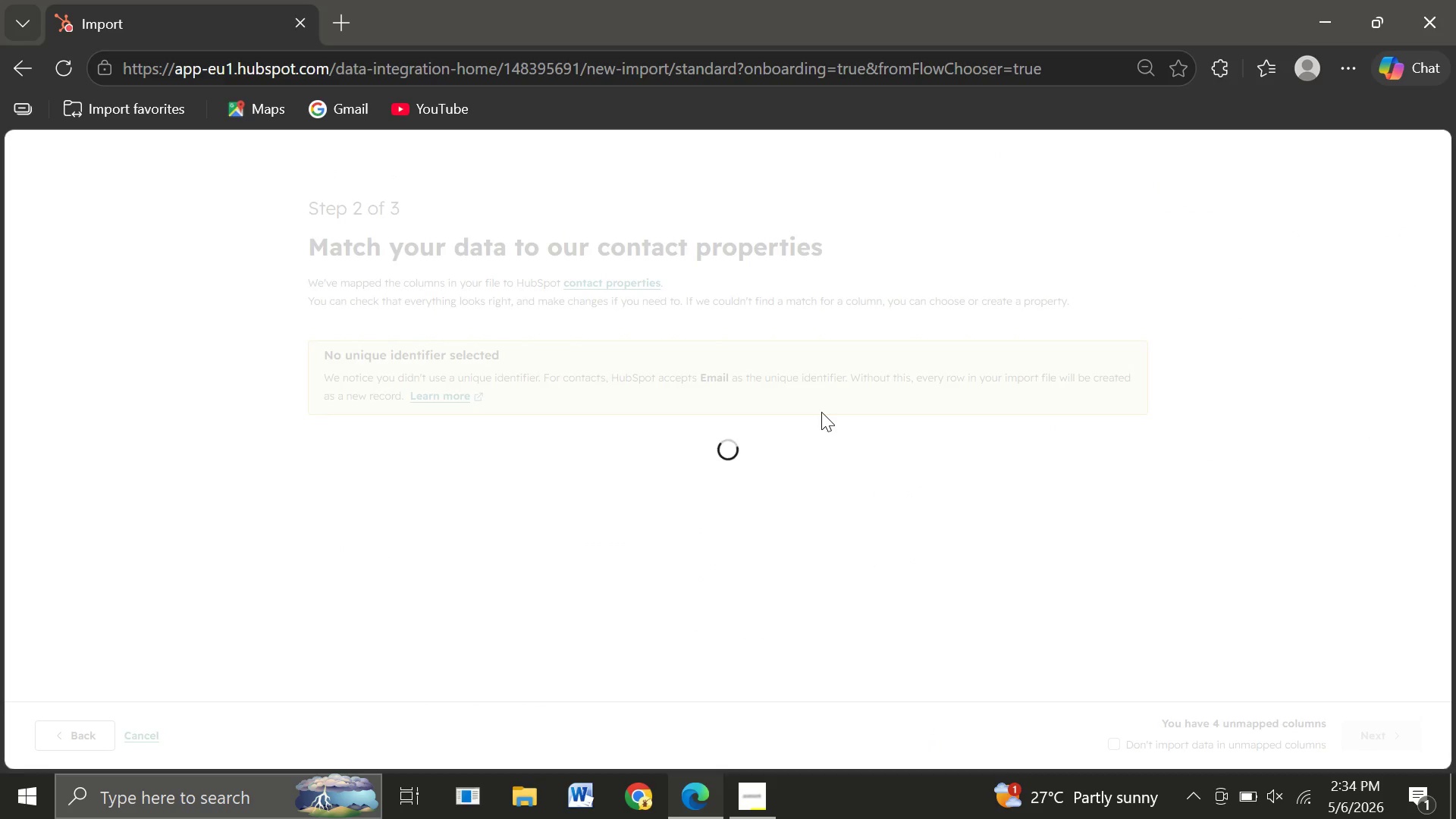 
mouse_move([906, 491])
 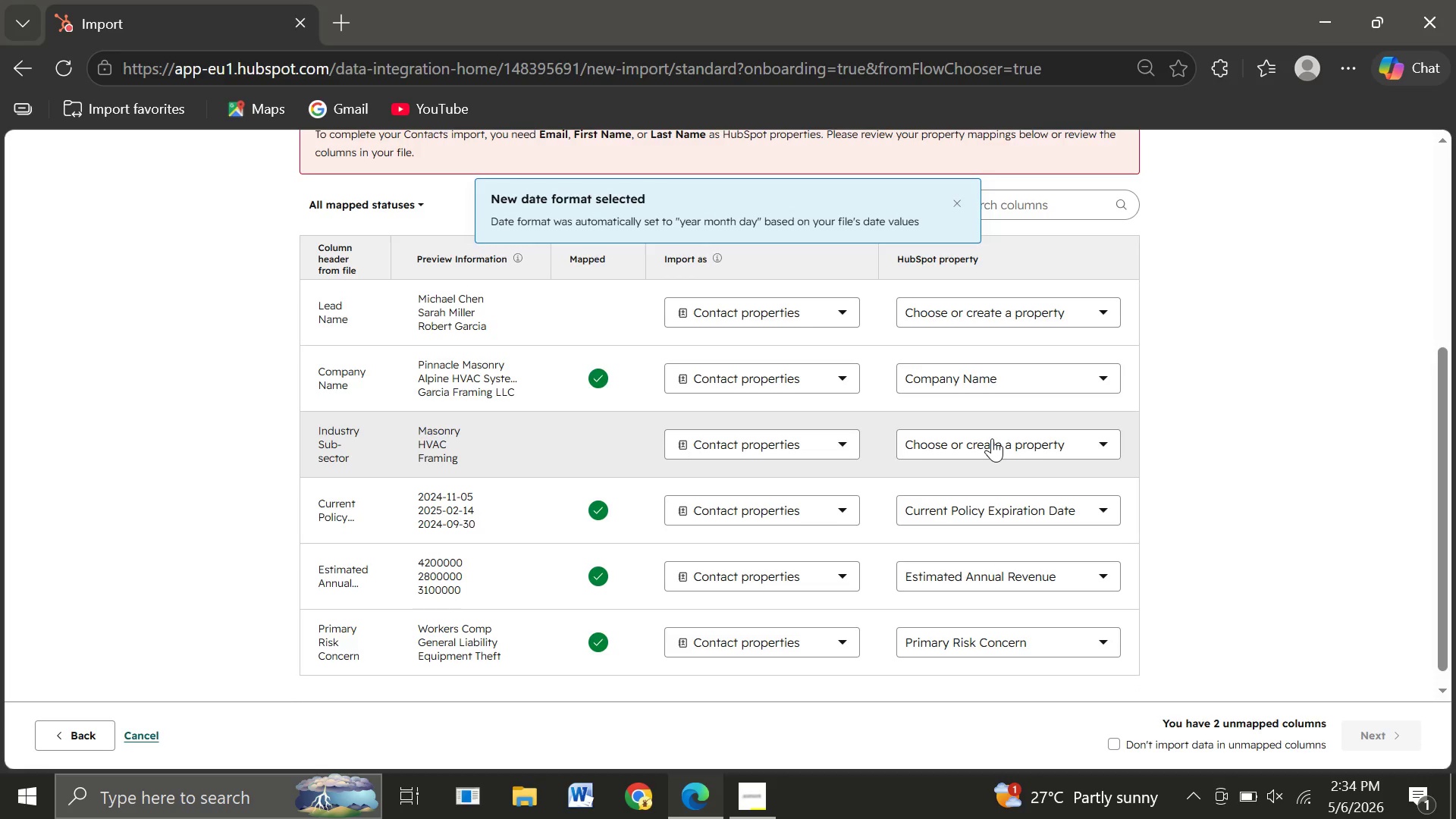 
left_click([992, 438])
 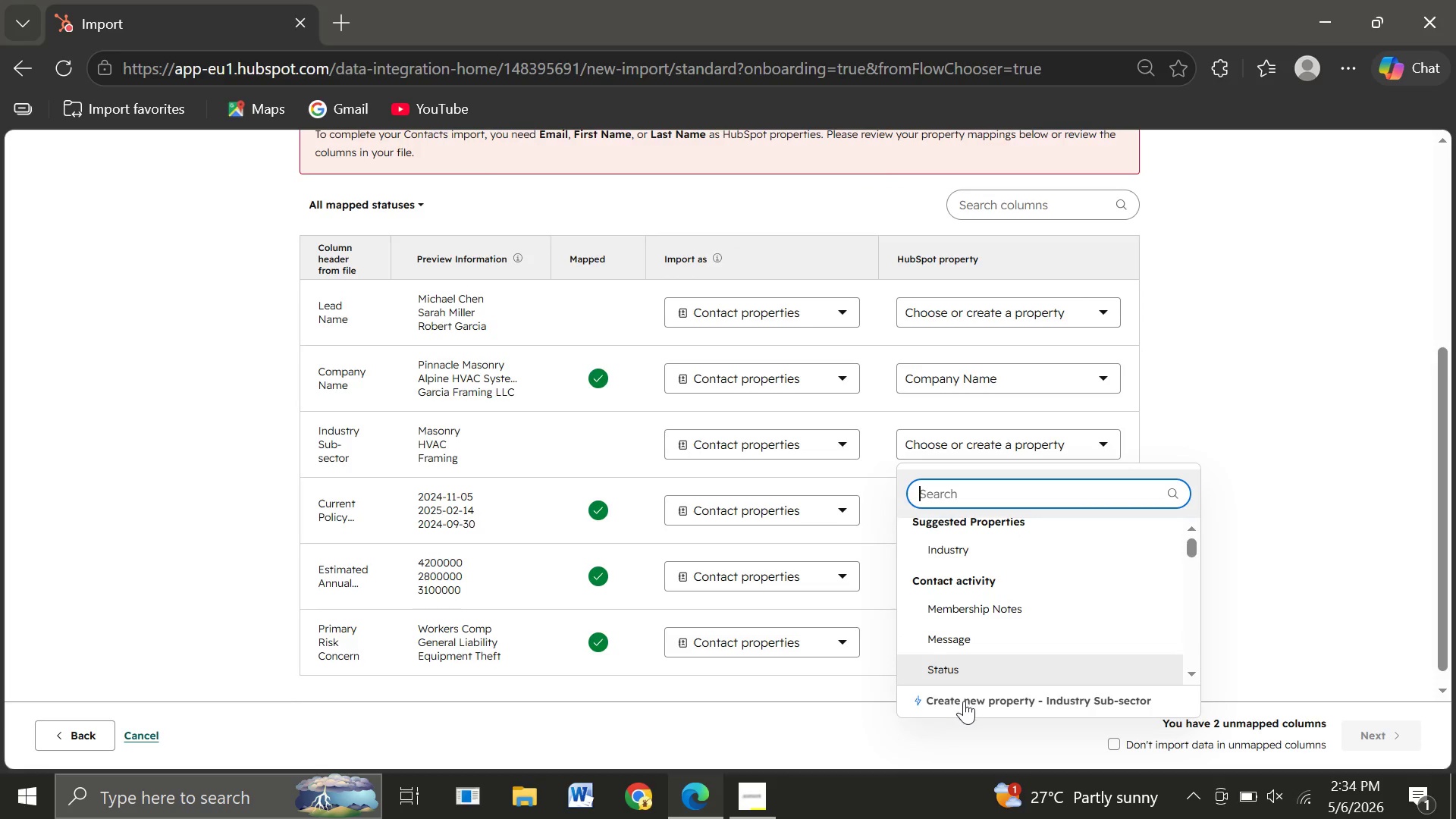 
left_click([951, 704])
 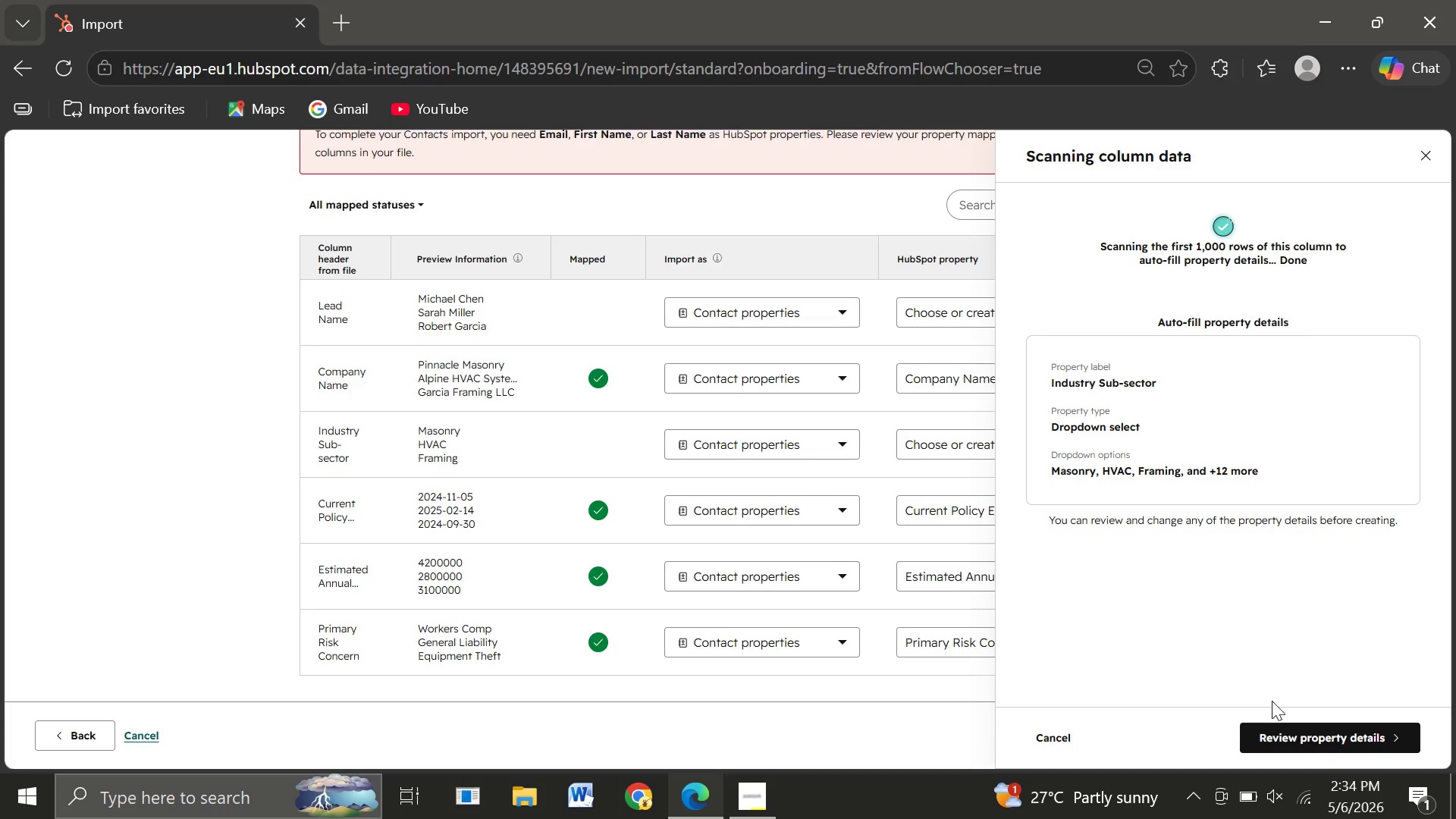 
left_click([1298, 730])
 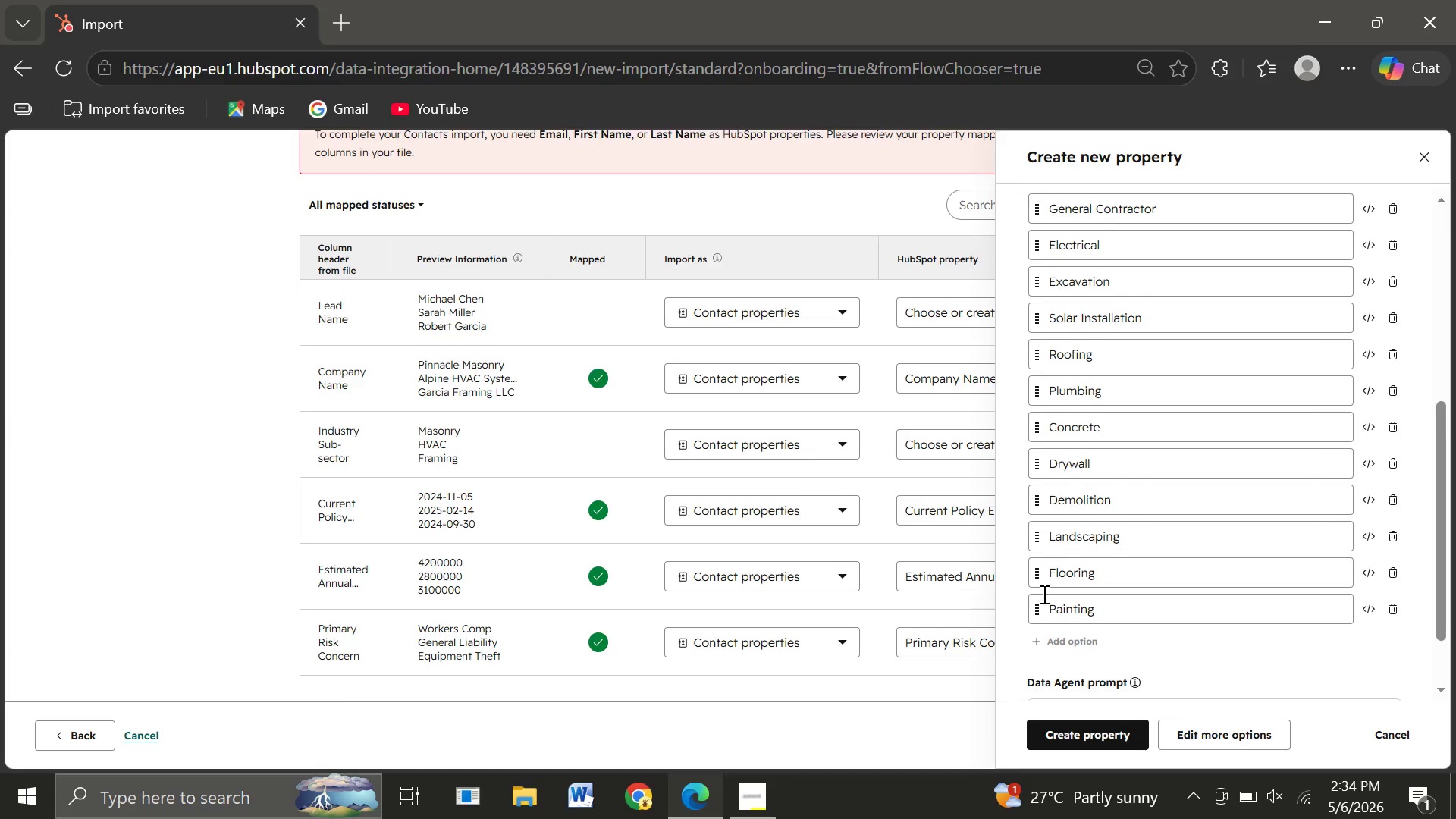 
wait(14.06)
 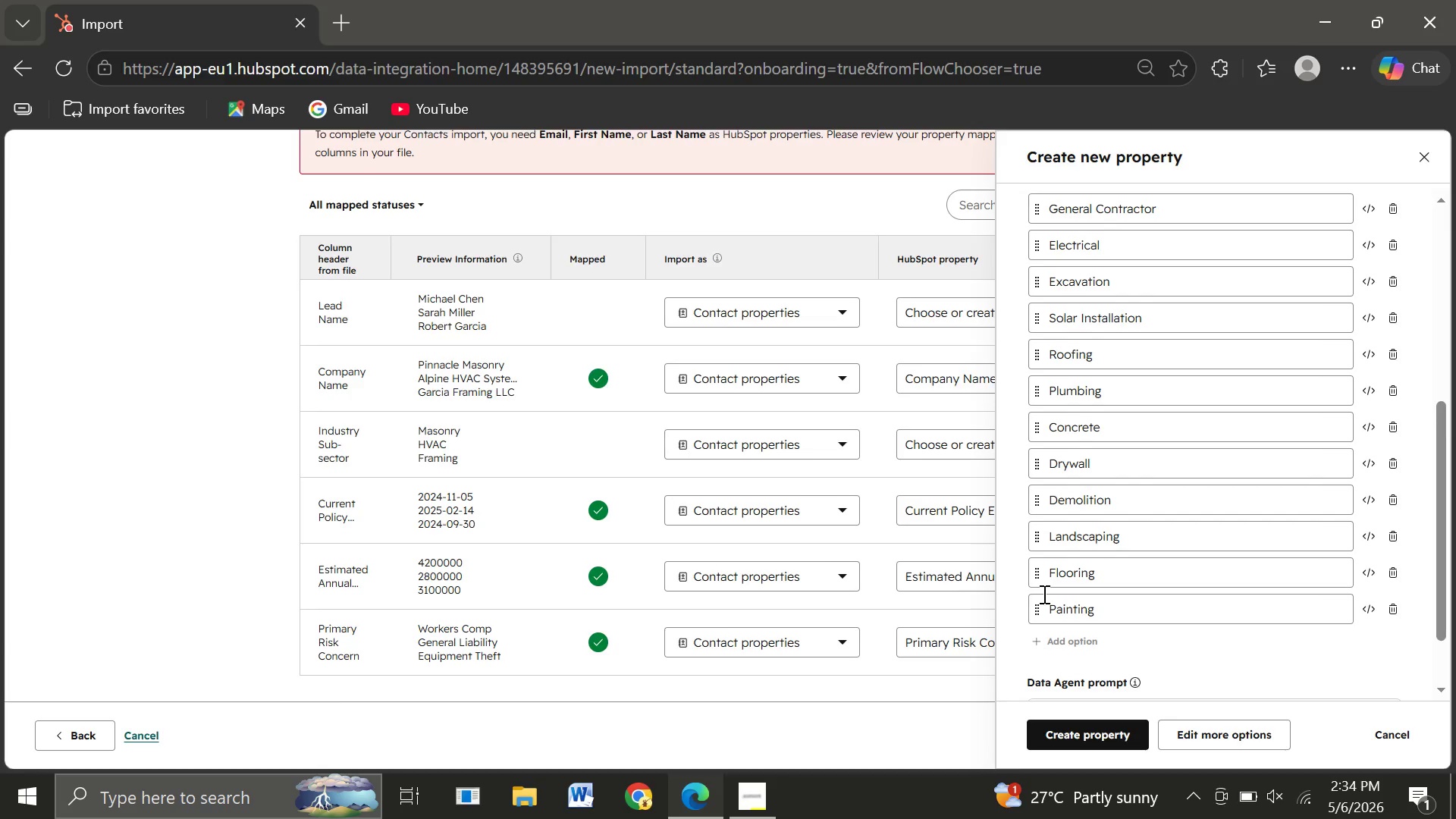 
left_click([1078, 736])
 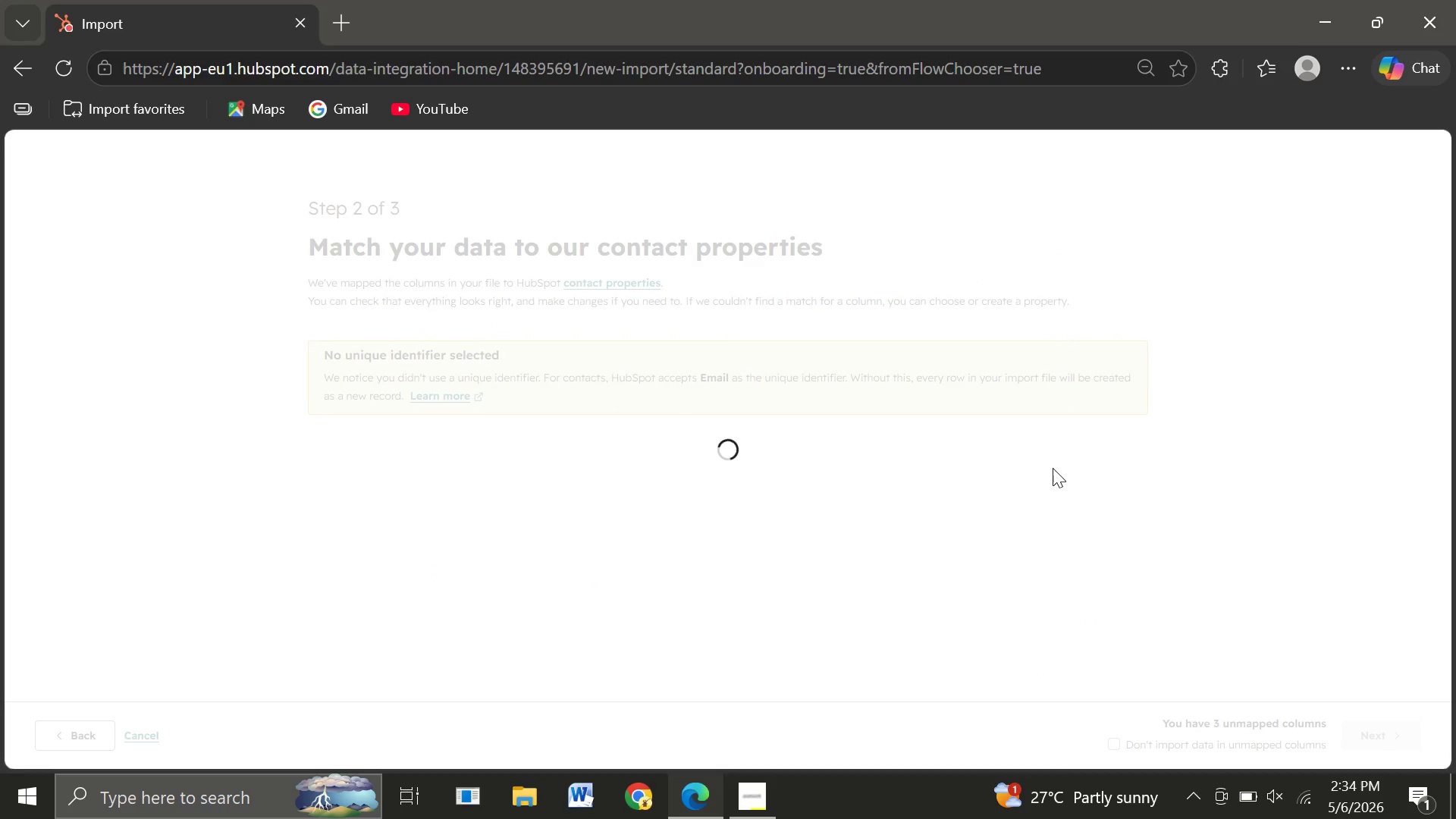 
mouse_move([975, 369])
 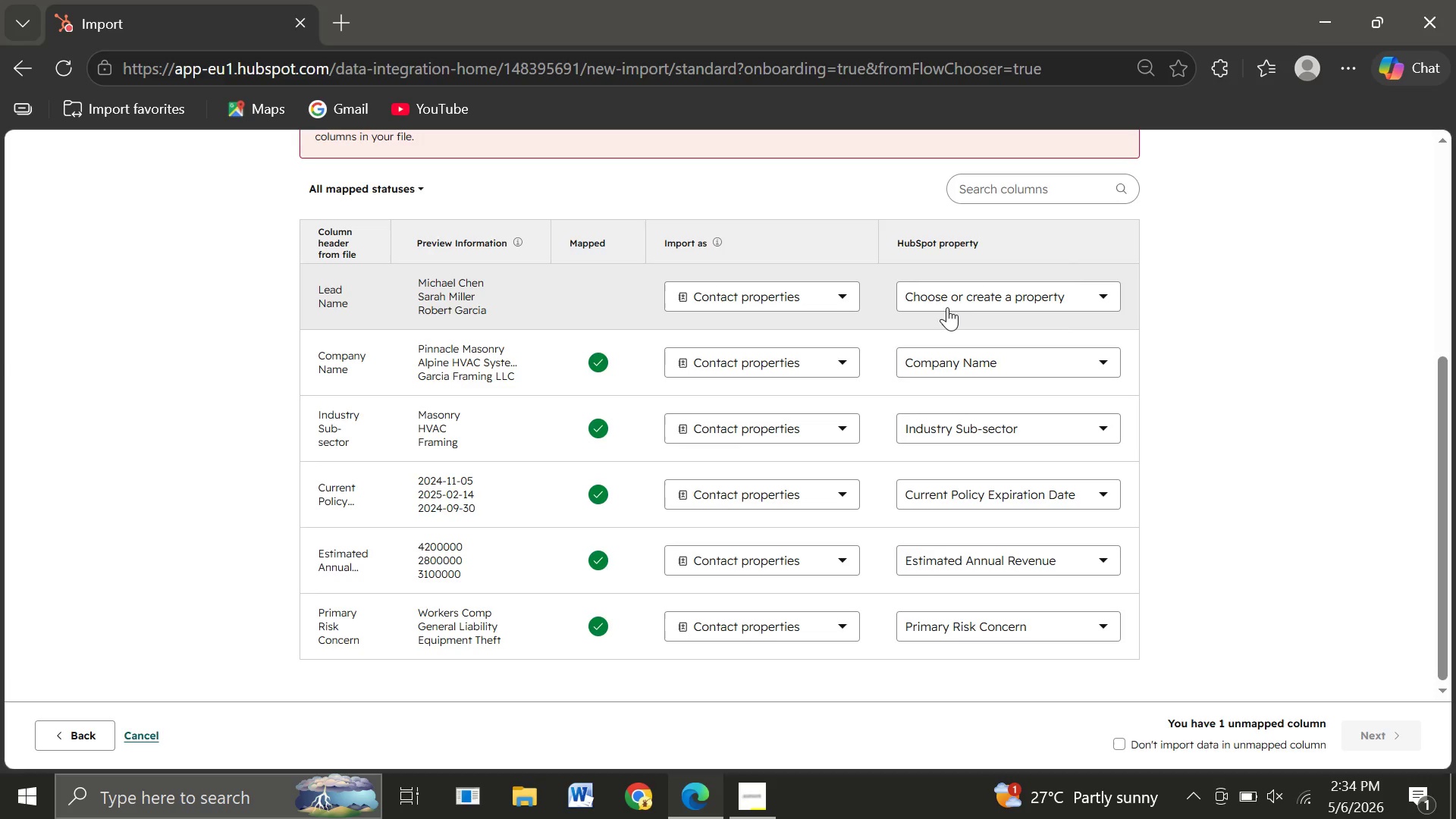 
left_click([981, 293])
 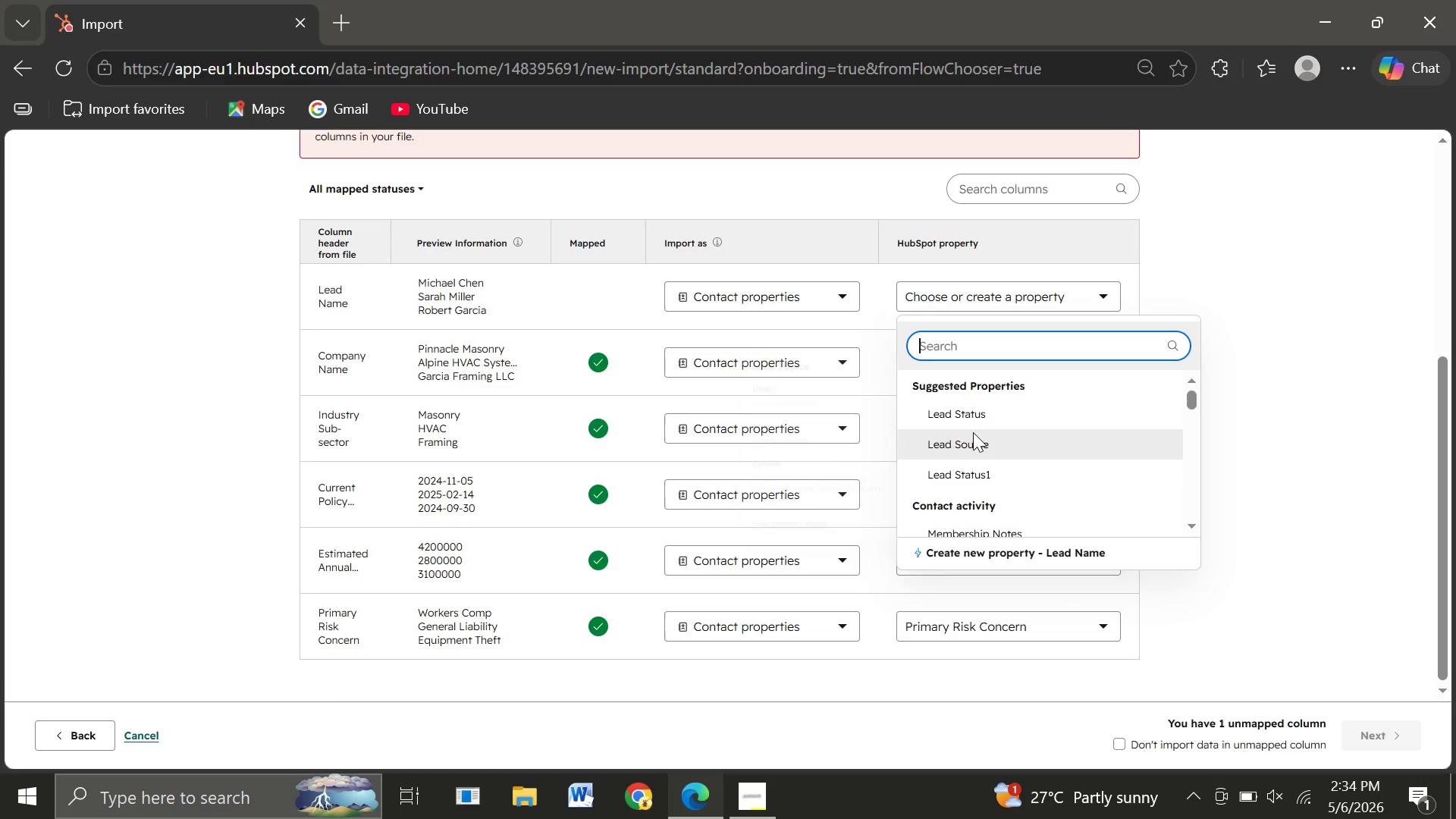 
wait(9.3)
 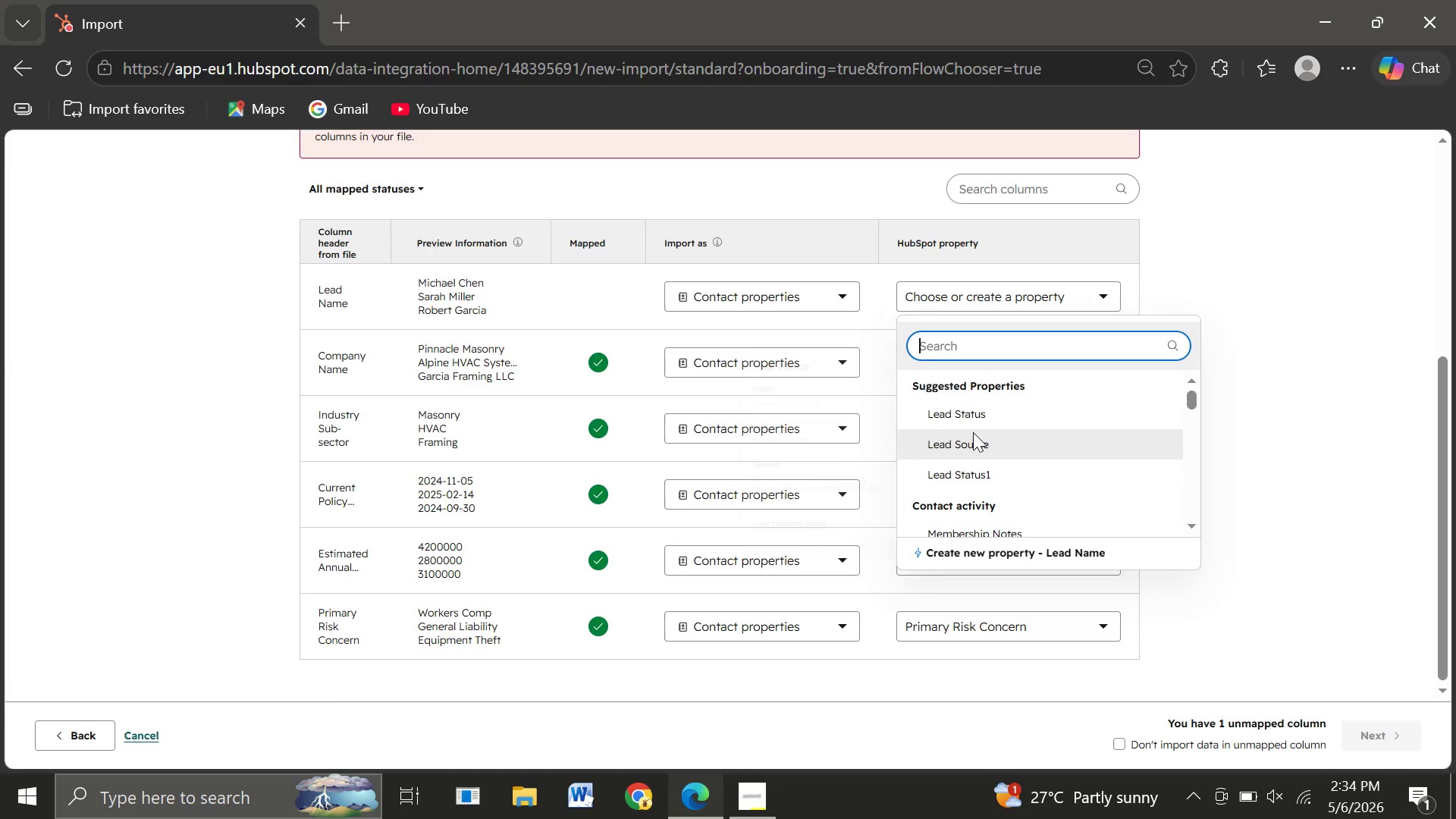 
type(first)
 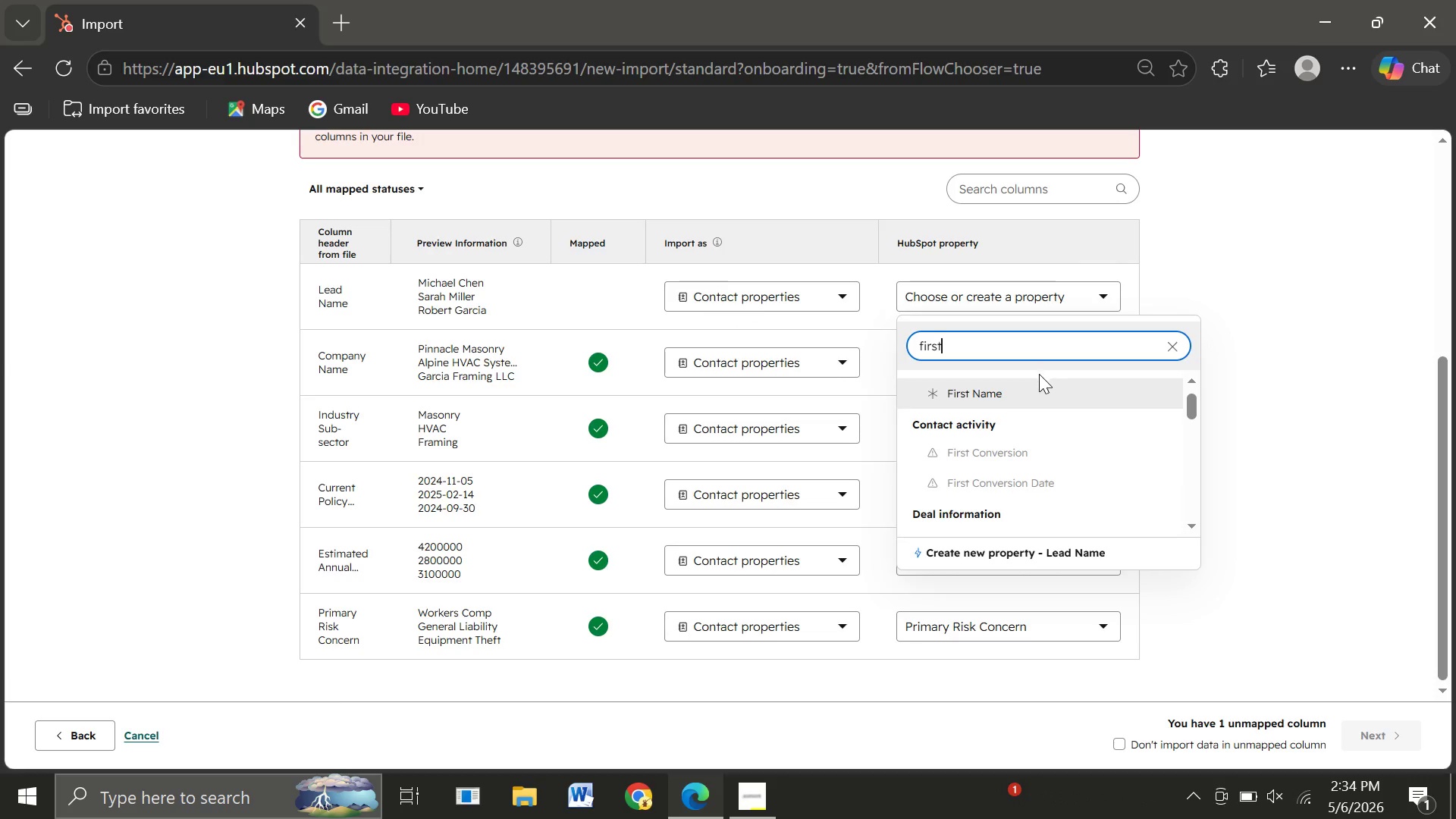 
left_click([1006, 383])
 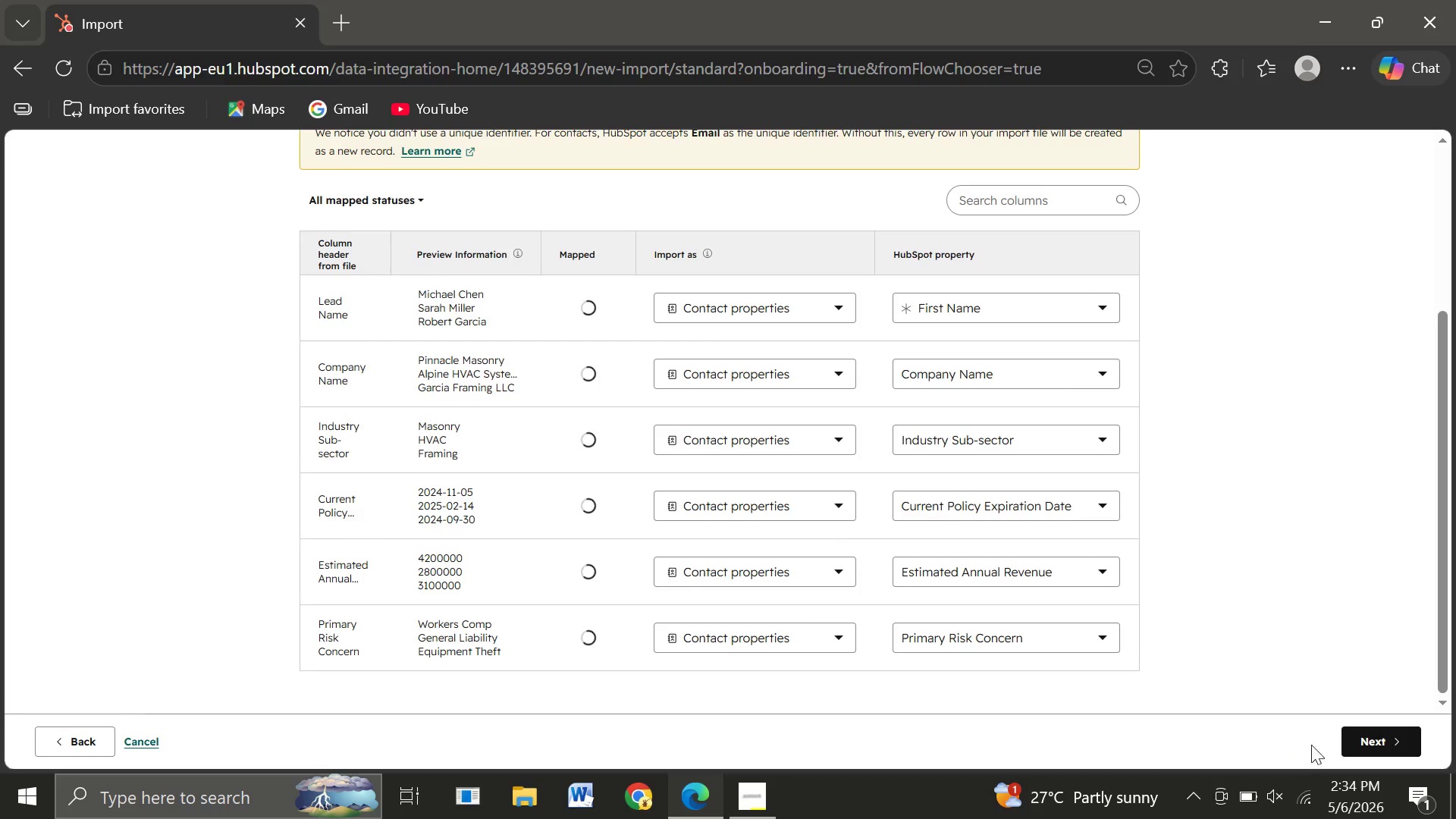 
left_click([1370, 737])
 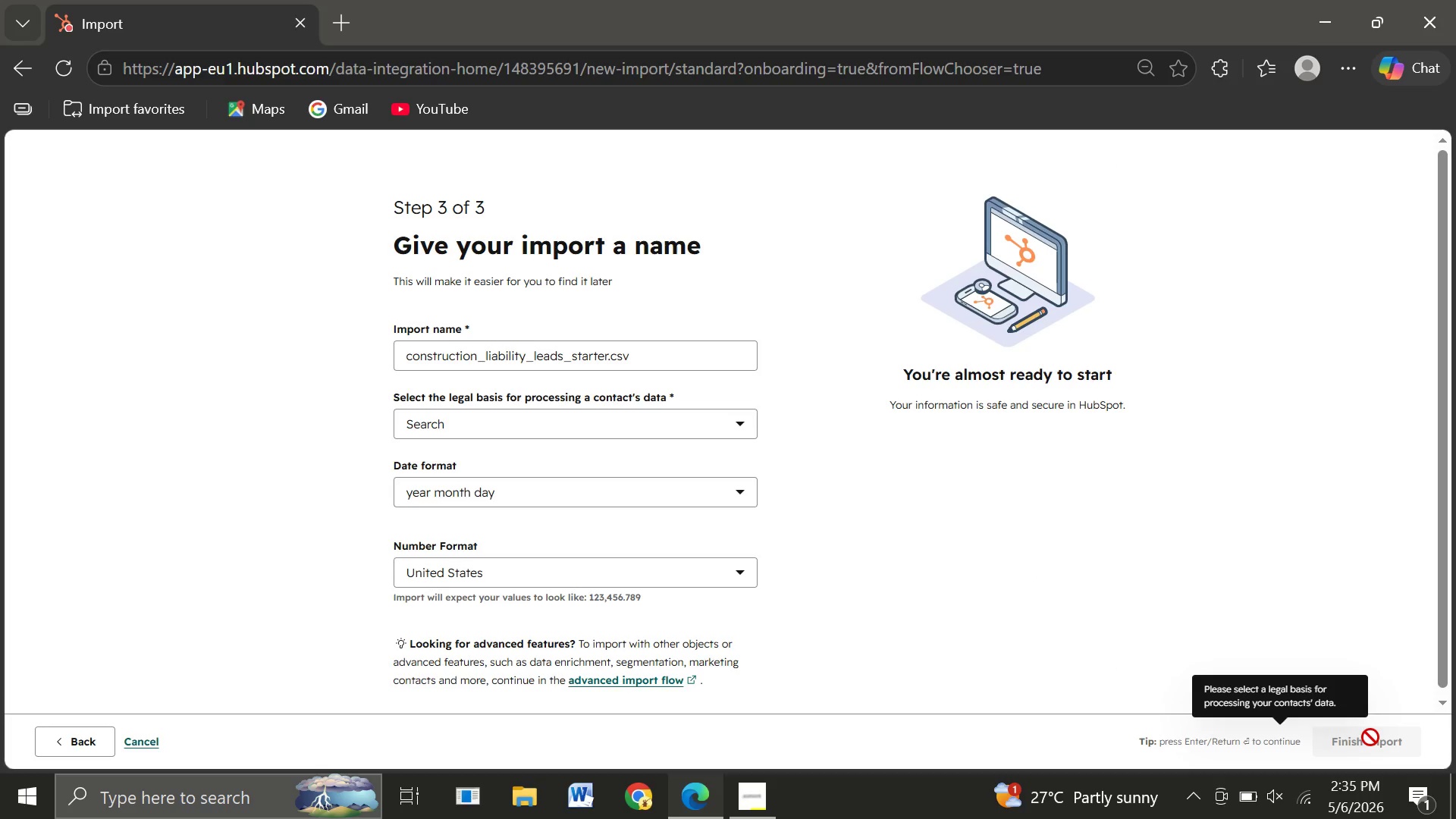 
wait(8.97)
 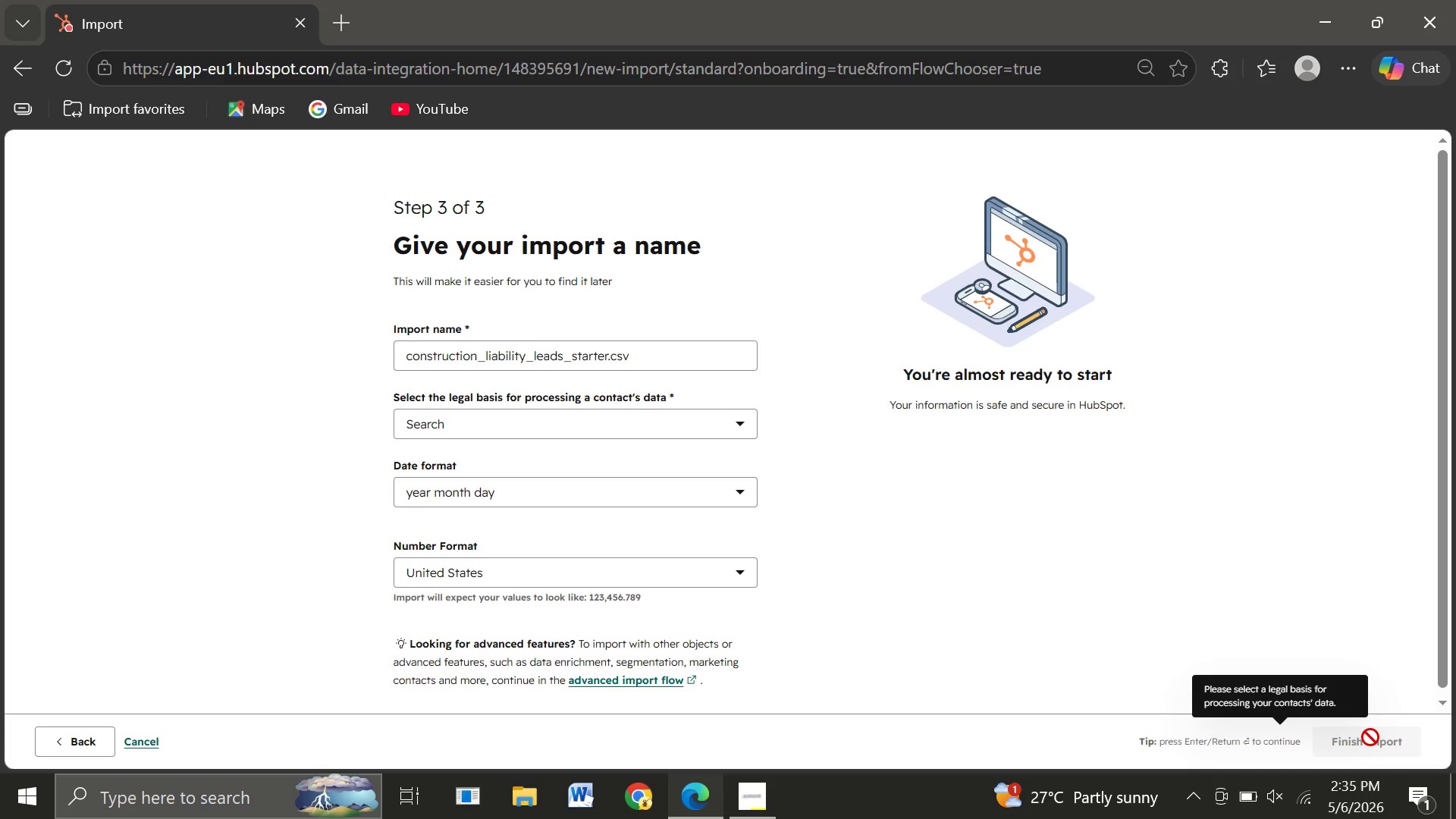 
left_click([581, 423])
 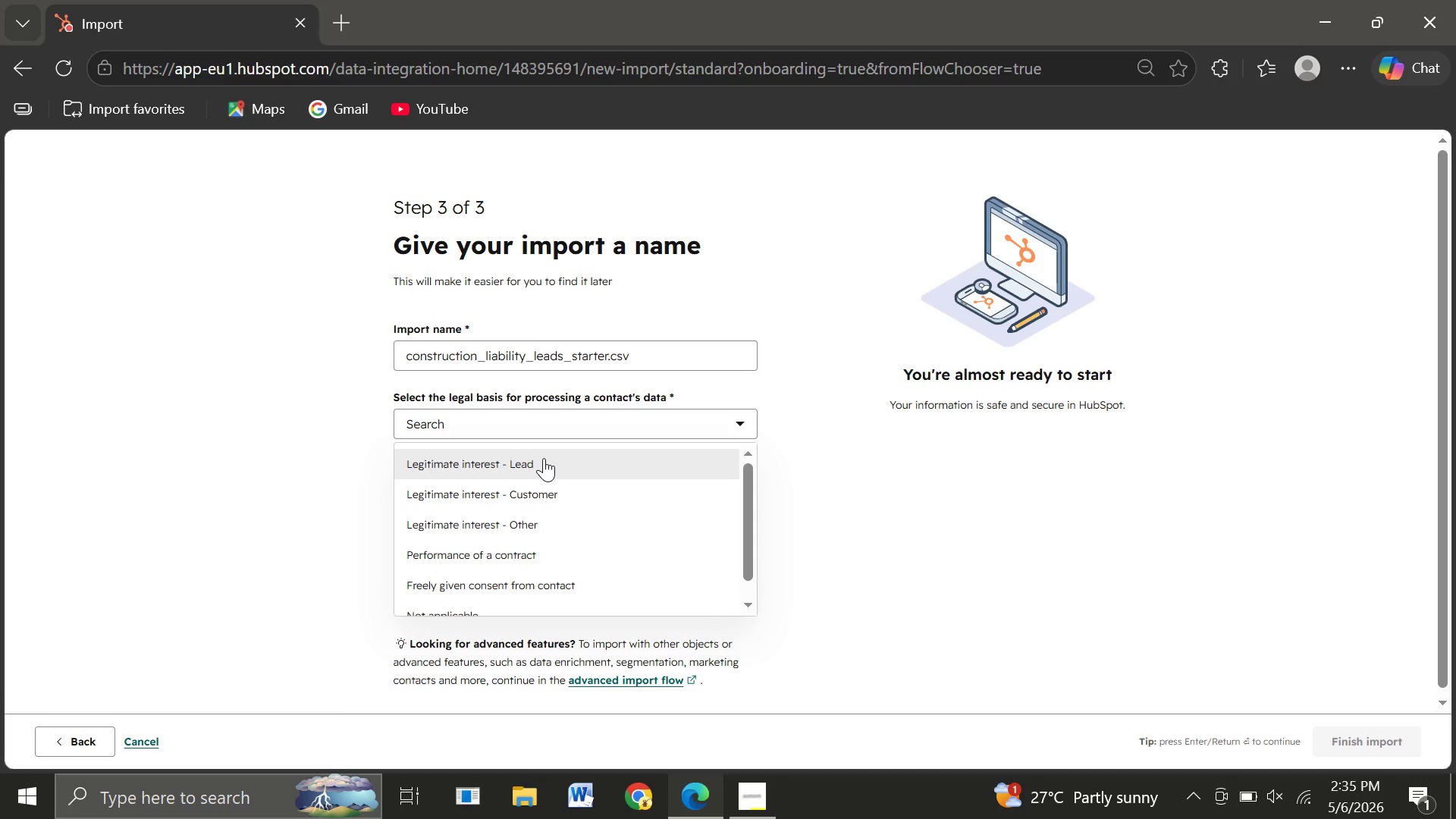 
left_click([544, 458])
 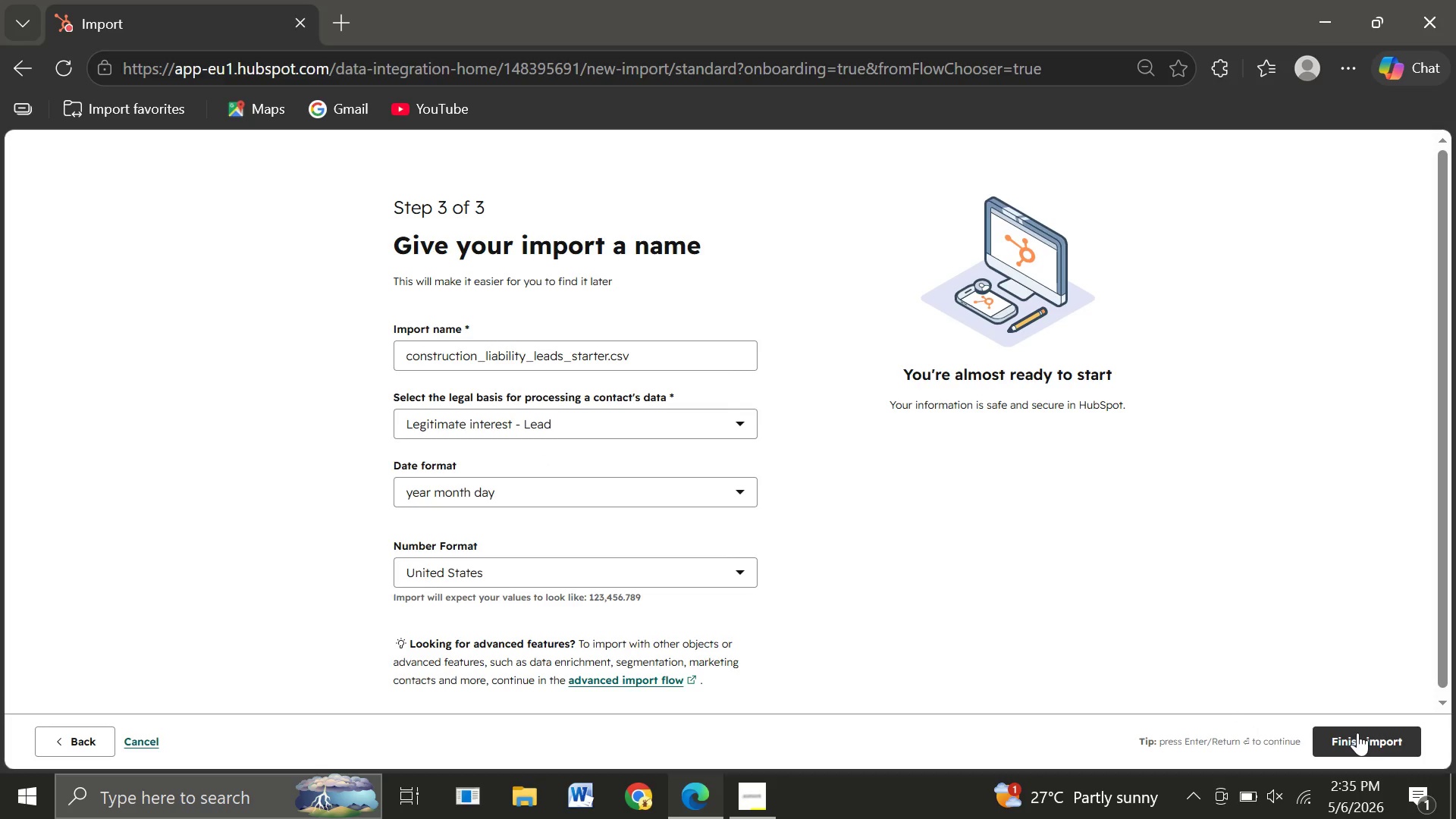 
left_click([1357, 733])
 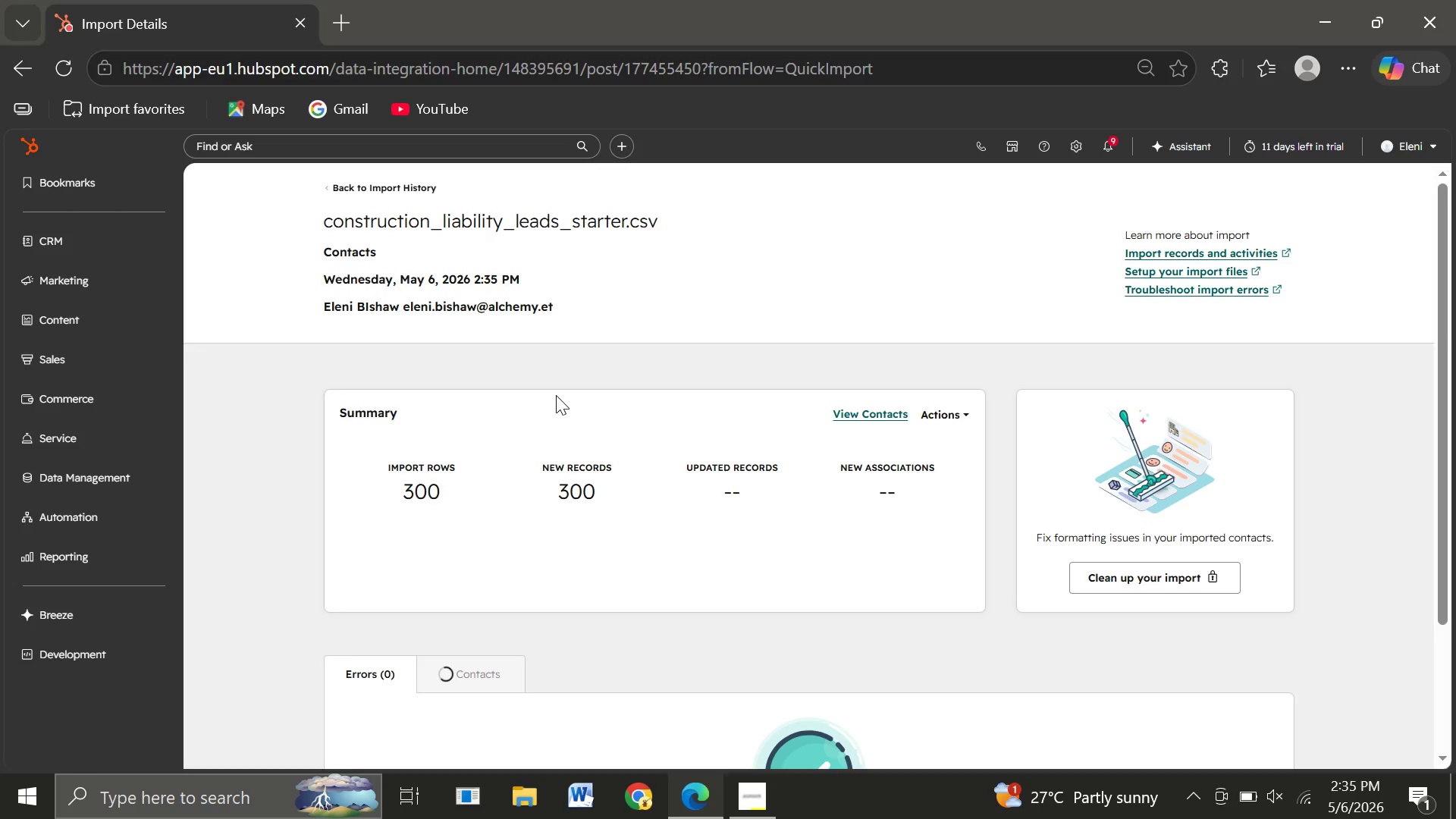 
wait(22.19)
 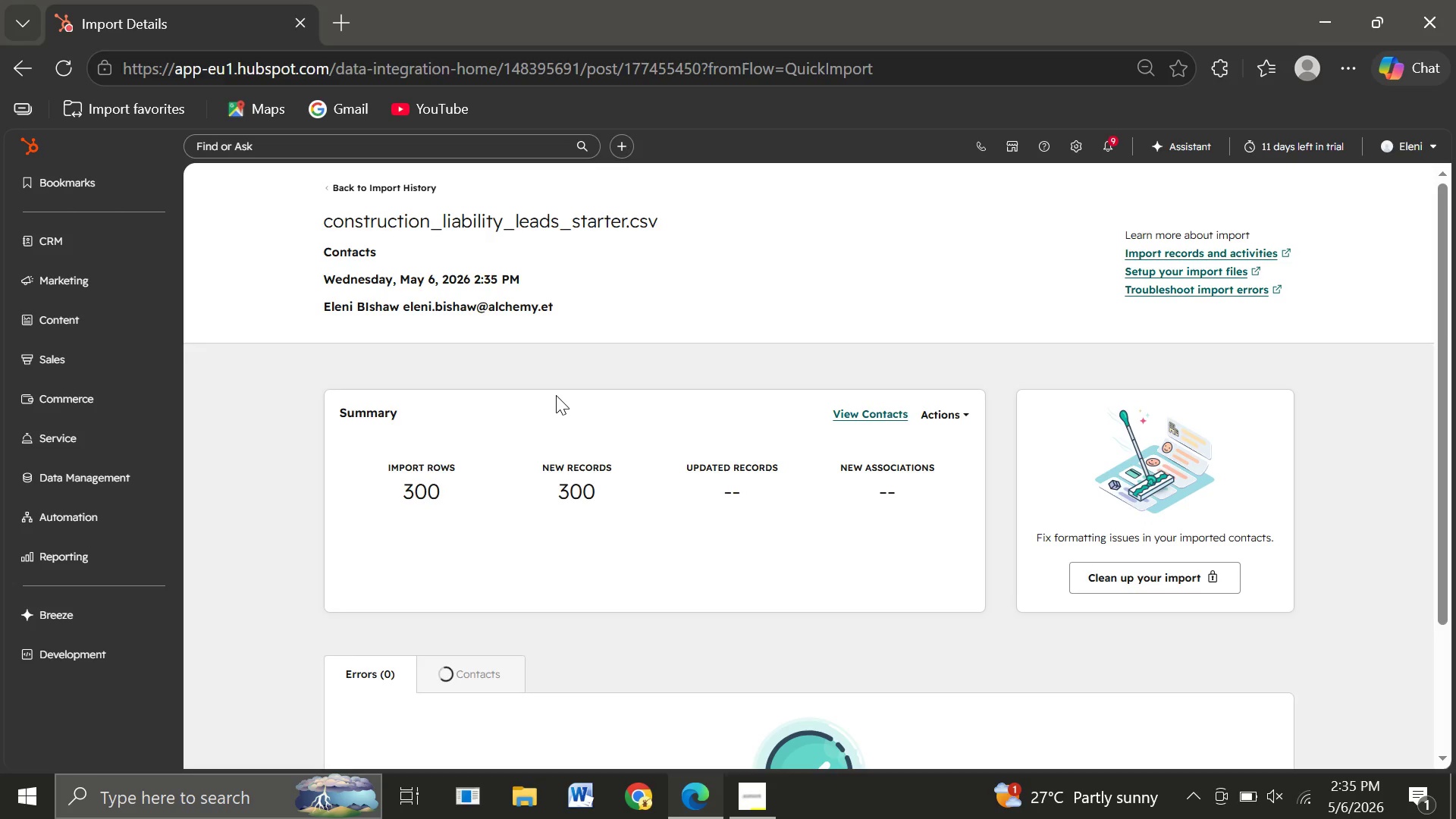 
left_click([101, 224])
 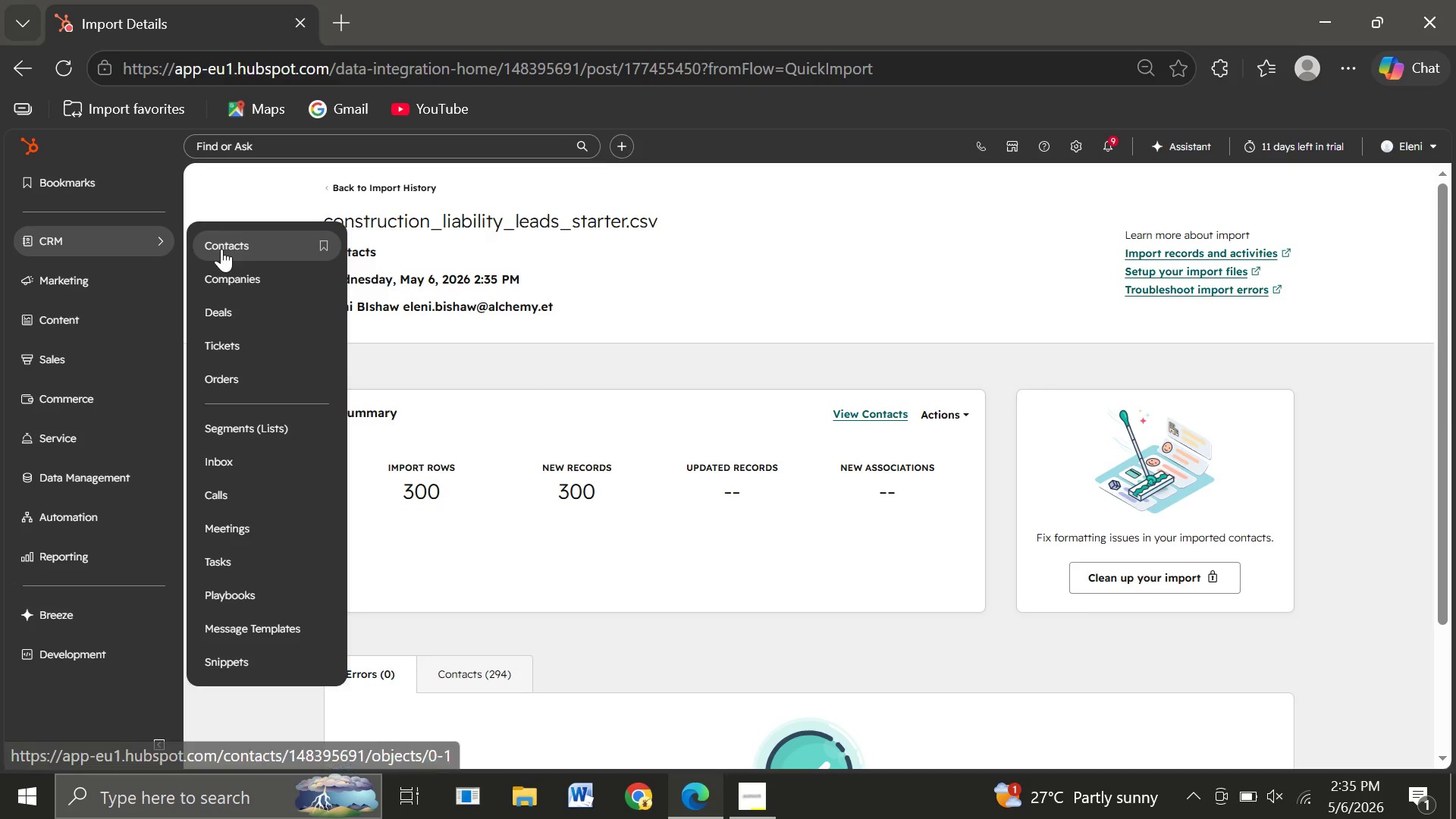 
left_click([221, 249])
 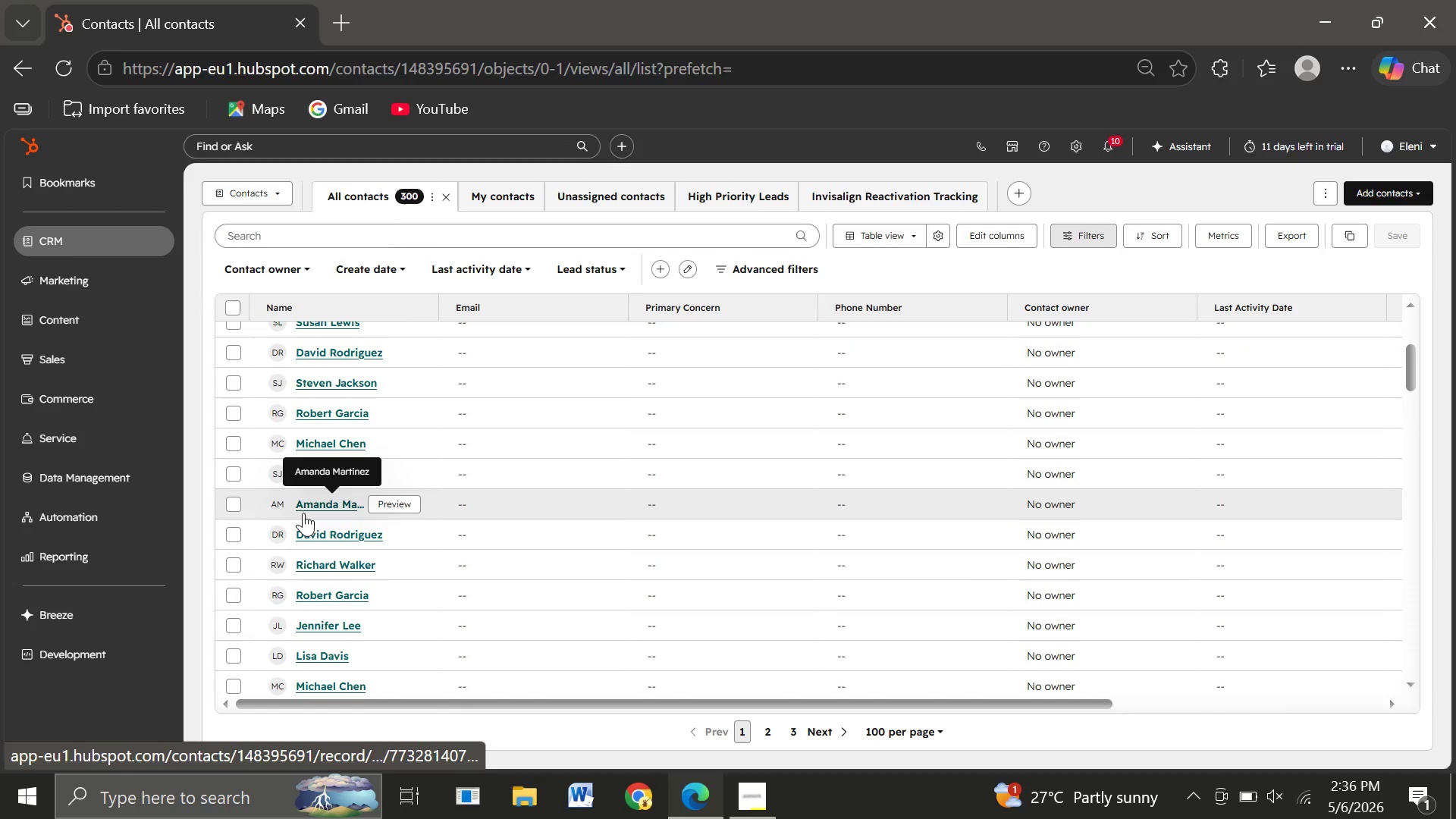 
wait(46.33)
 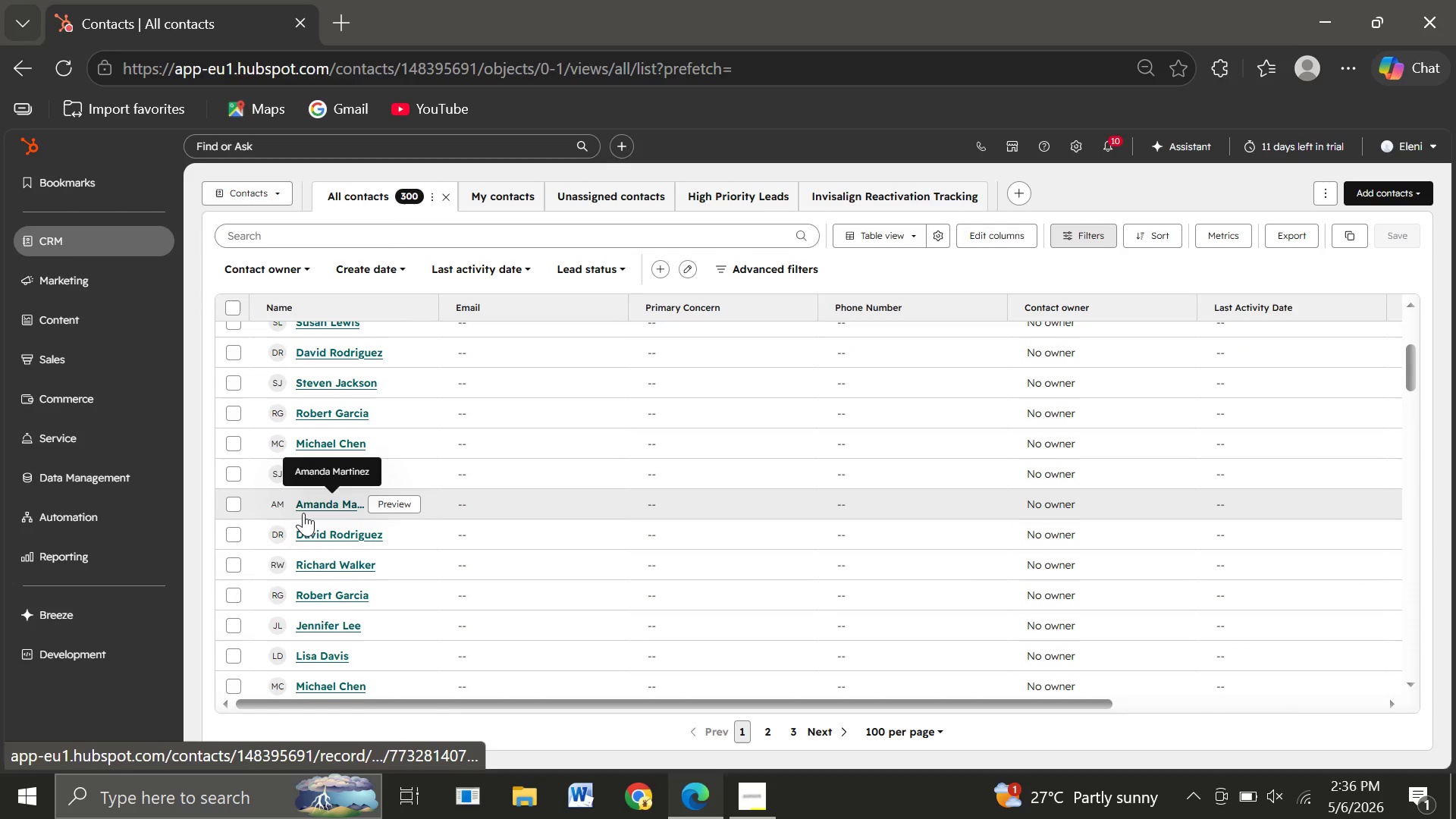 
left_click([98, 287])
 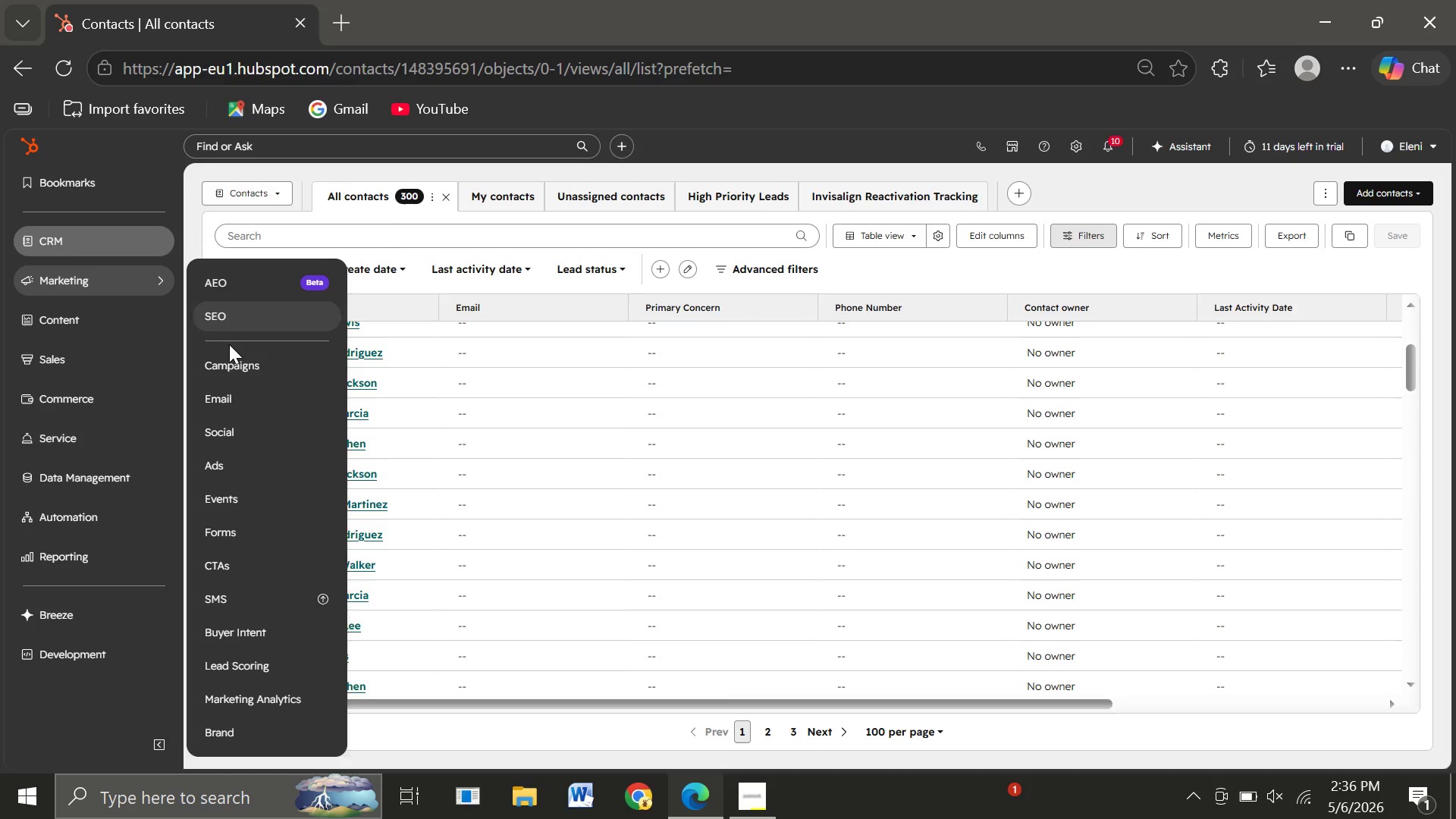 
wait(5.28)
 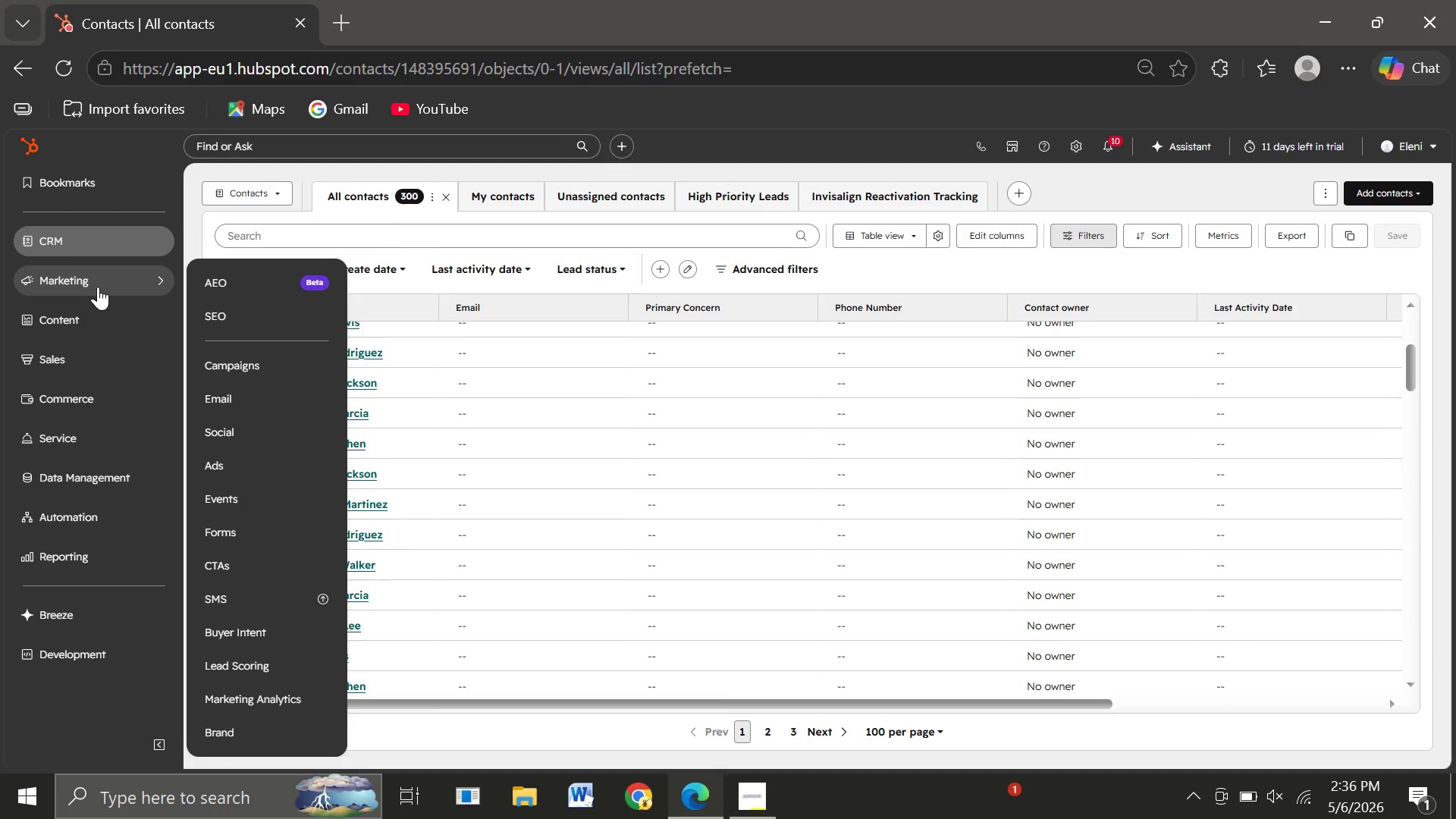 
mouse_move([107, 318])
 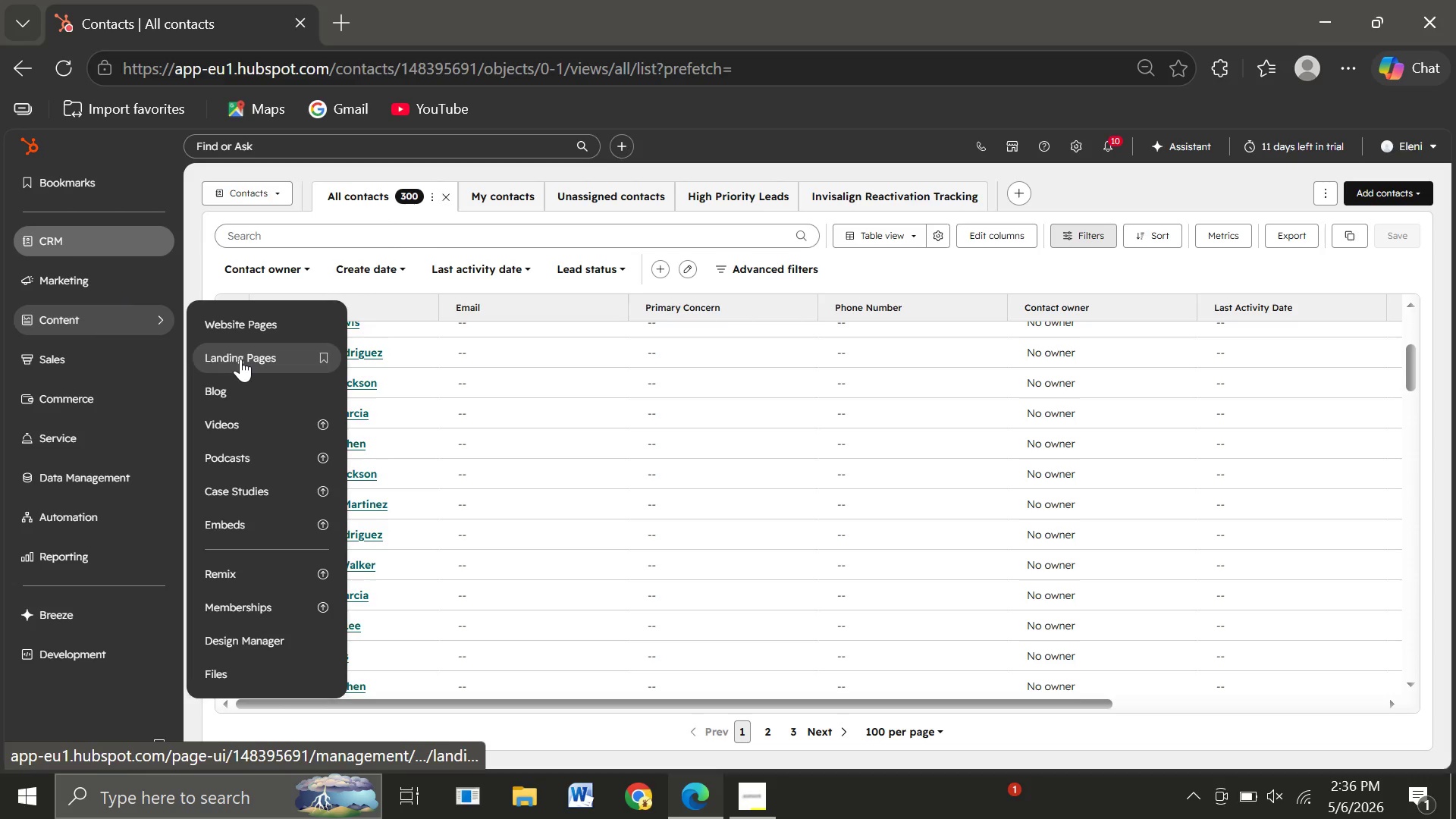 
left_click([240, 359])
 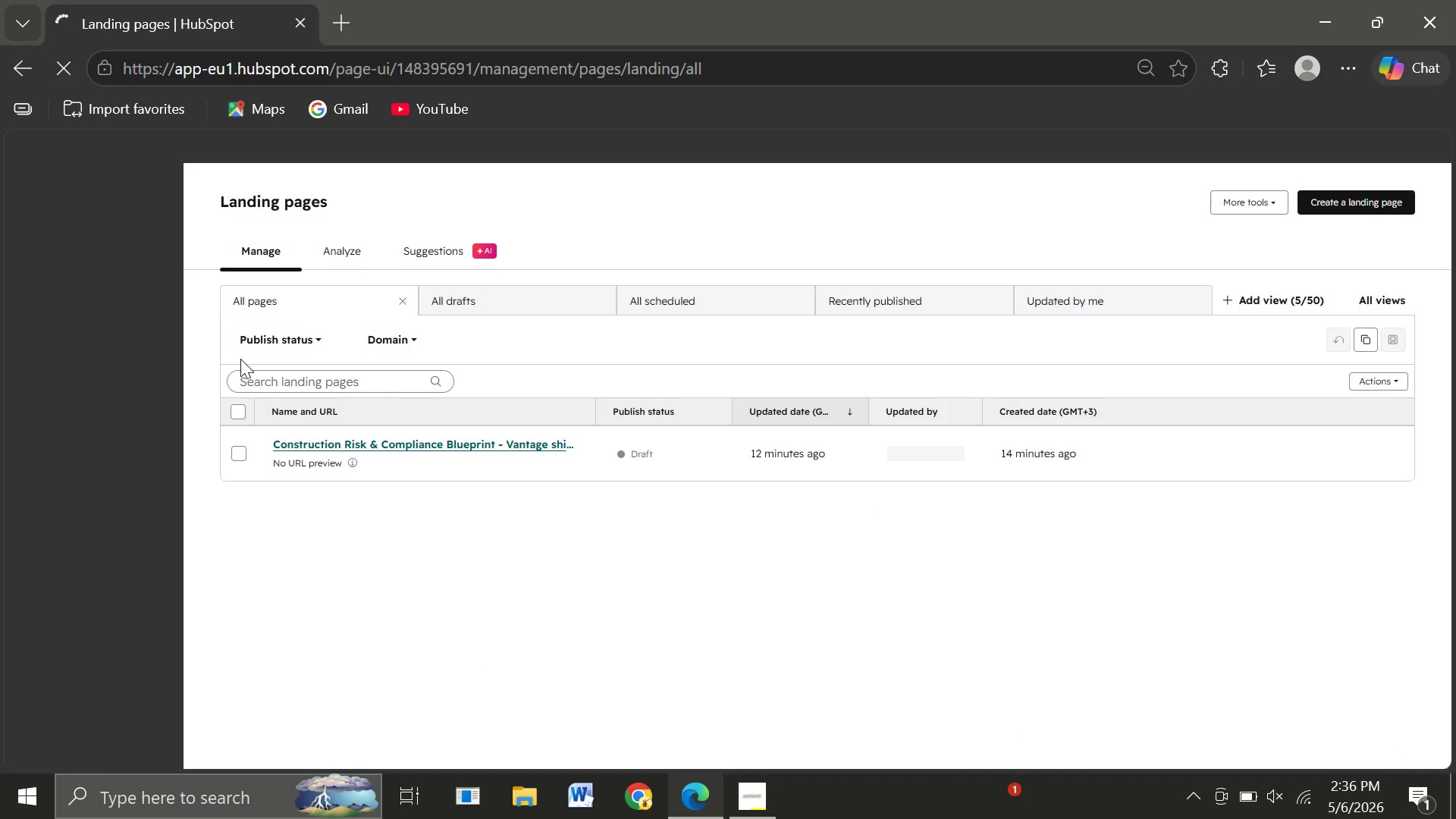 
wait(14.89)
 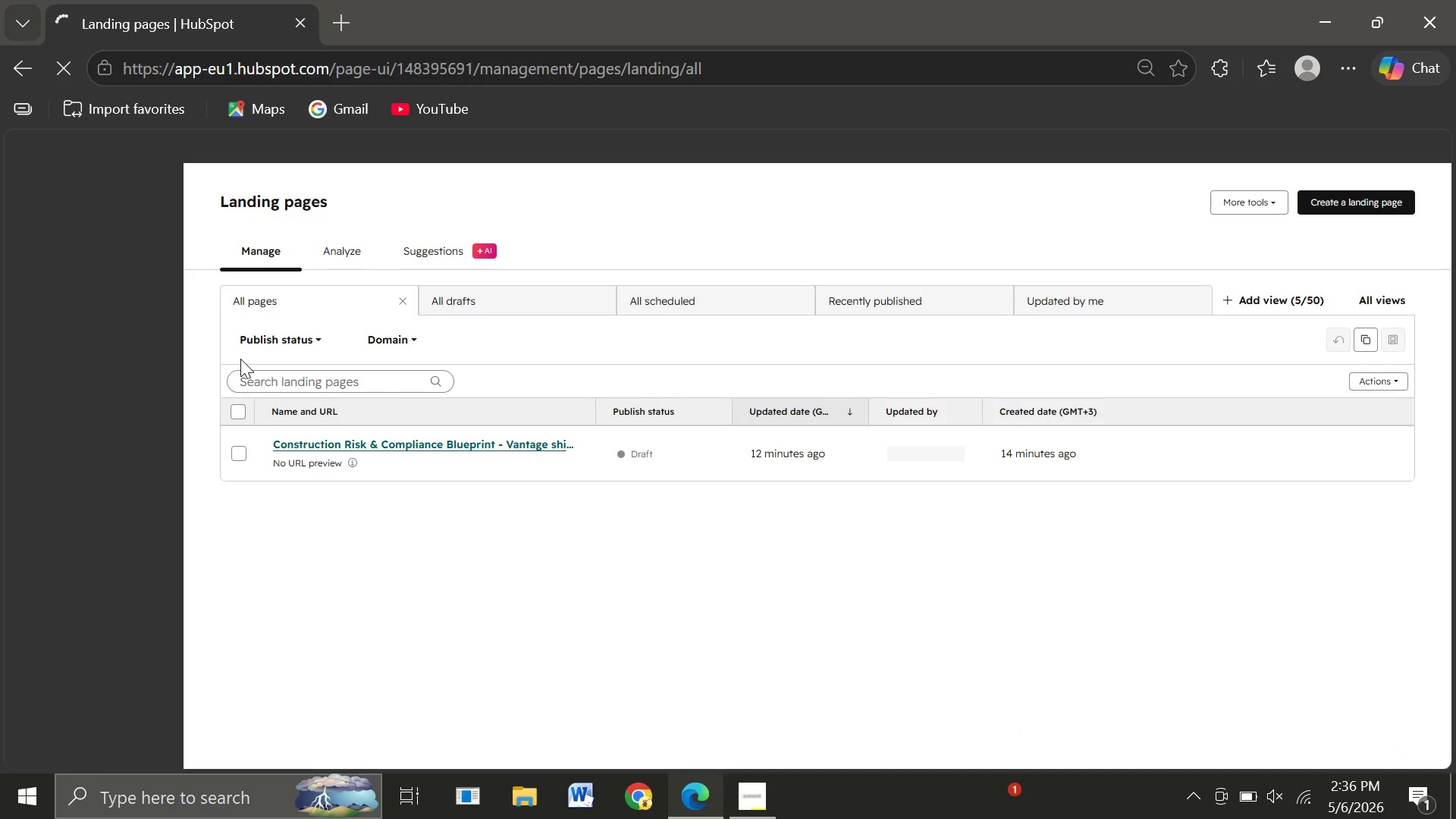 
left_click([347, 488])
 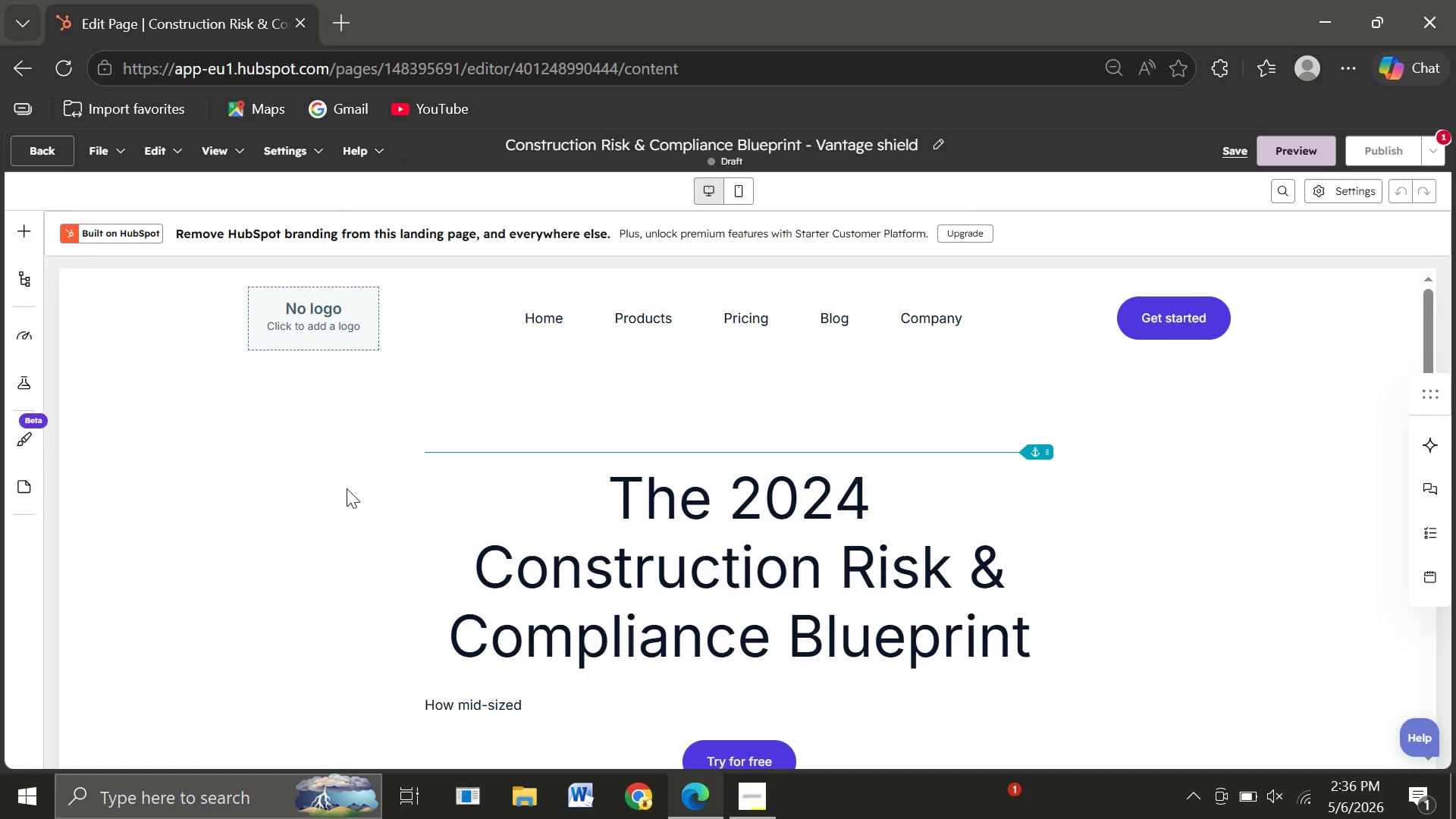 
wait(20.45)
 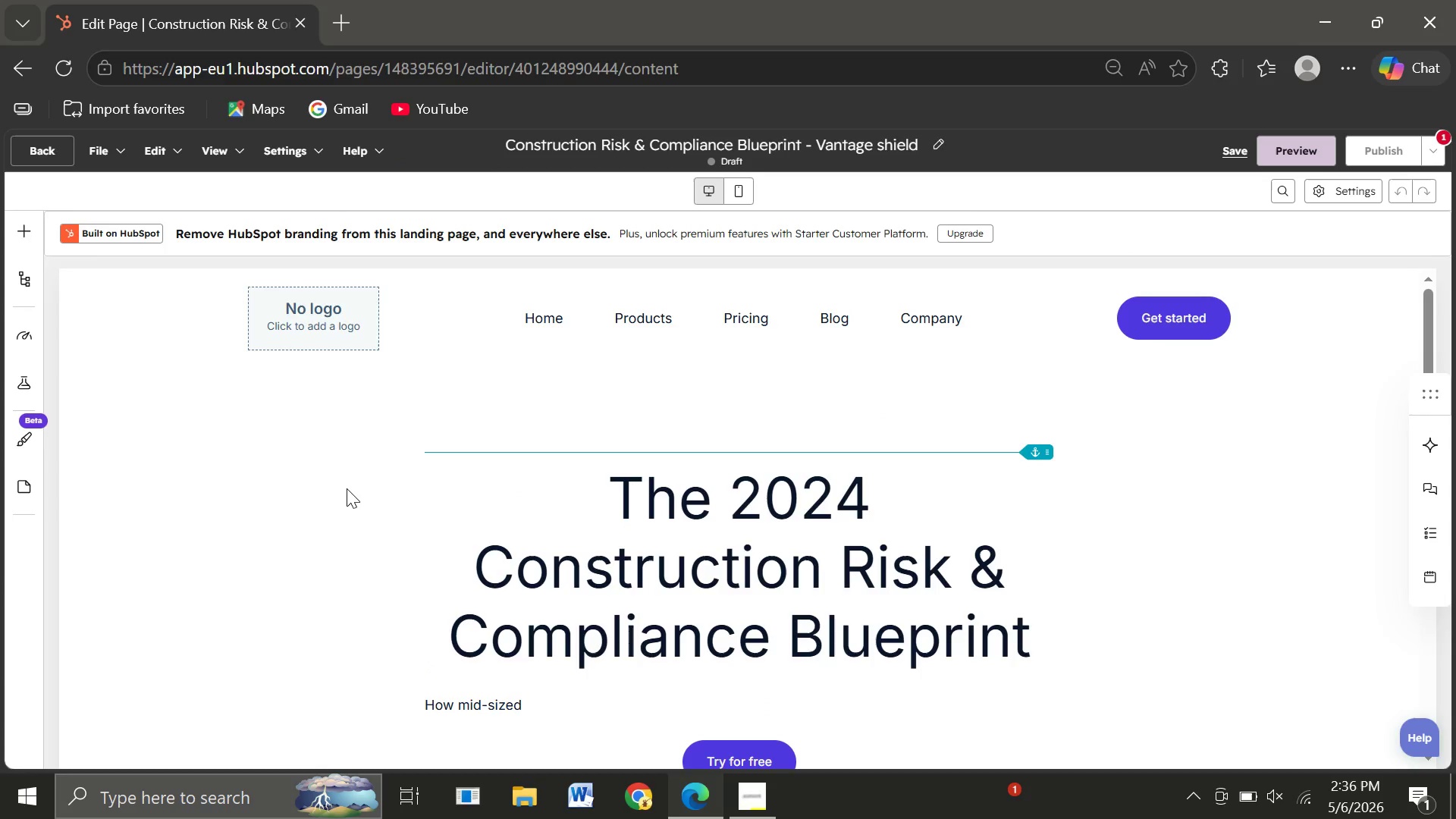 
left_click([563, 523])
 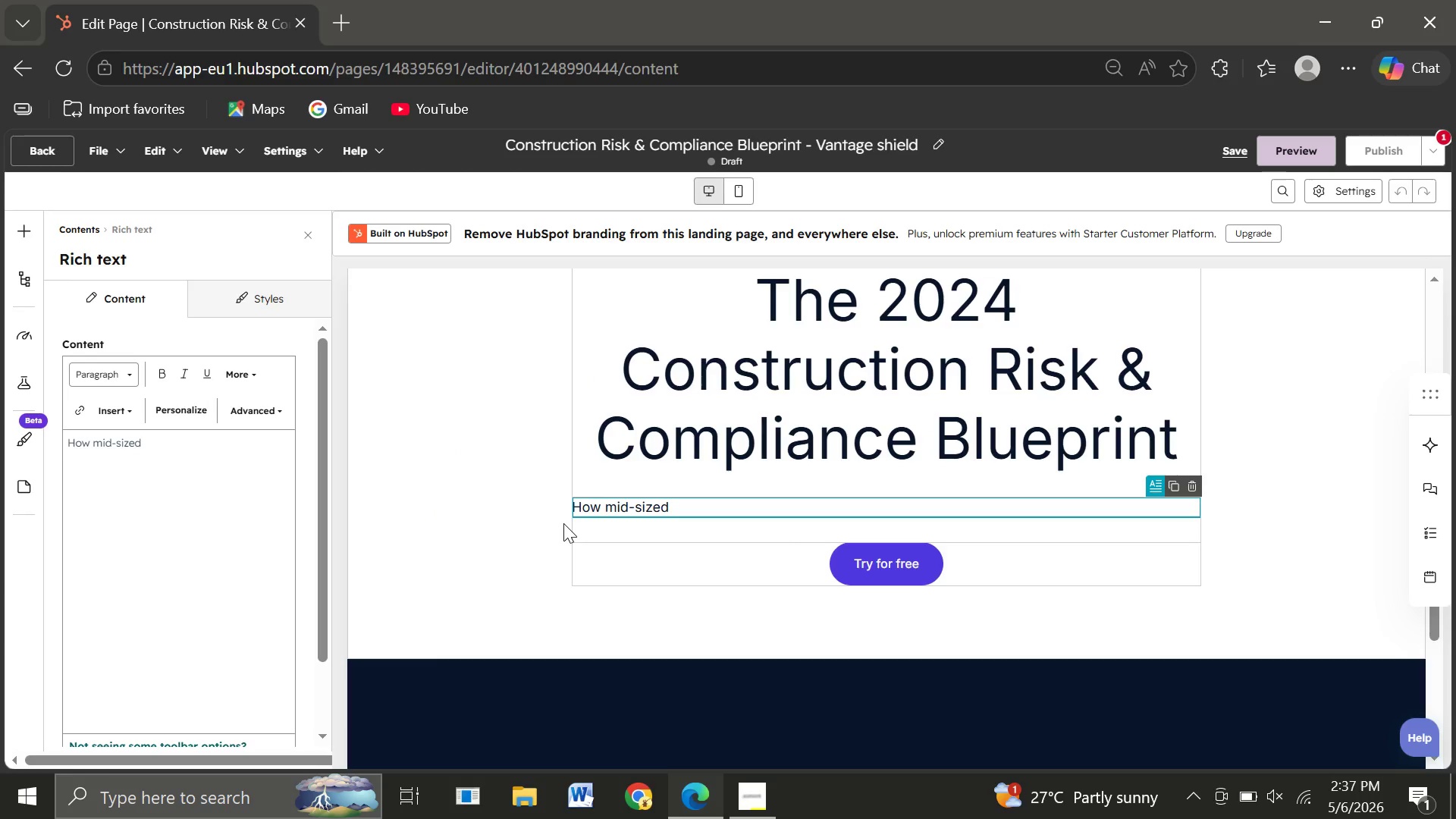 
wait(10.72)
 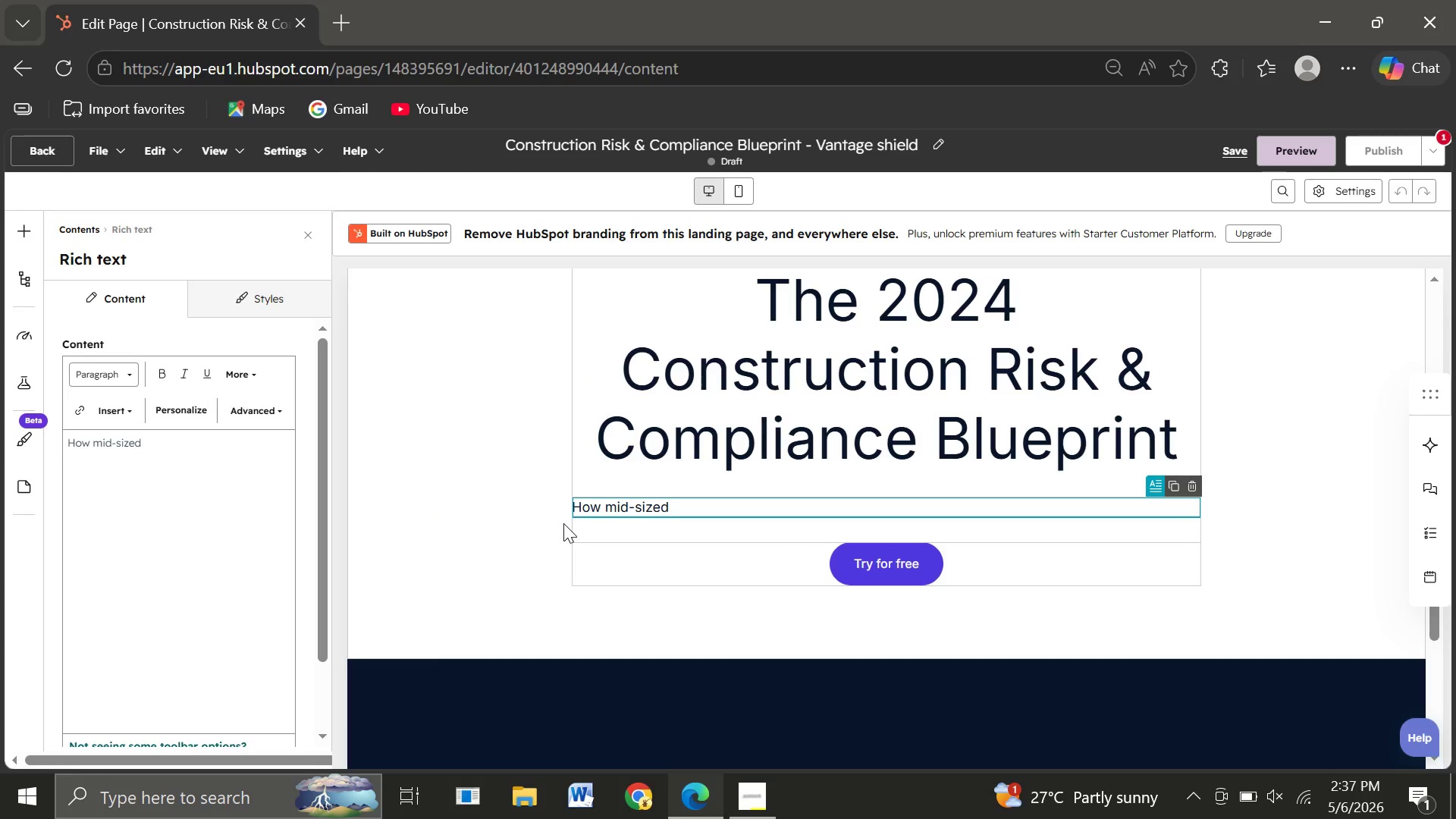 
left_click([168, 443])
 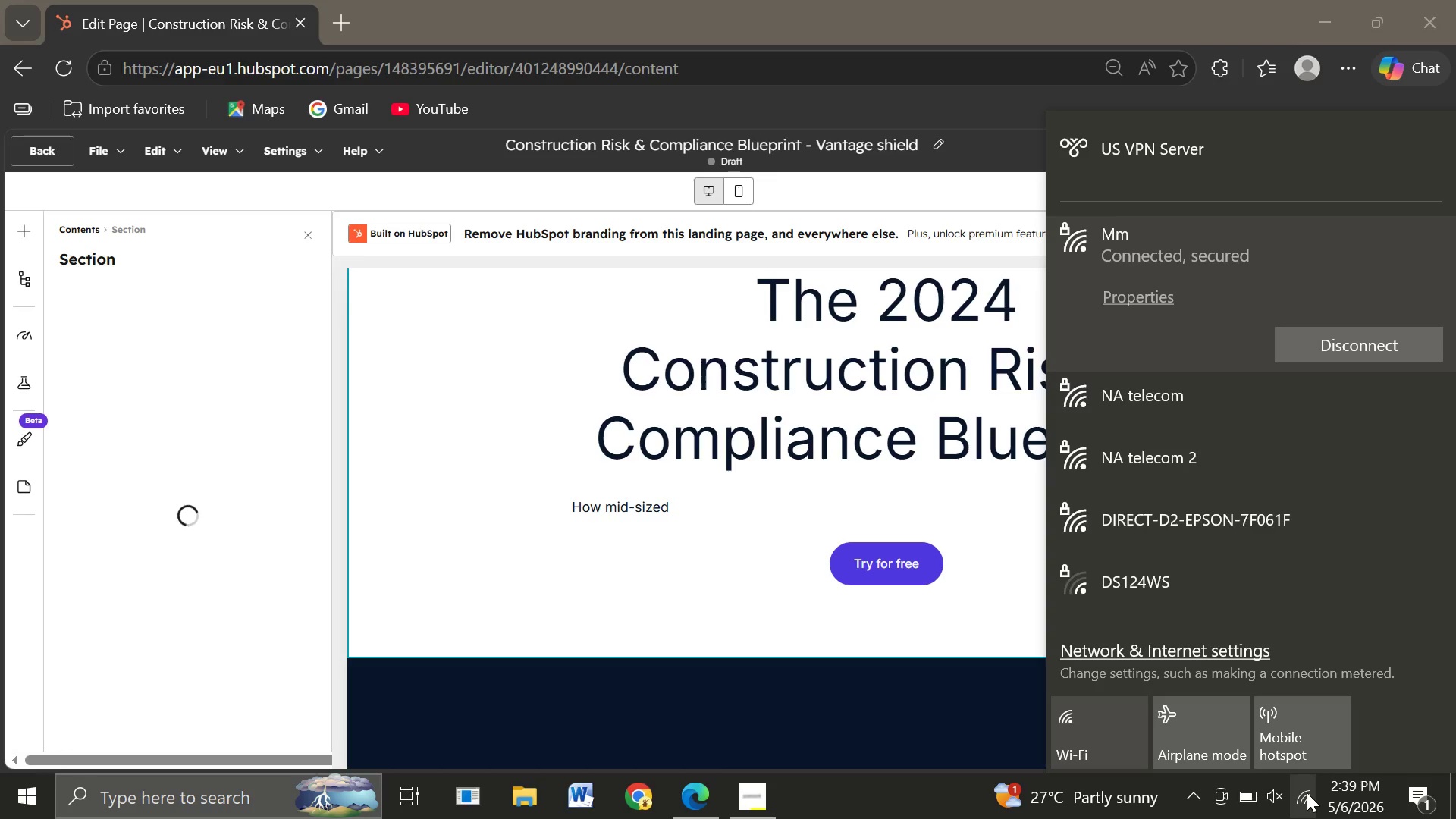 
wait(126.22)
 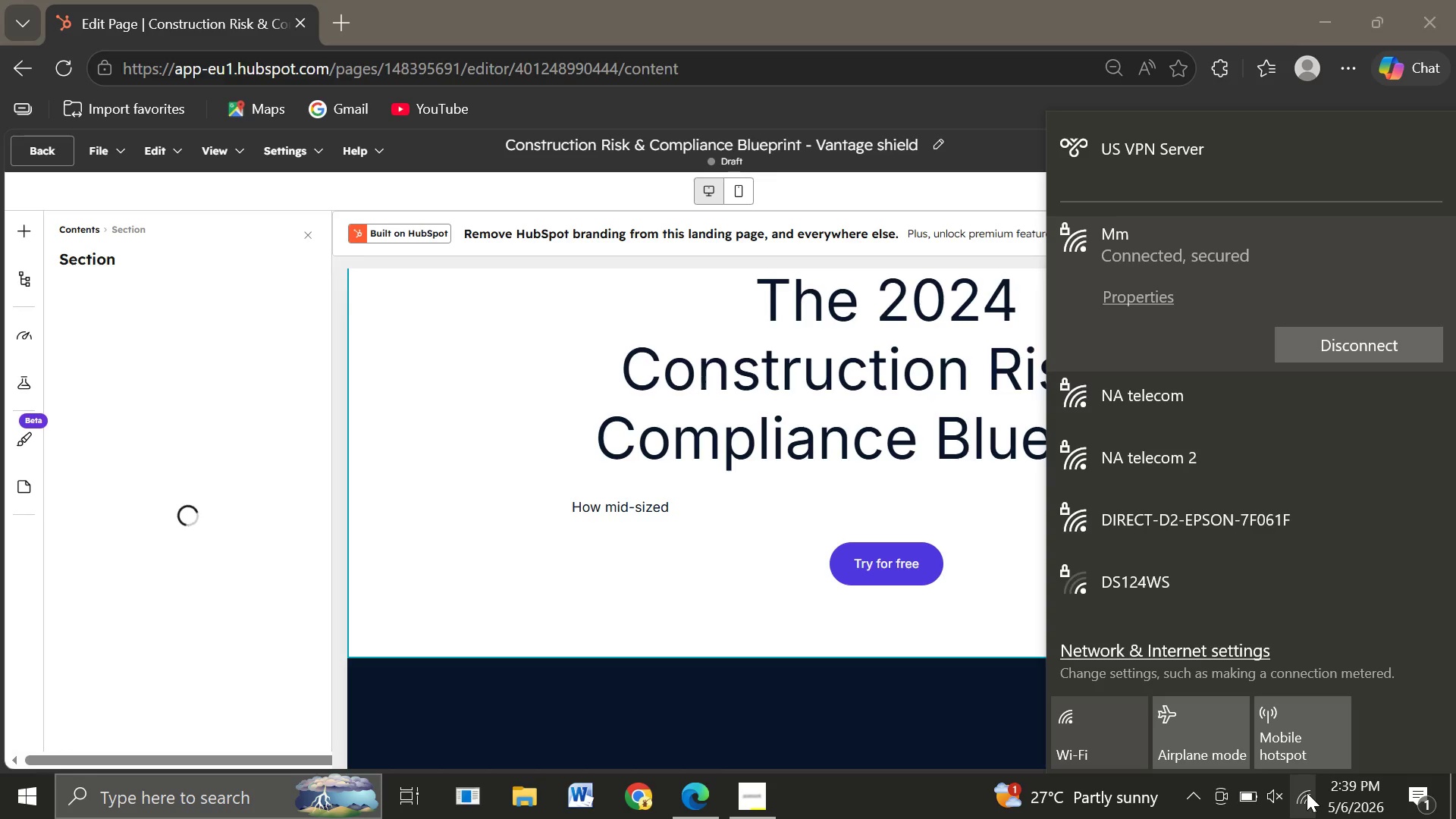 
left_click([1130, 423])
 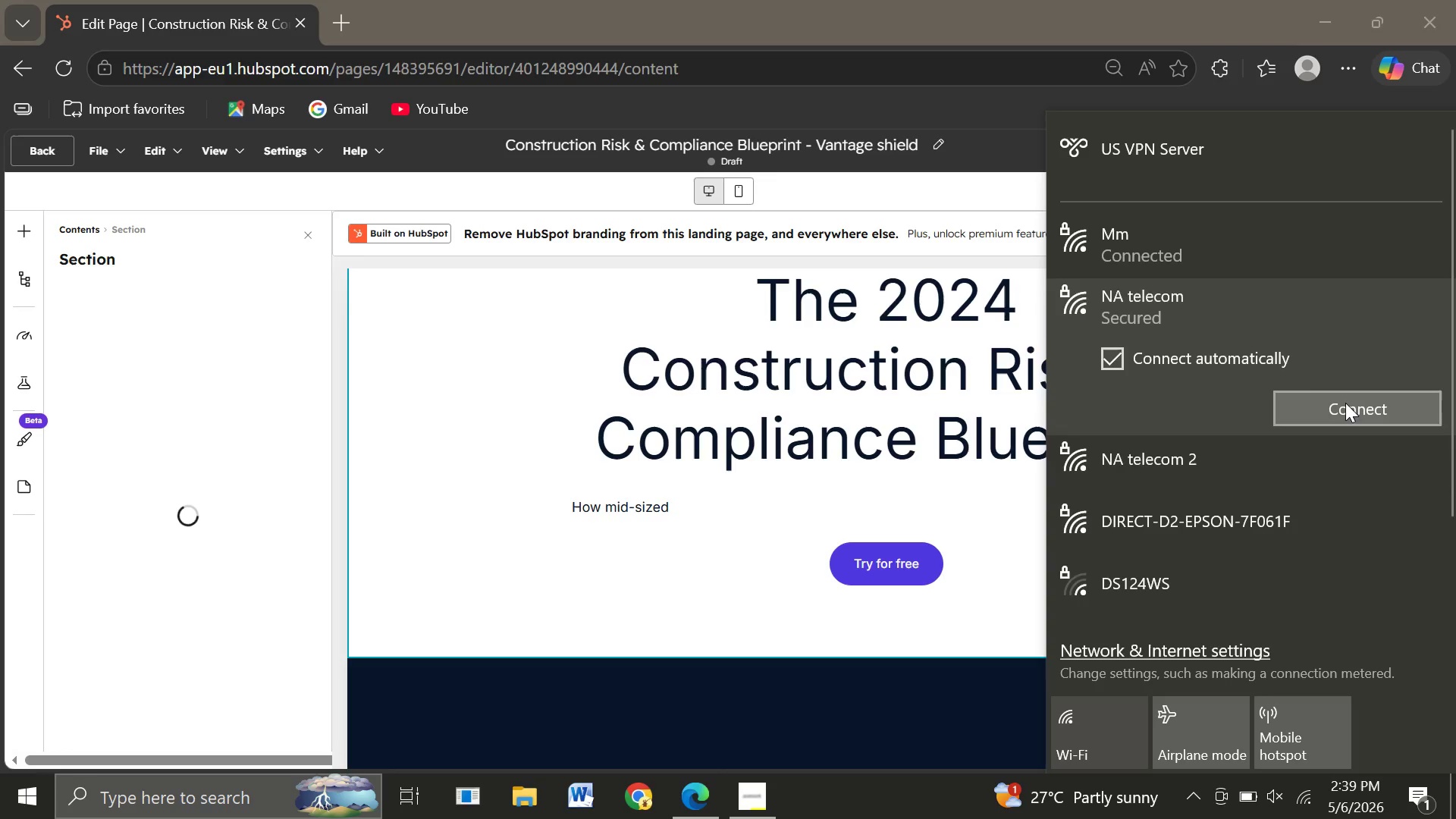 
left_click([1345, 403])
 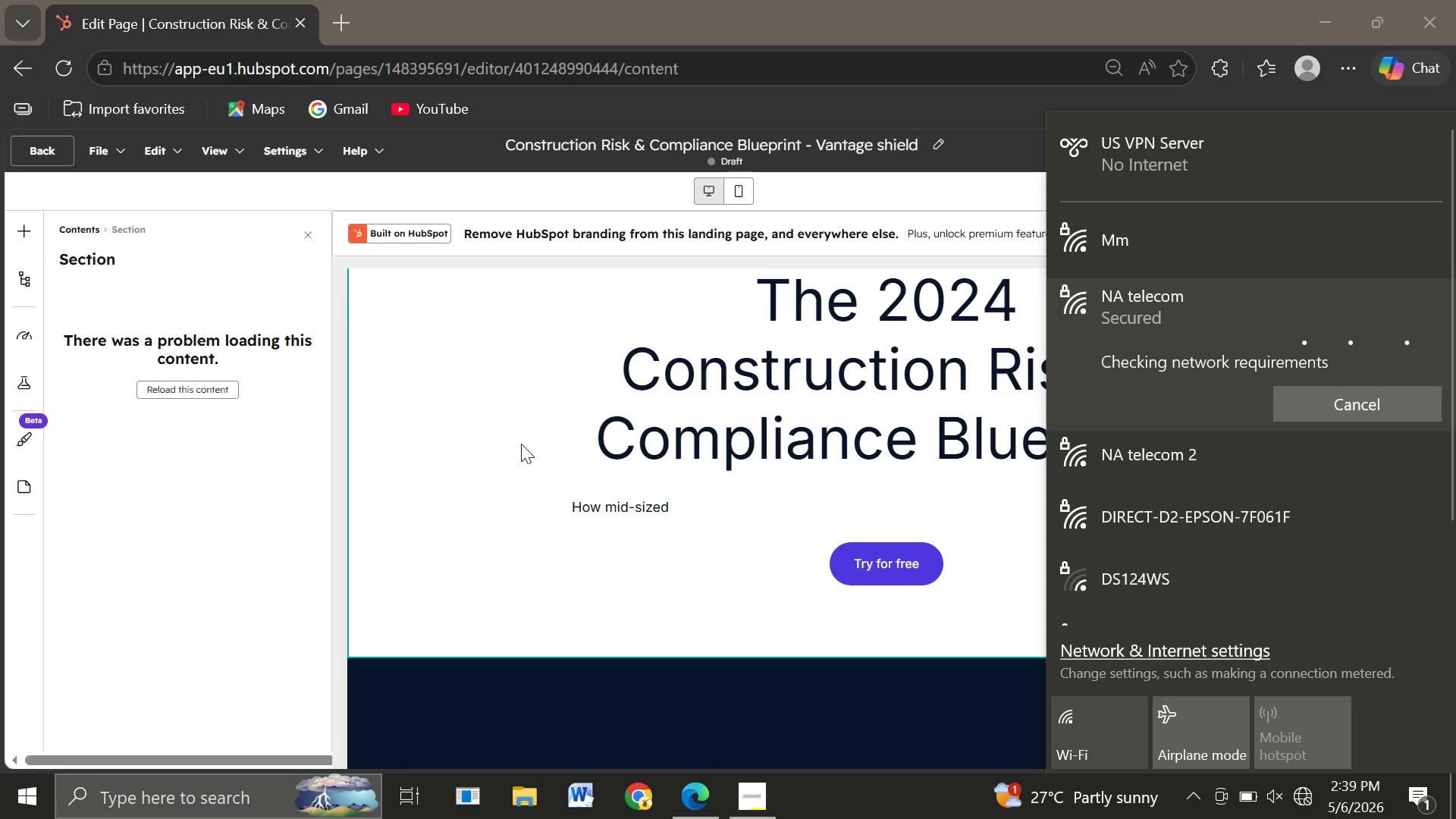 
left_click([486, 393])
 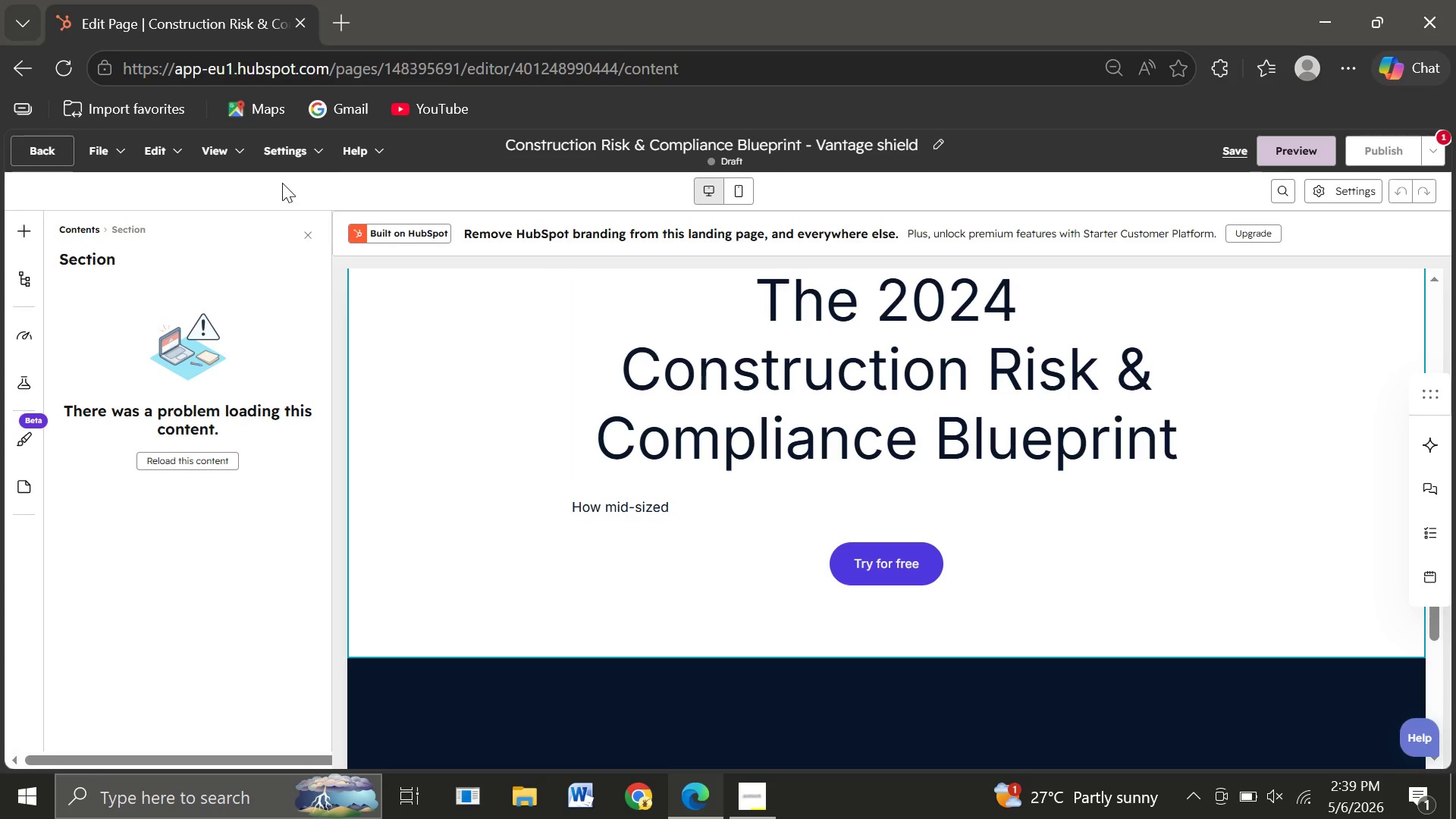 
left_click([61, 62])
 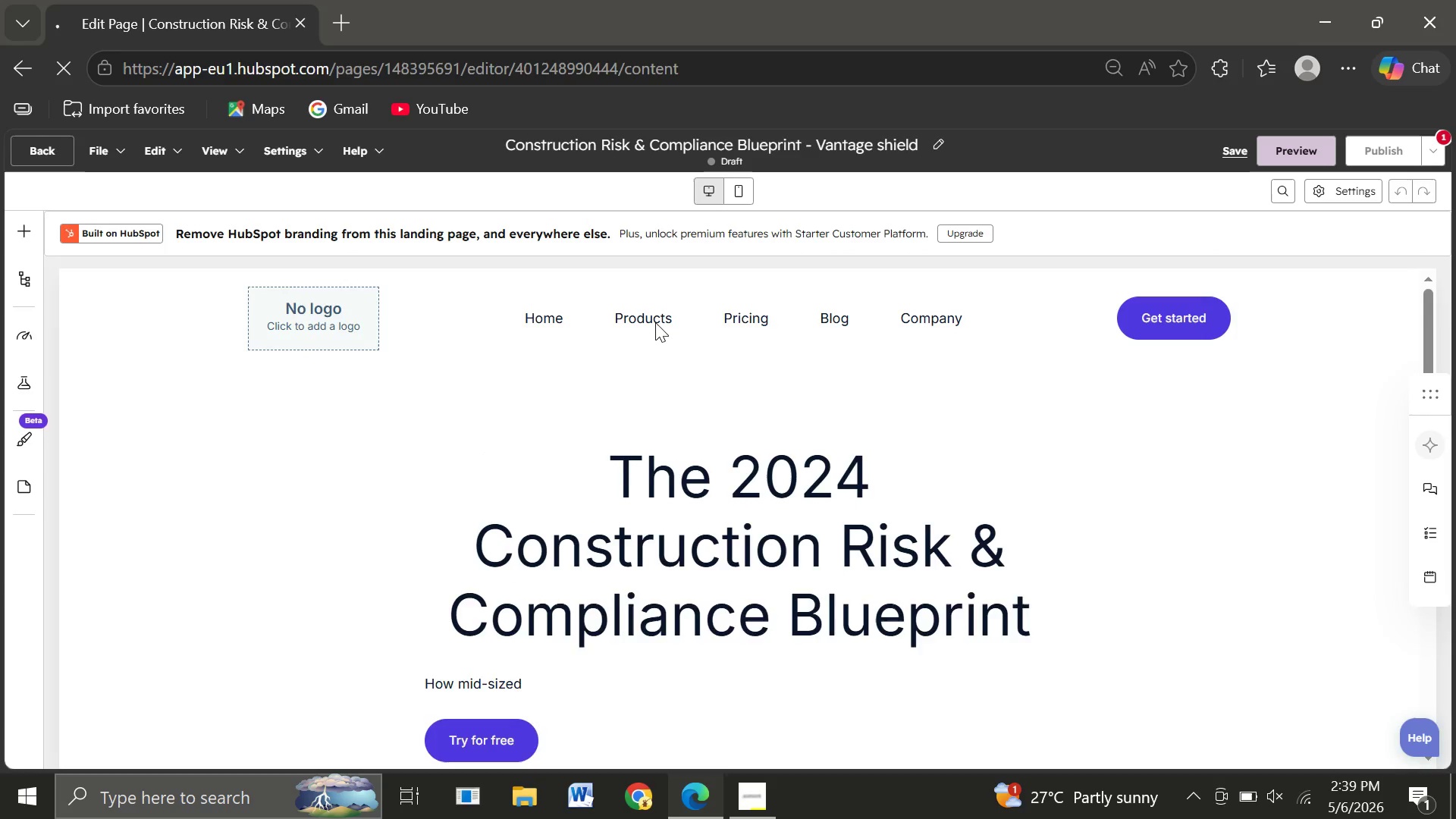 
wait(13.69)
 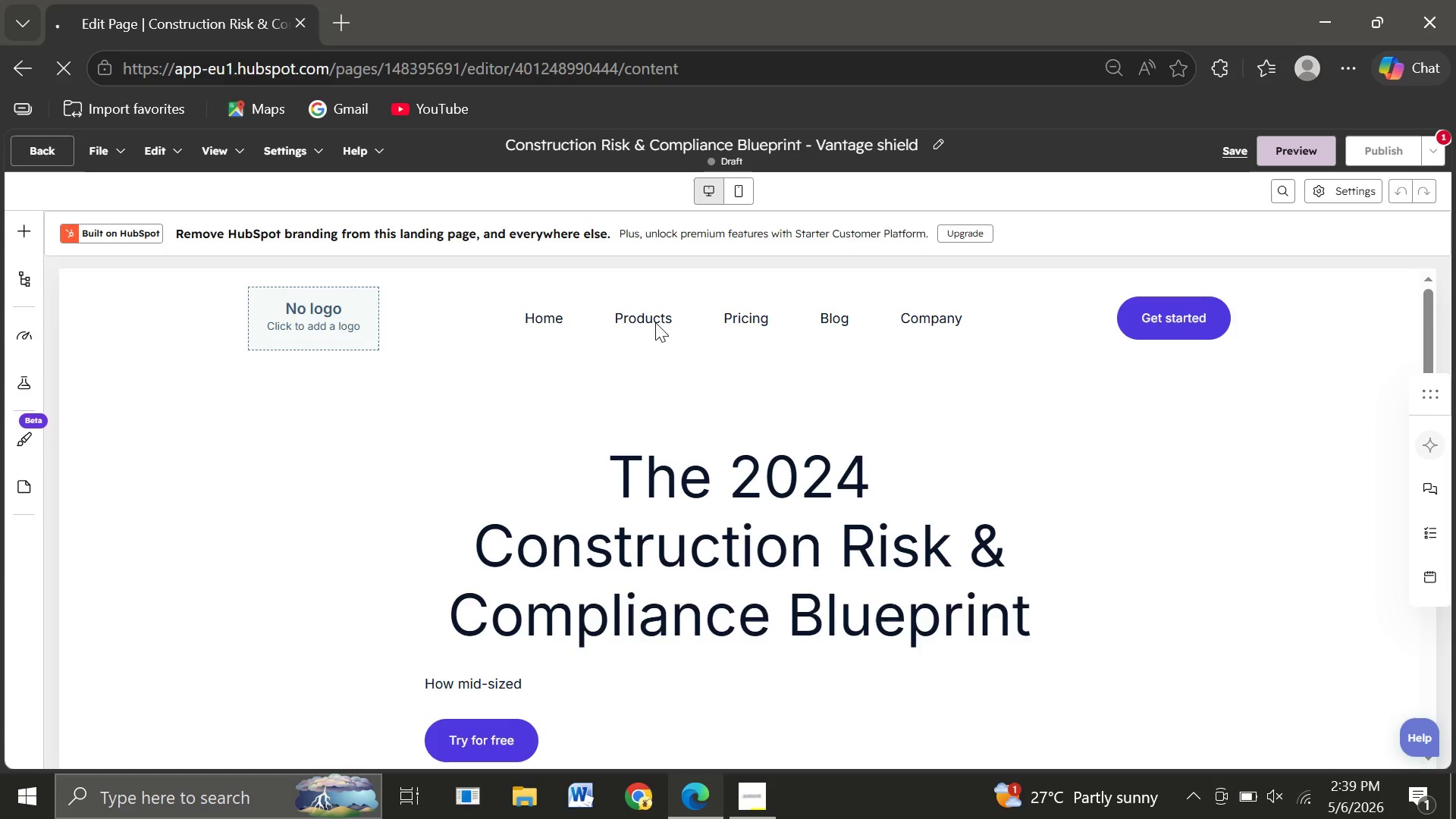 
left_click([520, 579])
 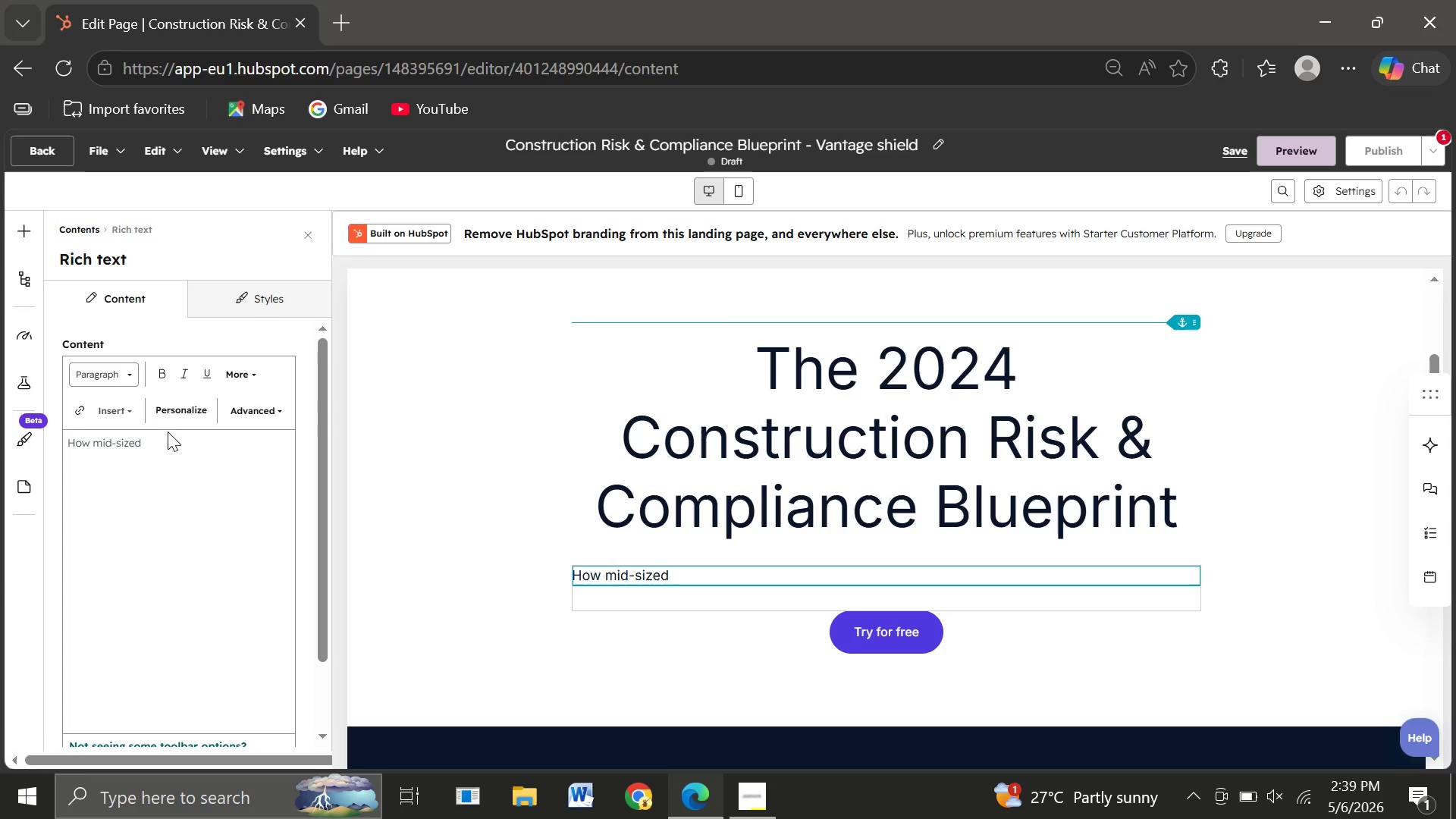 
left_click([164, 449])
 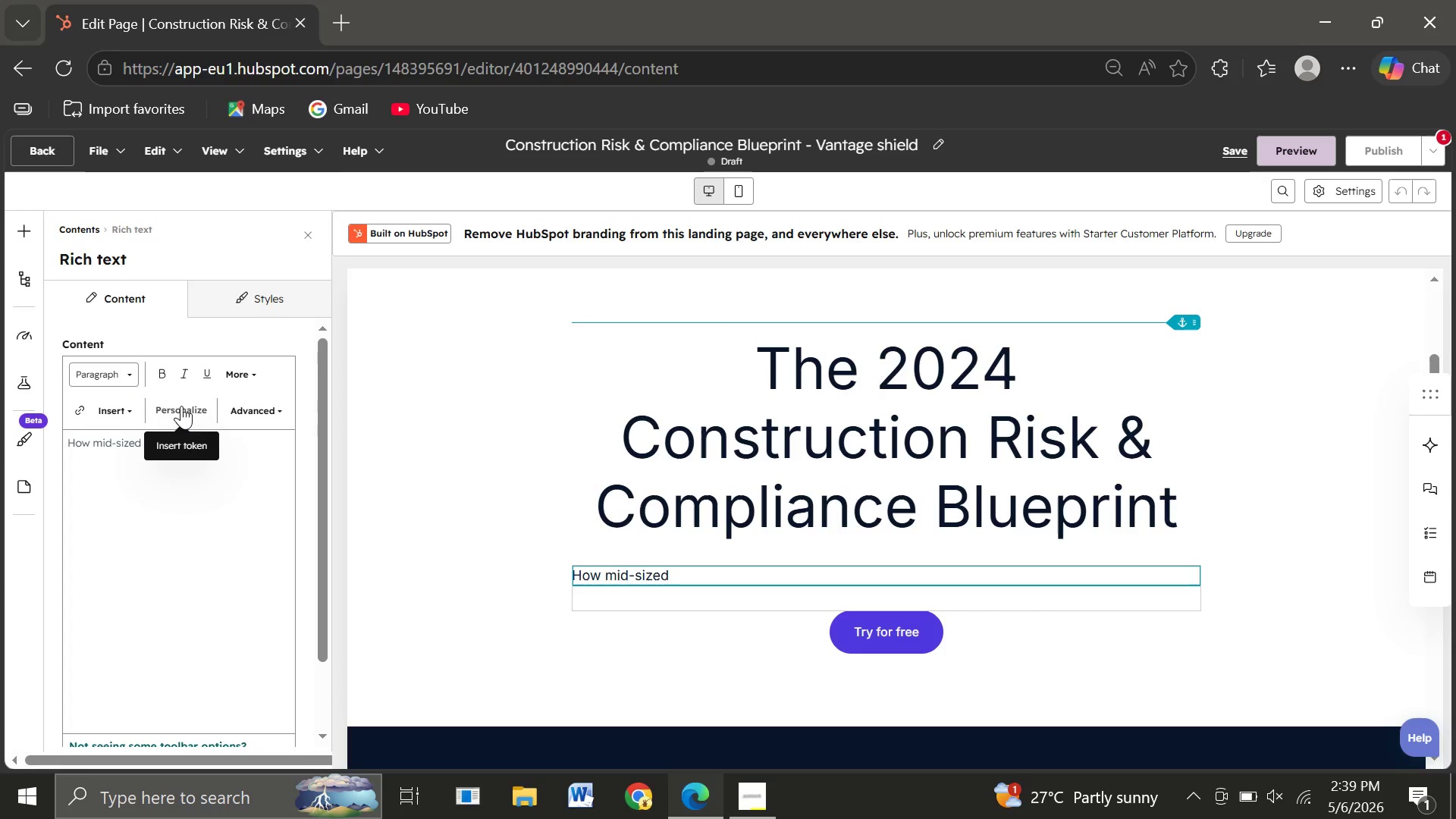 
left_click([181, 406])
 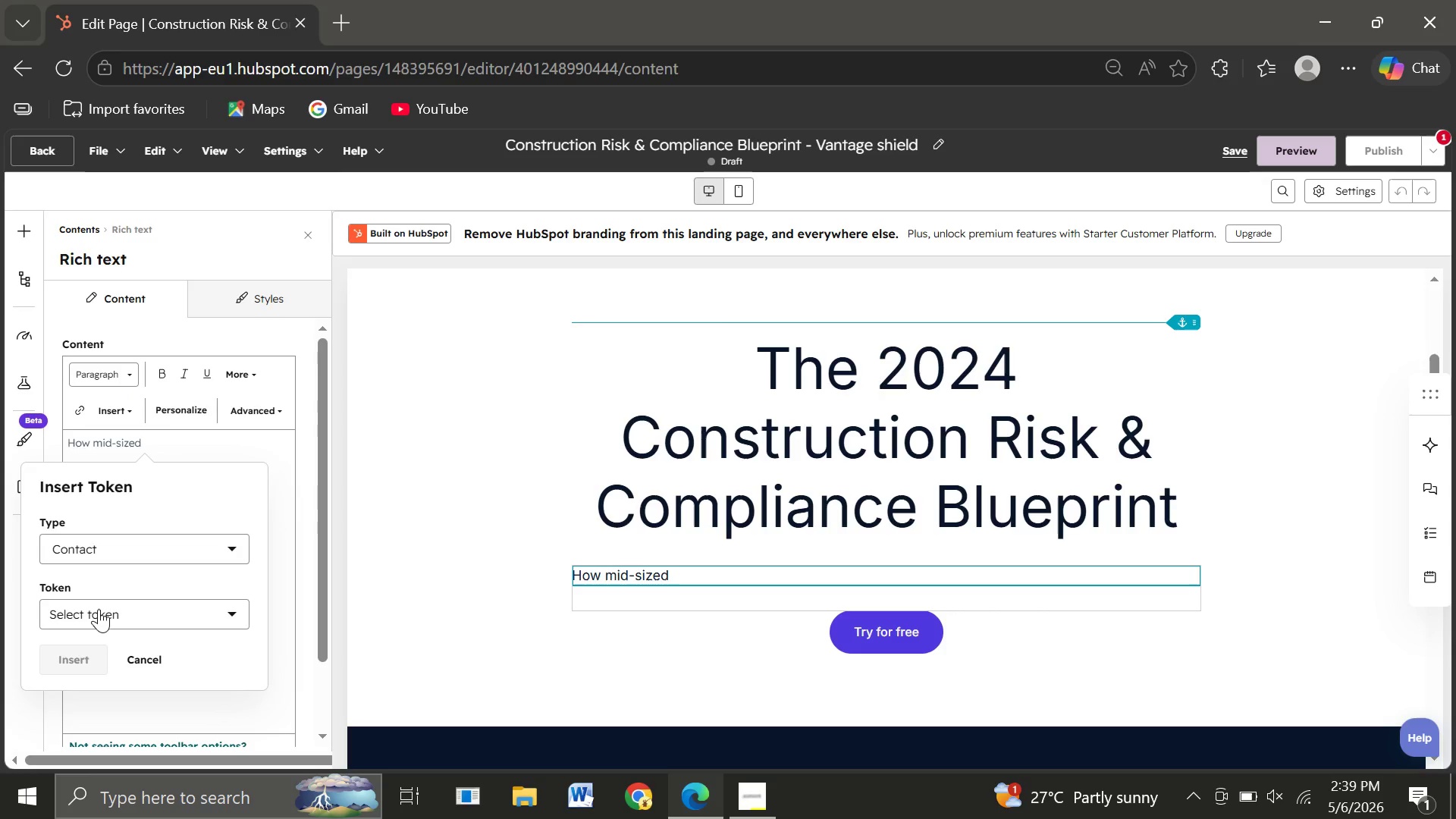 
left_click([99, 609])
 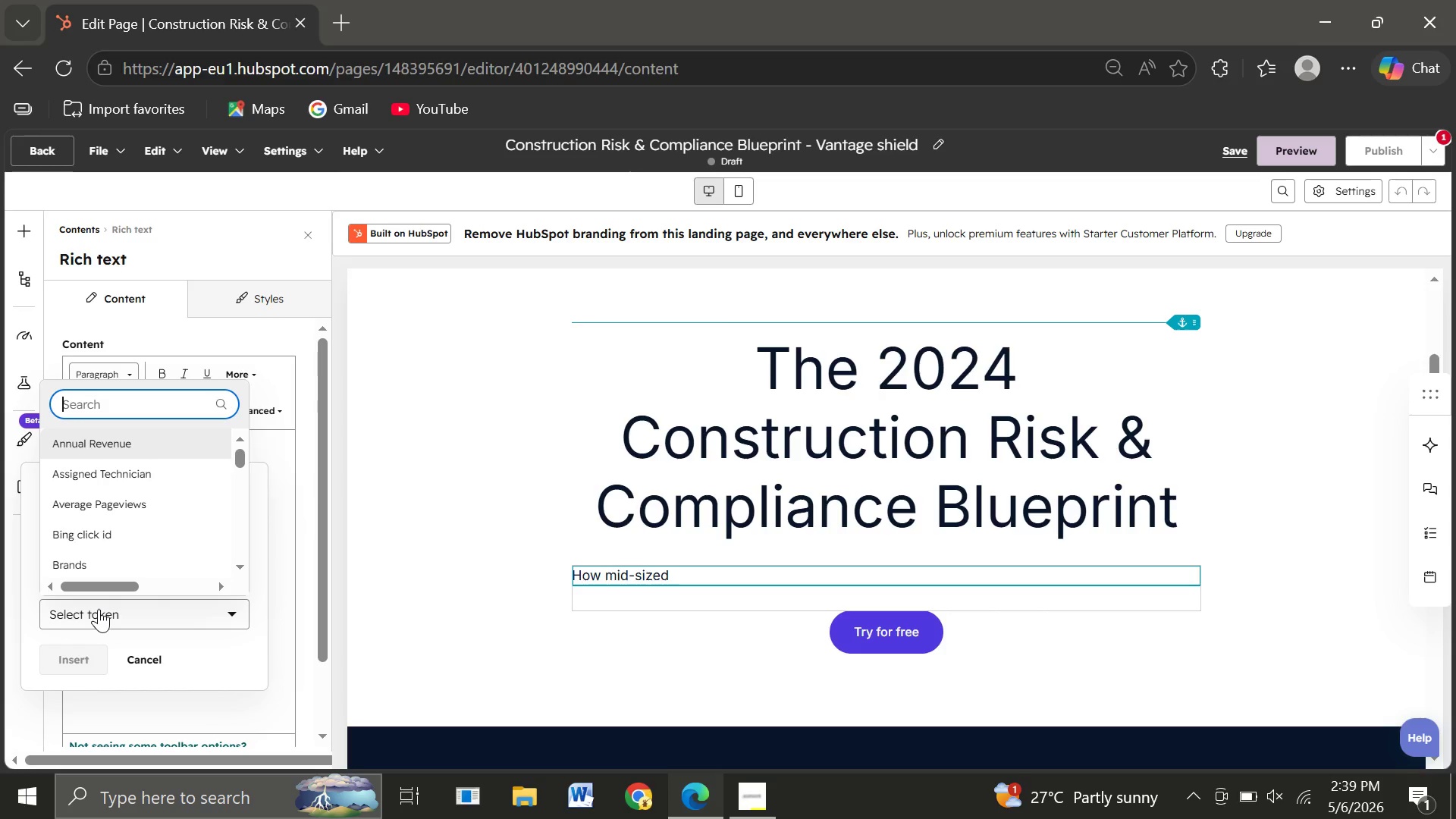 
type(indu)
 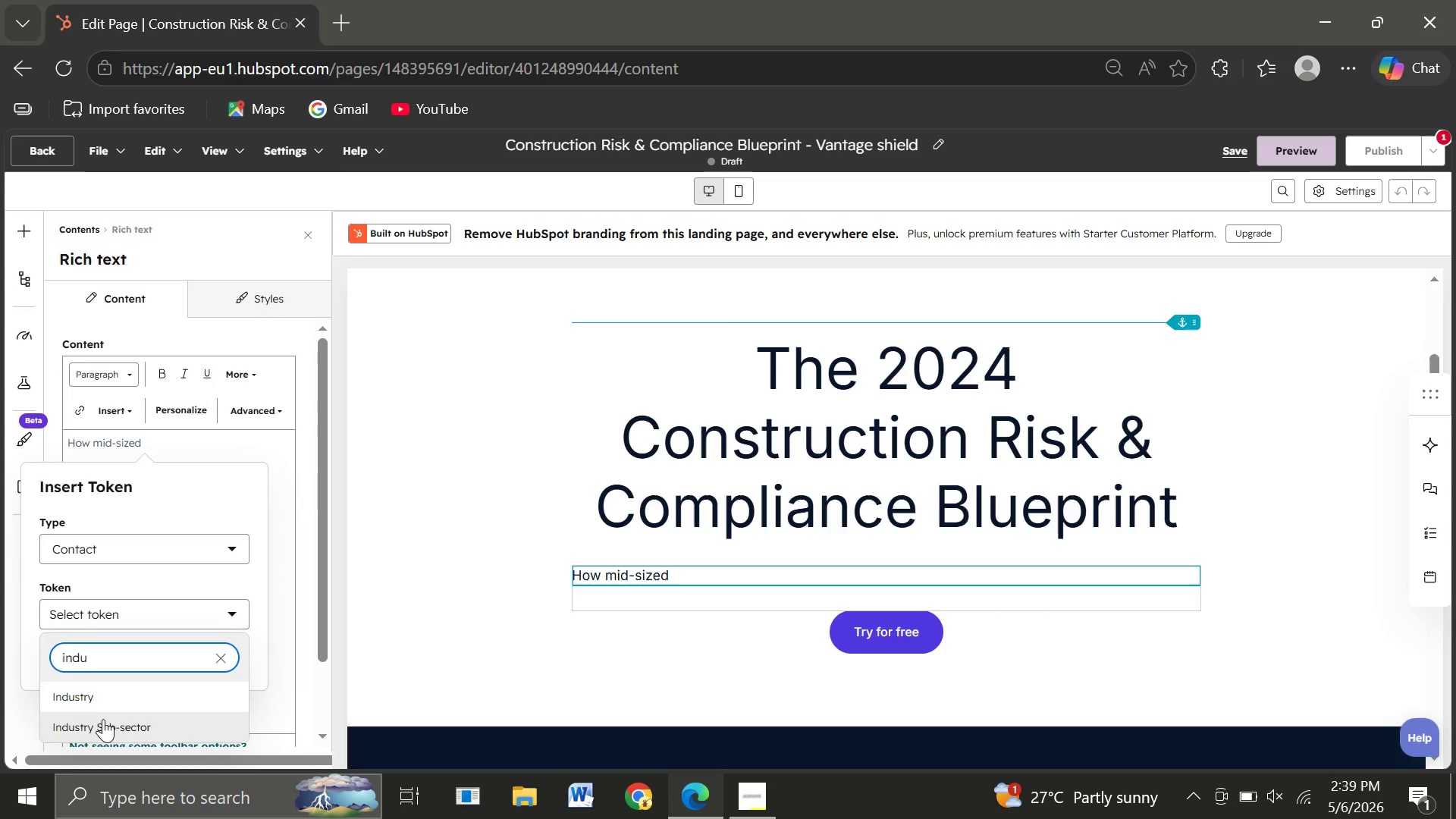 
left_click([102, 720])
 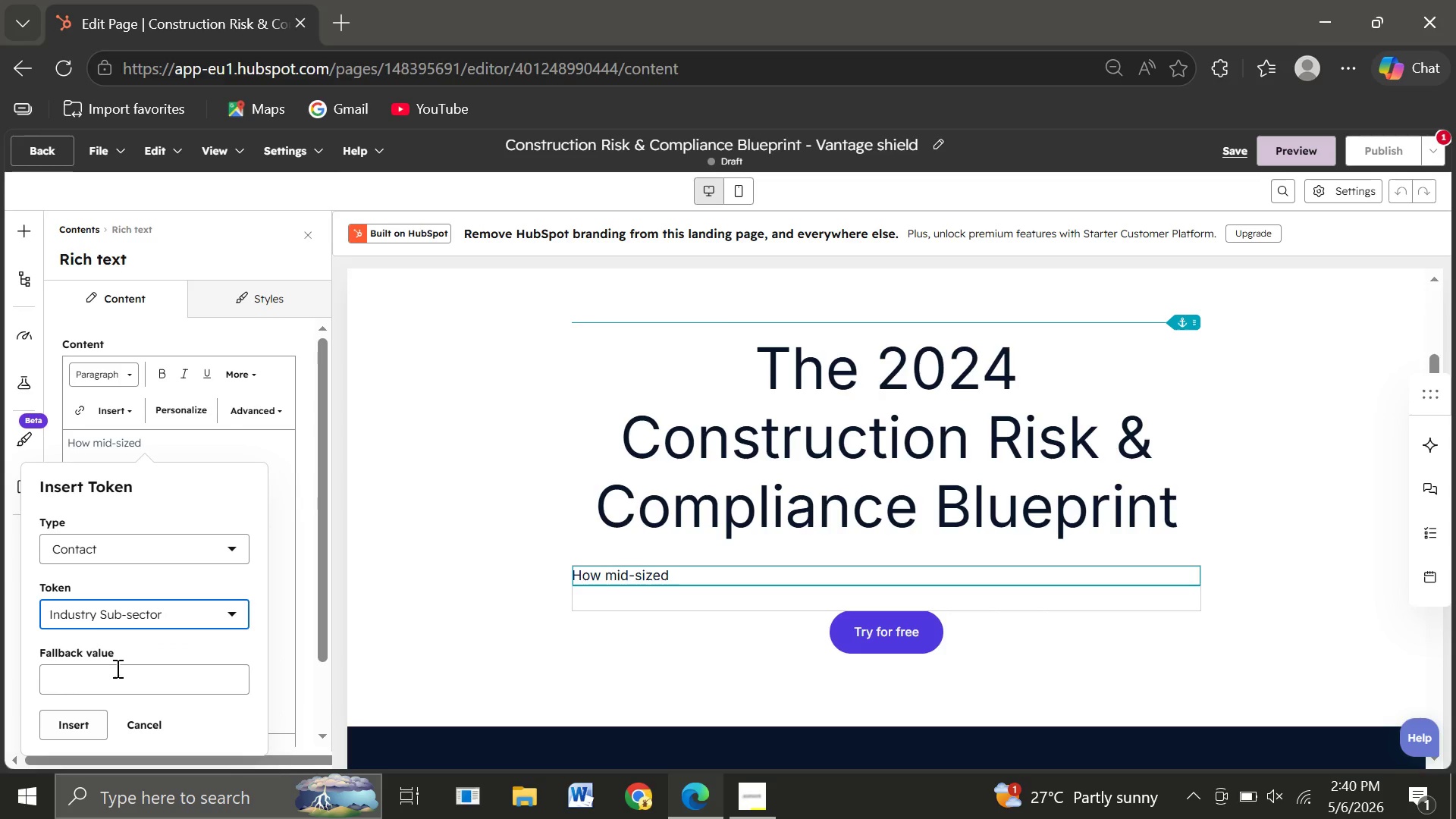 
left_click([100, 671])
 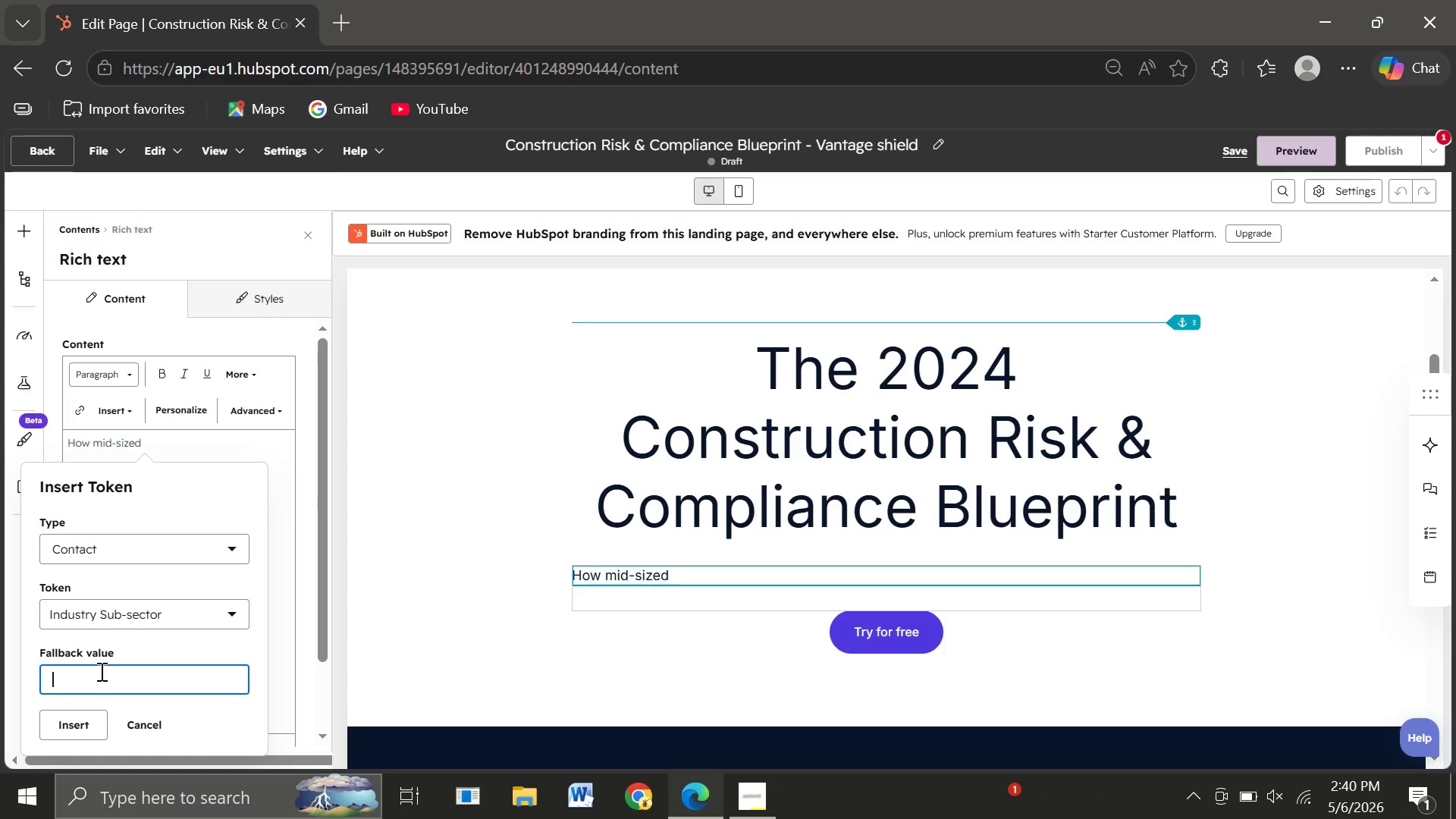 
type(your industry)
 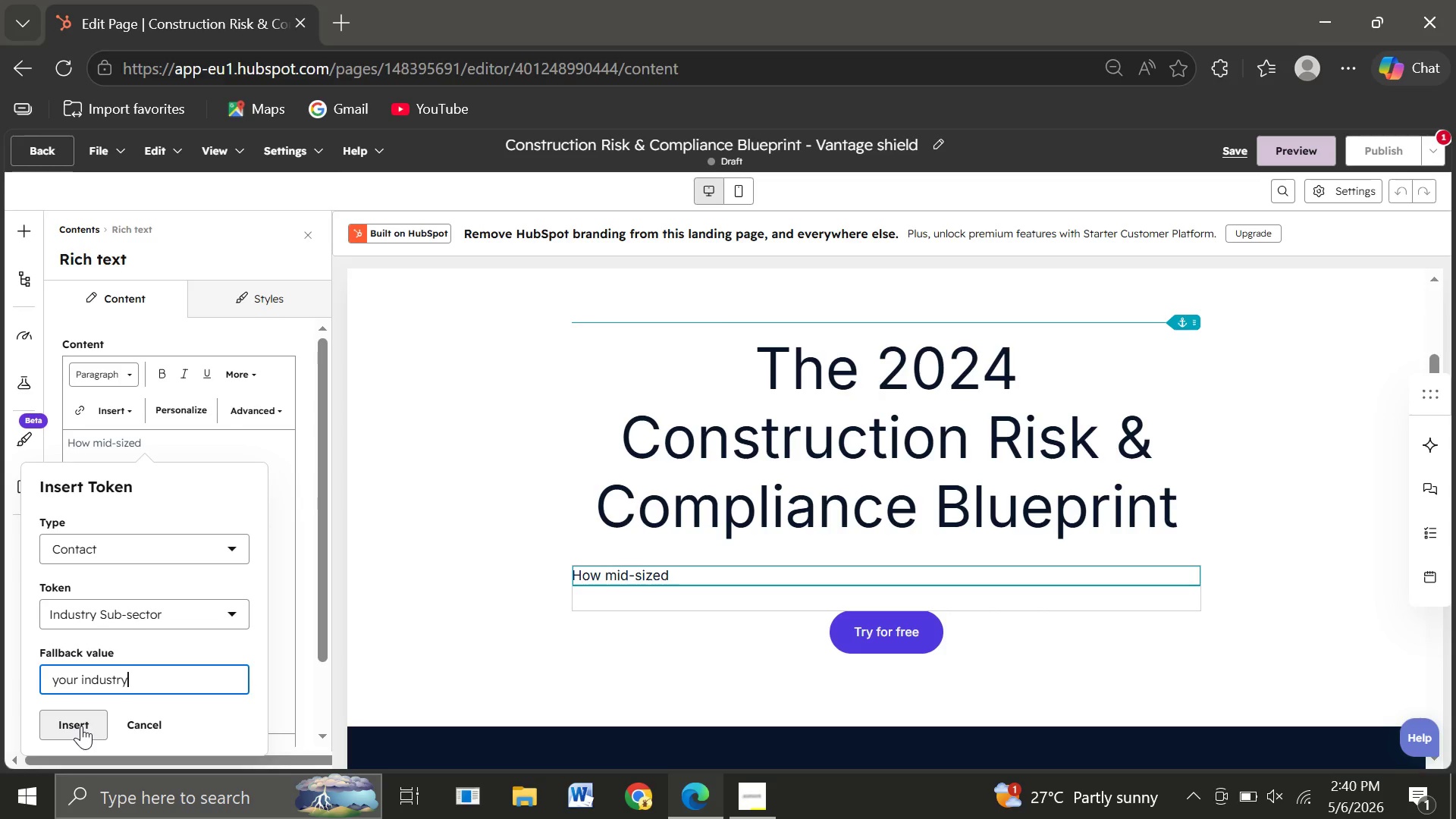 
left_click([81, 726])
 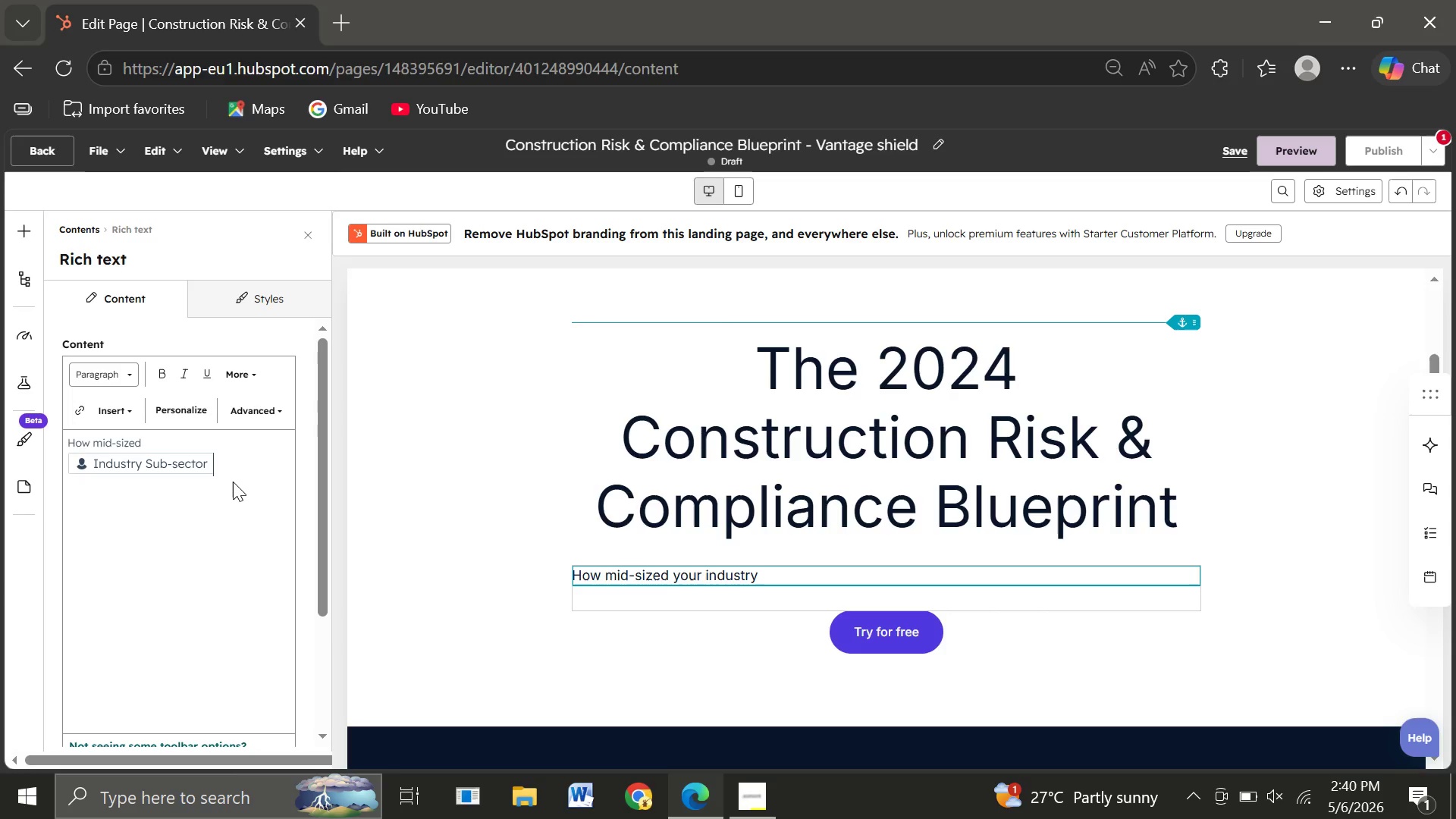 
type( firms are reducing claims, stabilizing premiums, and protecting margins in a volatile market.)
 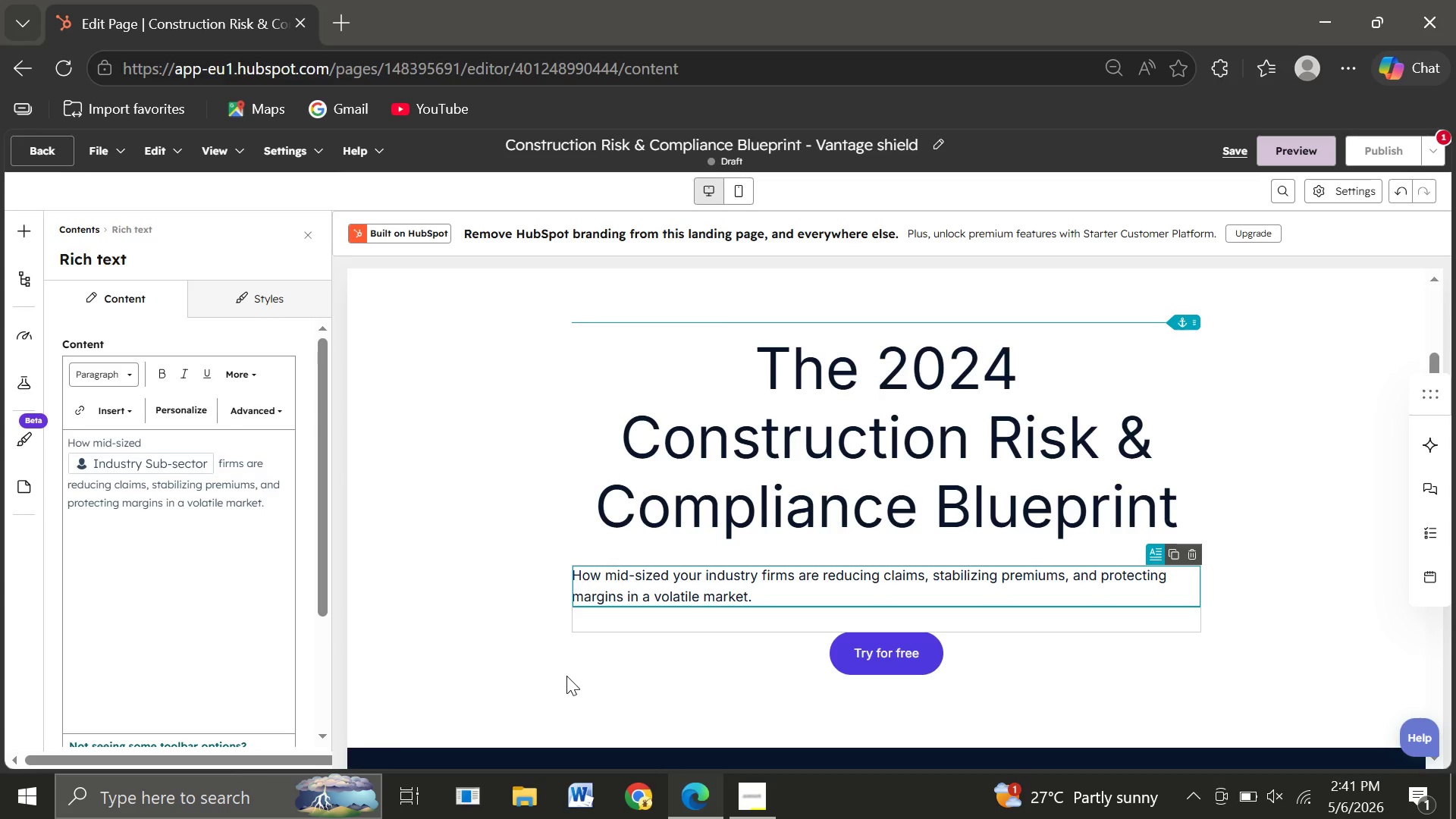 
left_click([657, 656])
 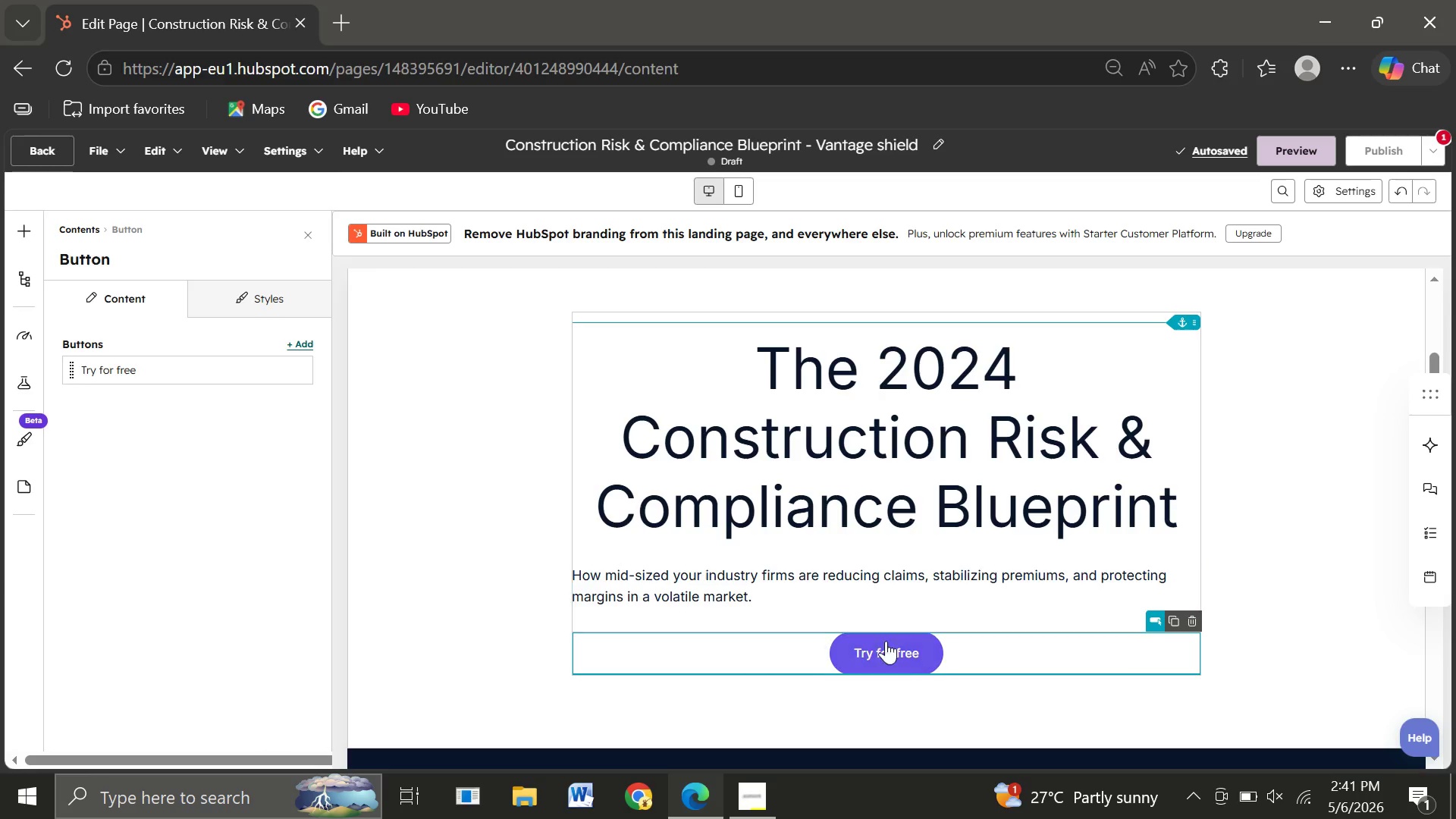 
wait(5.98)
 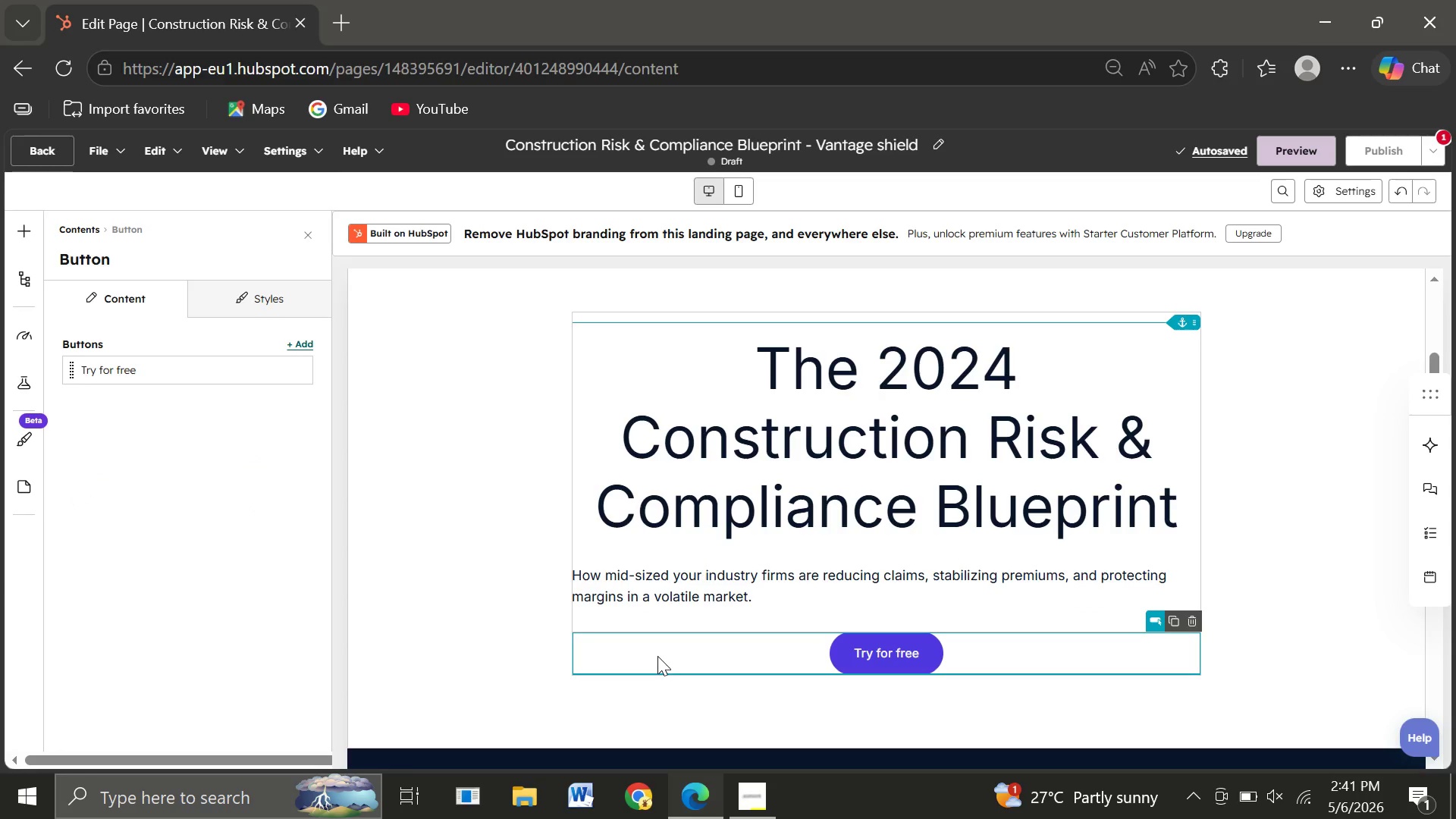 
left_click([889, 657])
 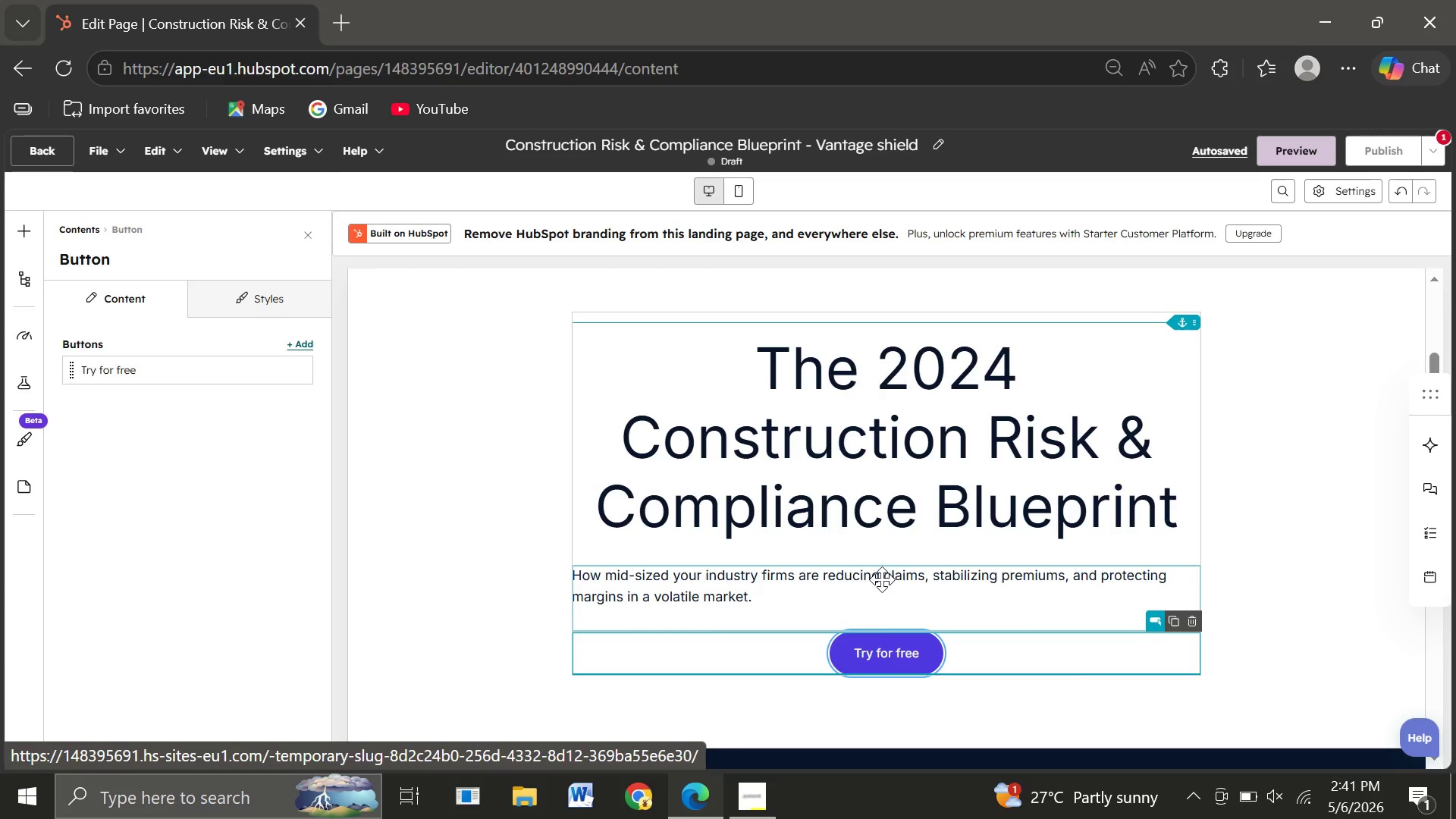 
left_click([887, 659])
 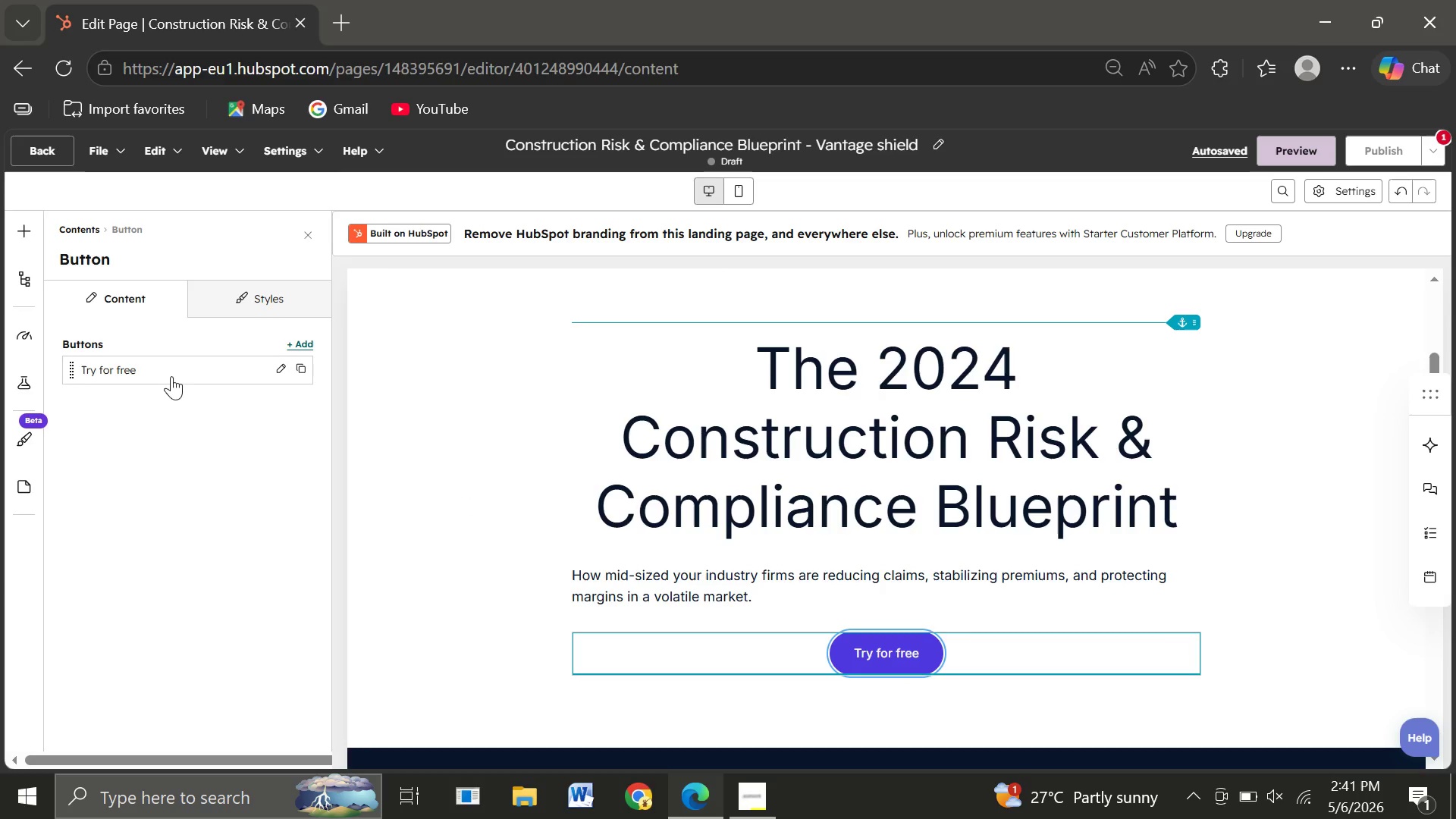 
double_click([148, 366])
 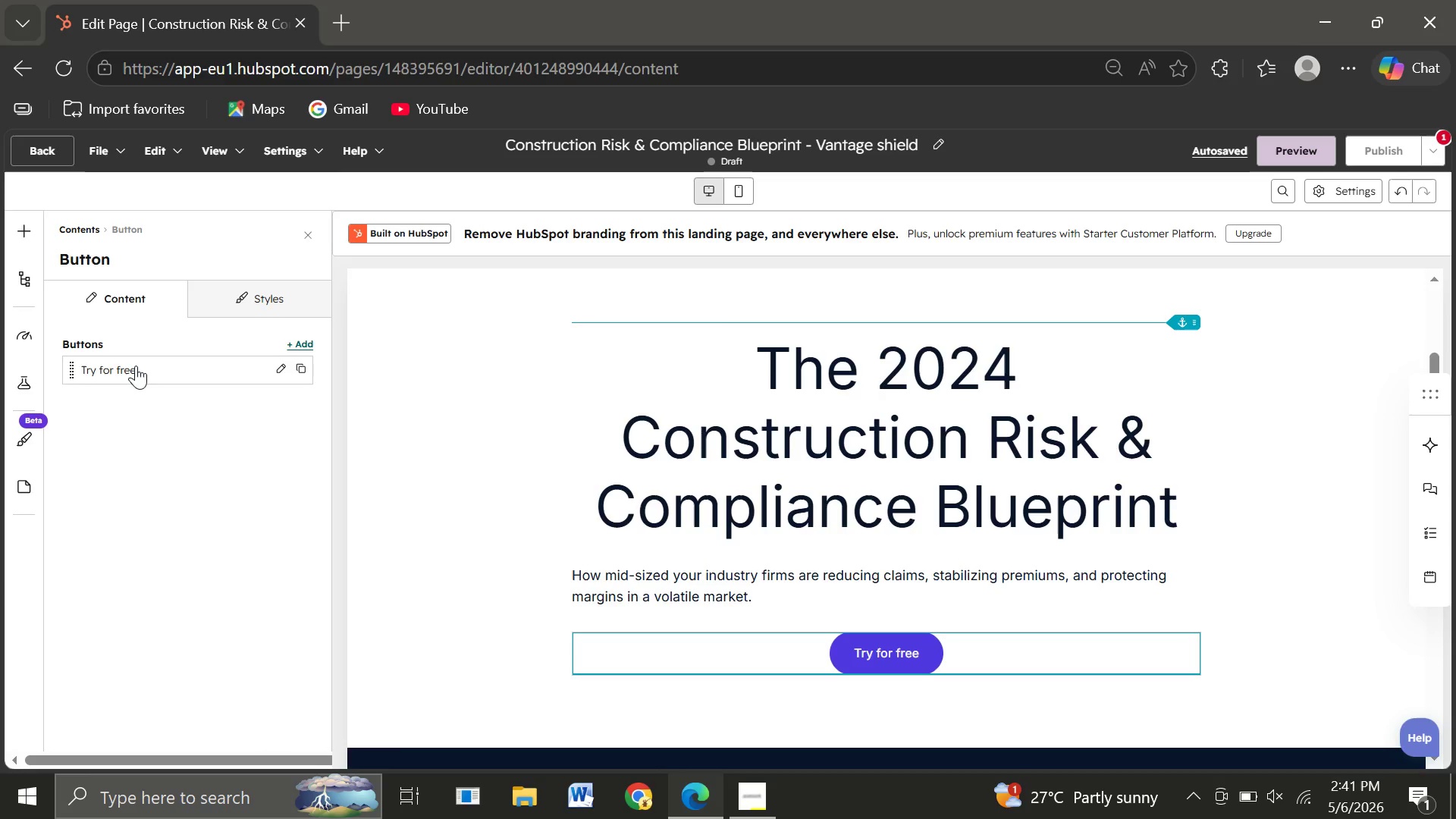 
left_click([136, 366])
 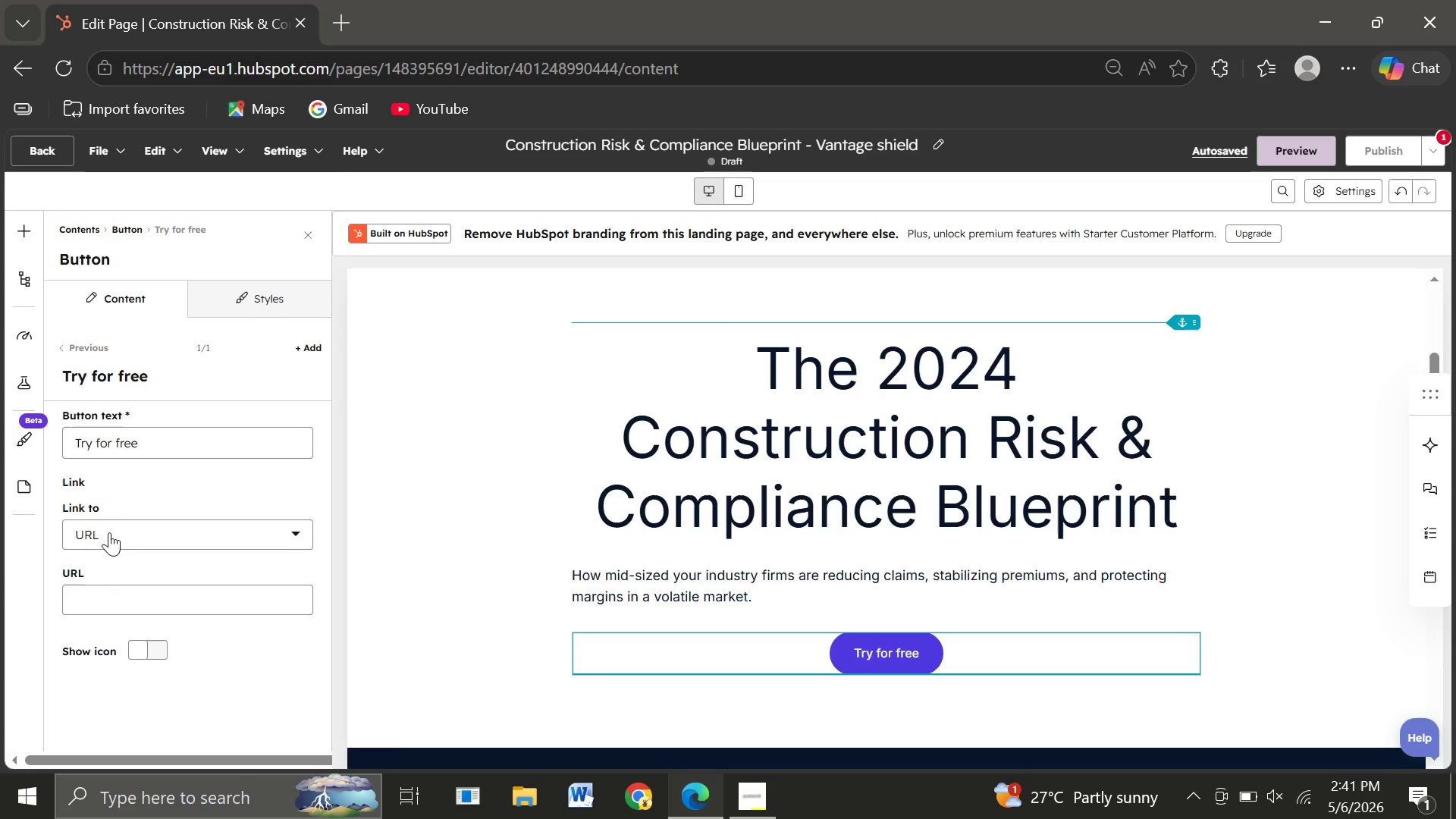 
left_click([143, 441])
 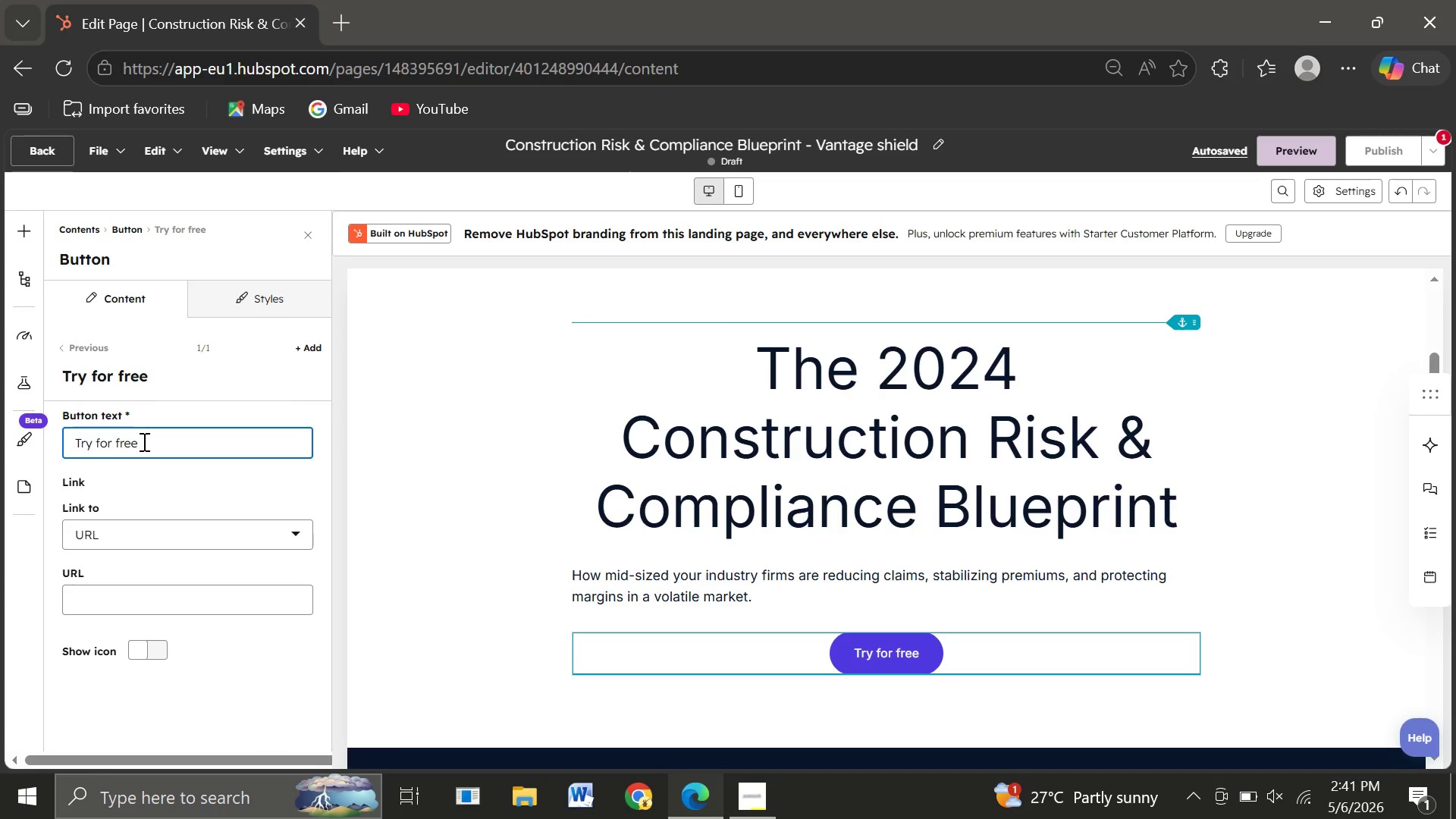 
wait(10.8)
 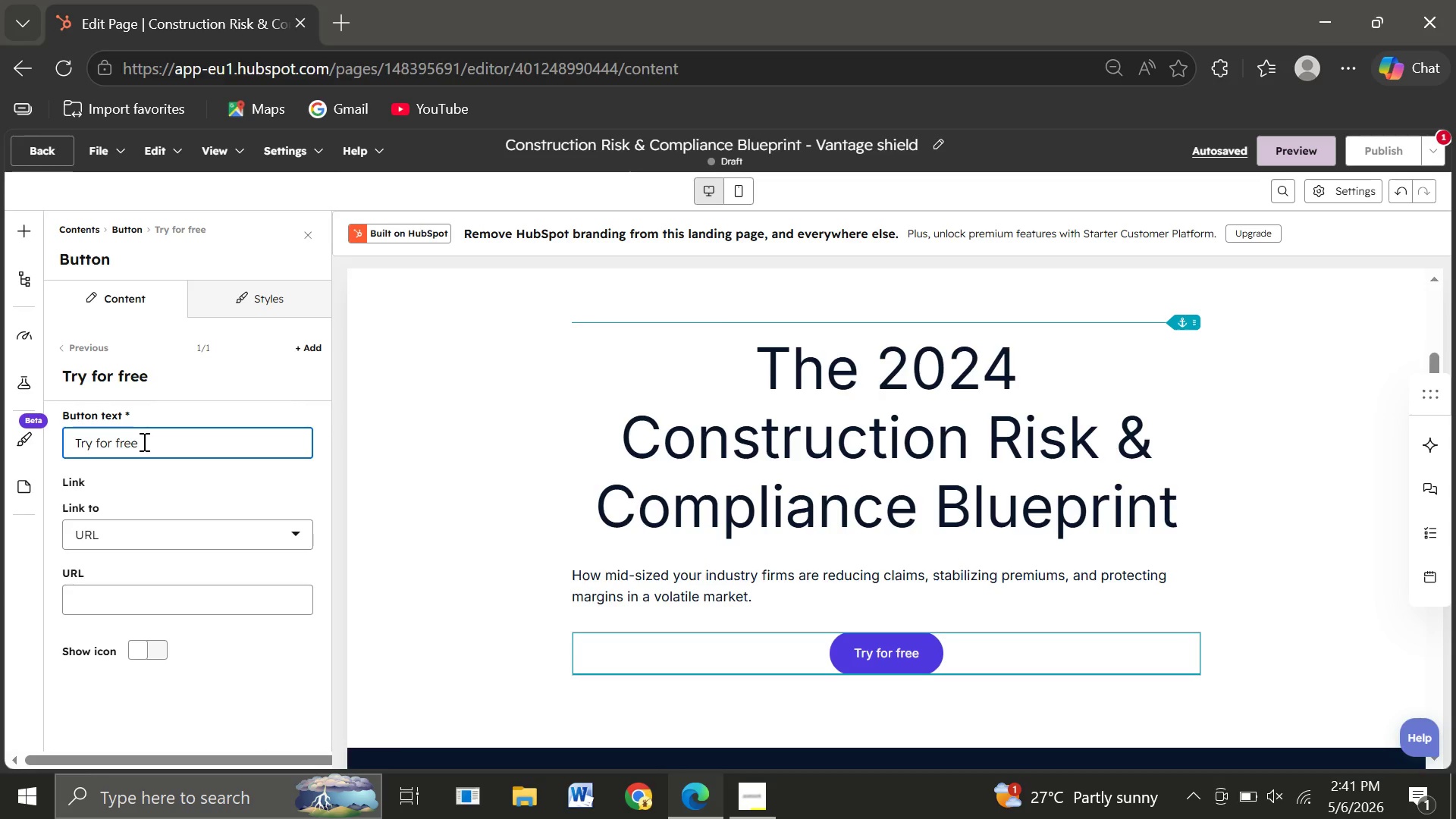 
key(Backspace)
 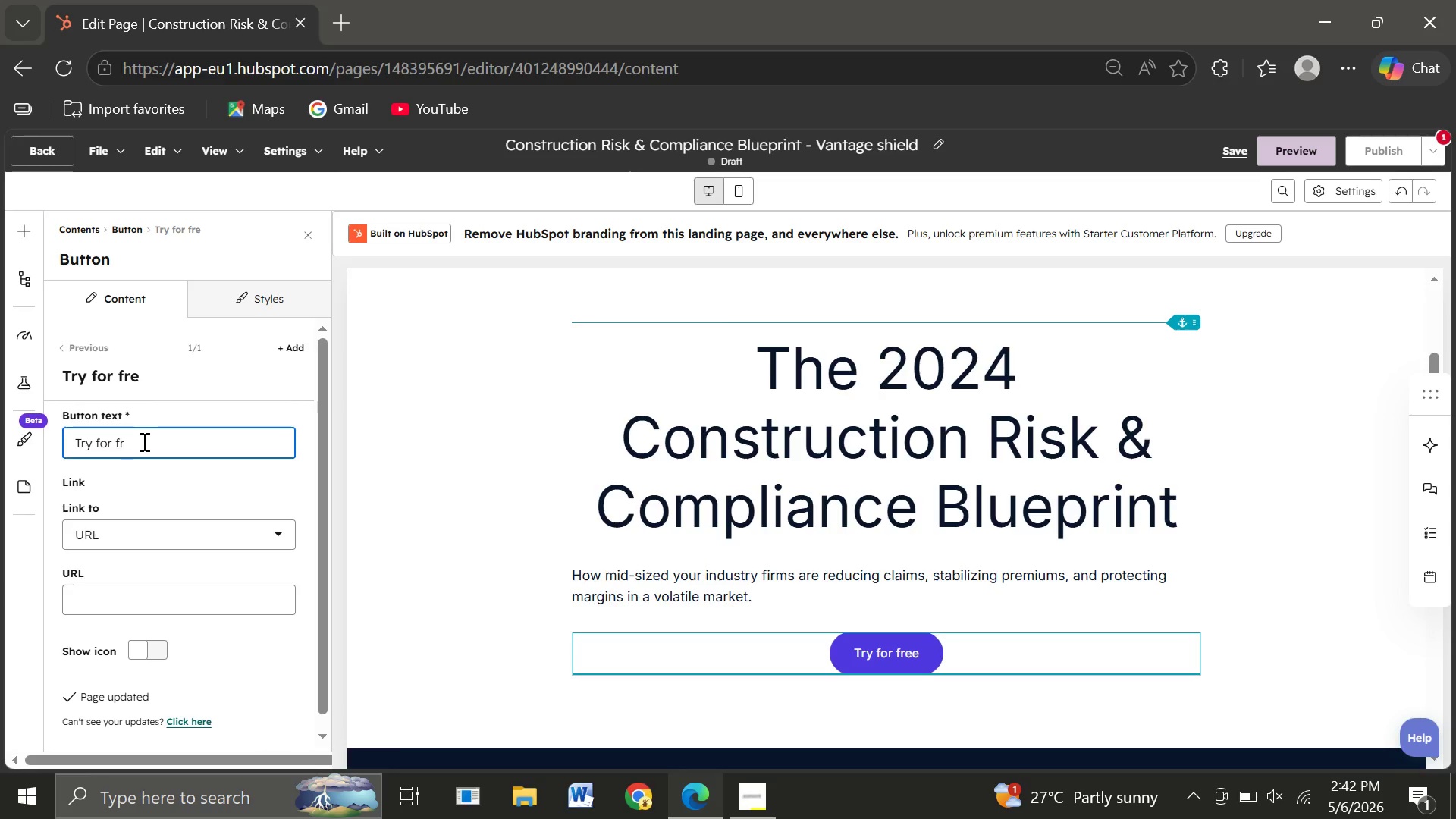 
key(Backspace)
 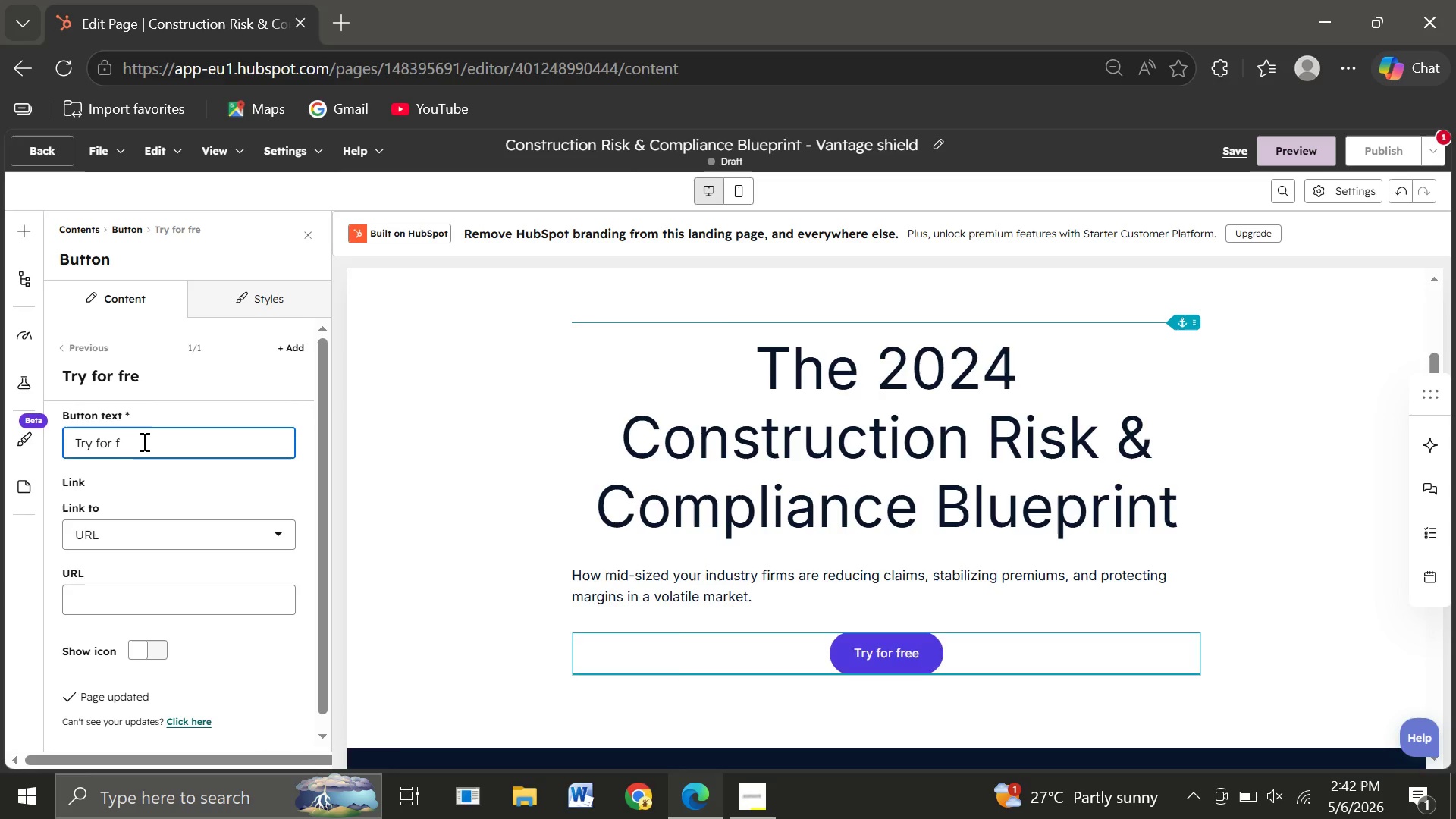 
key(Backspace)
 